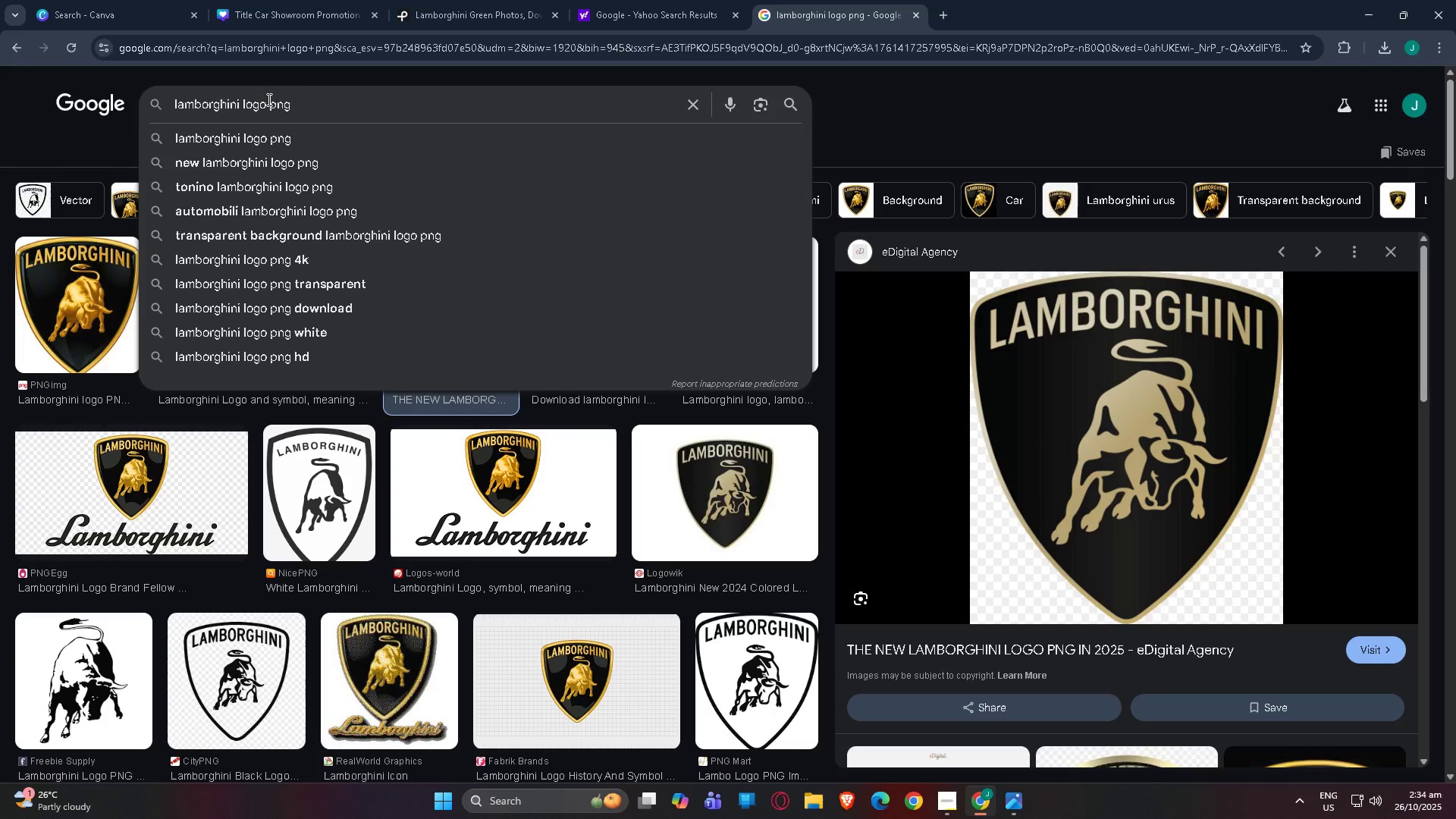 
type(  )
key(Backspace)
type(tans)
key(Backspace)
key(Backspace)
key(Backspace)
type(ransparent)
 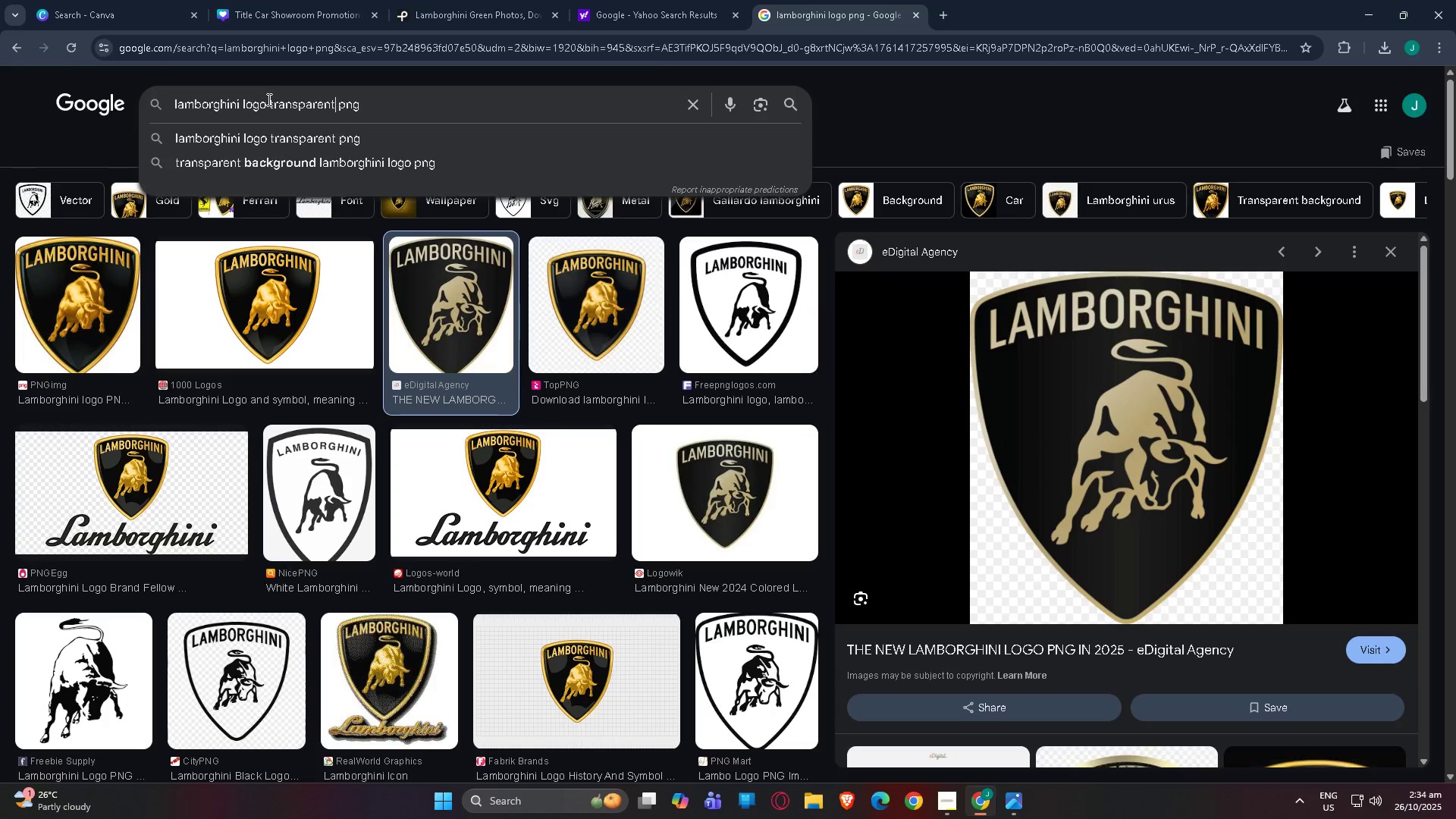 
key(Enter)
 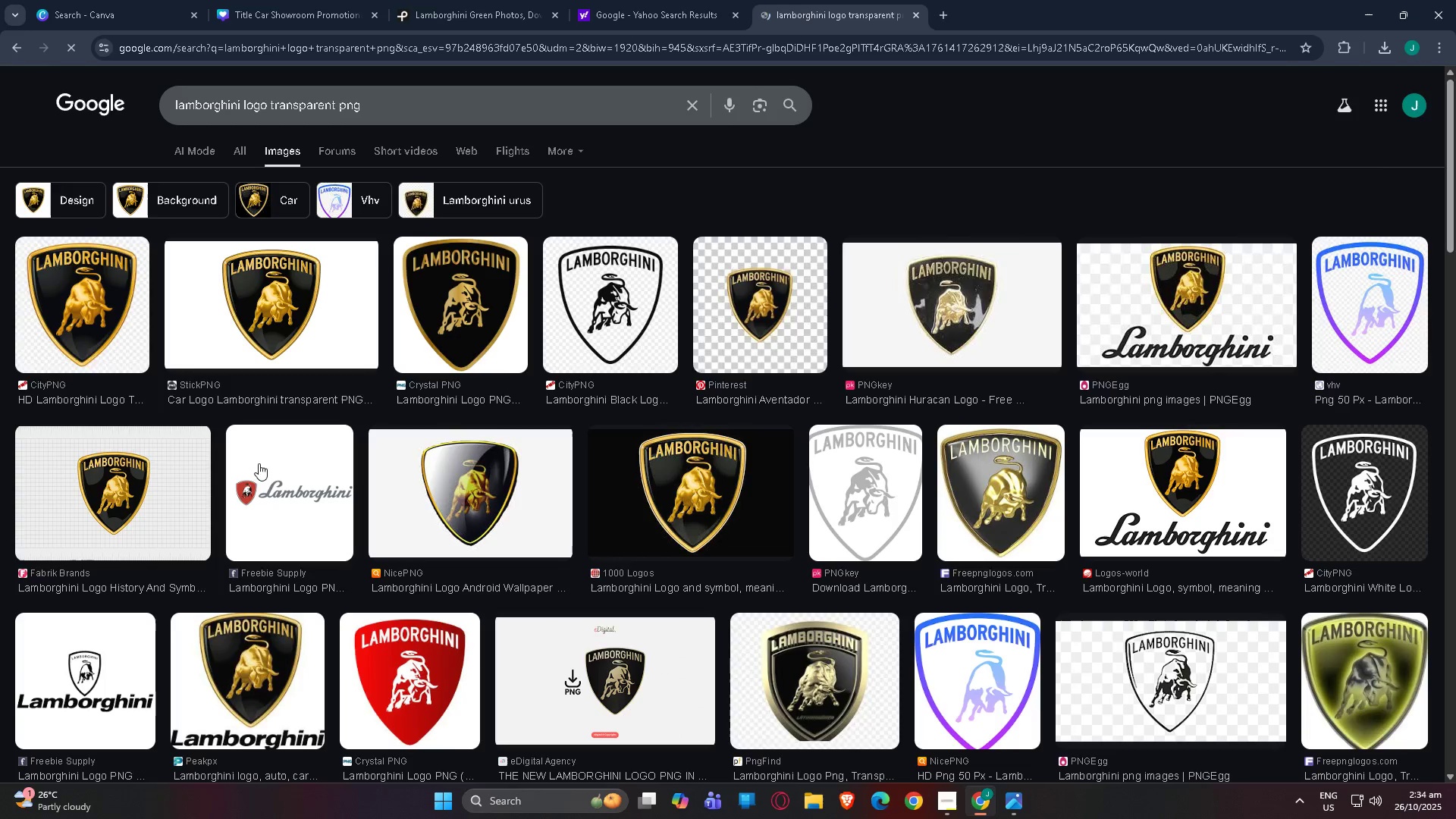 
left_click([36, 275])
 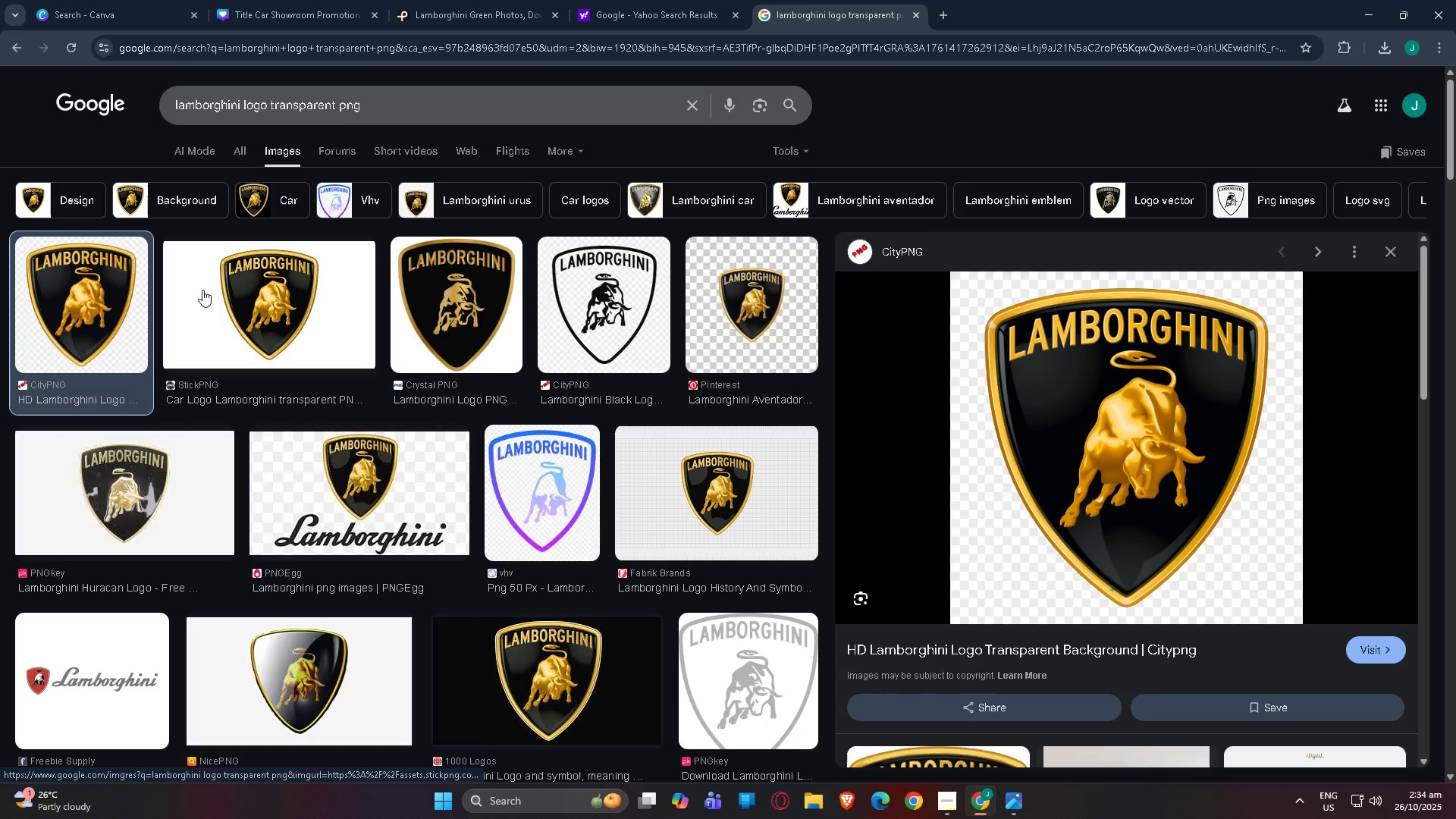 
left_click([221, 290])
 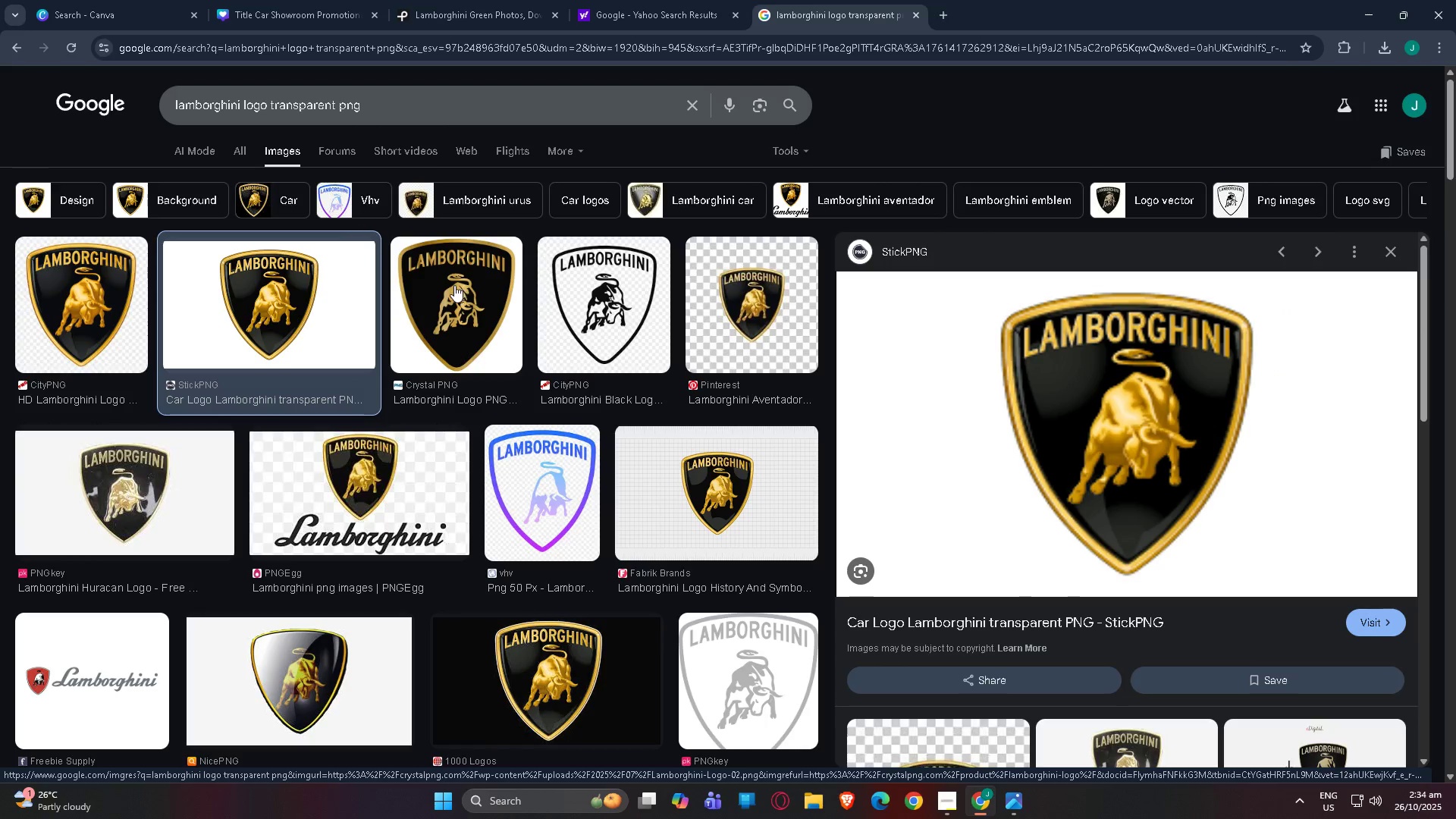 
left_click([453, 285])
 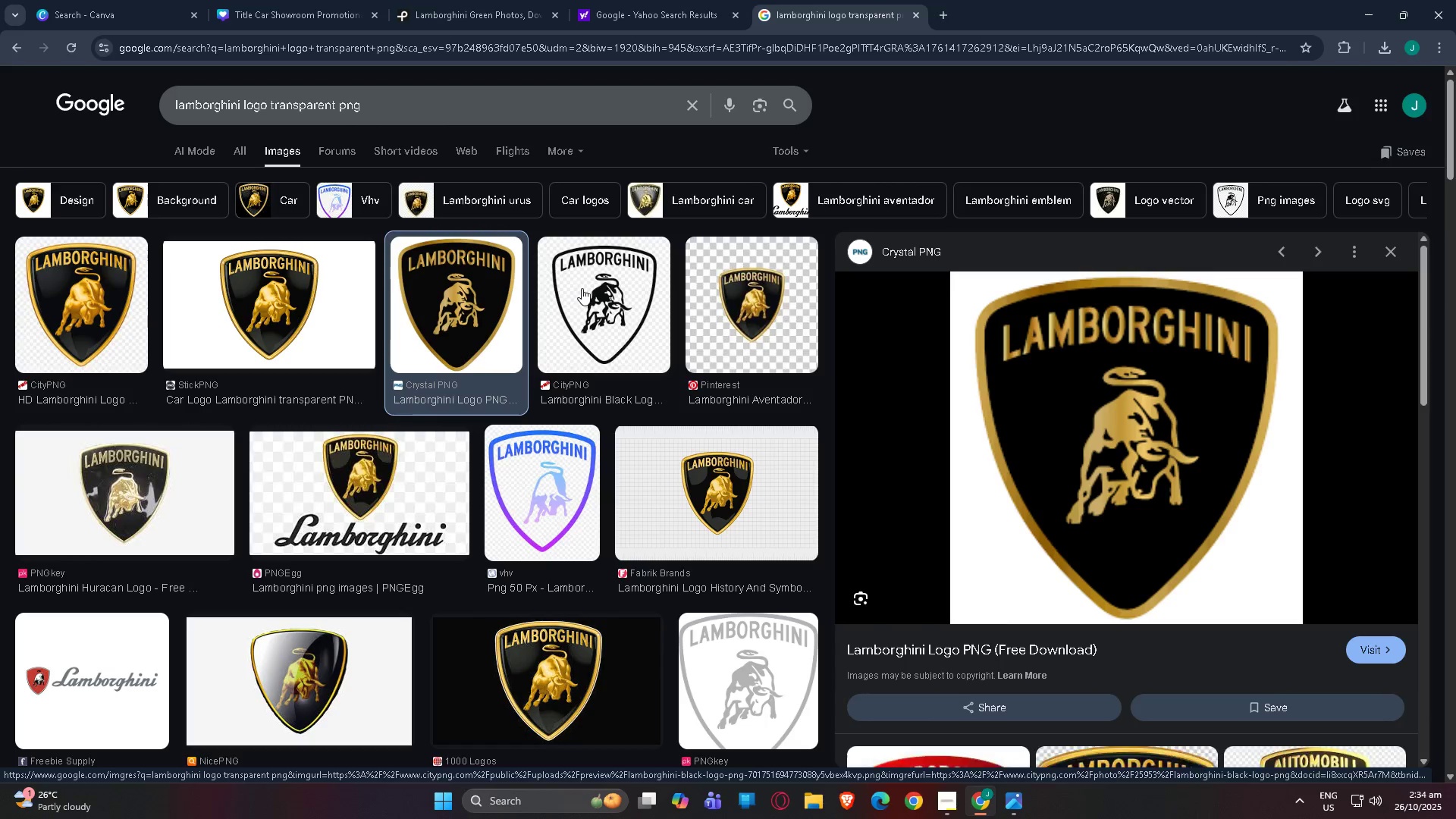 
left_click([583, 288])
 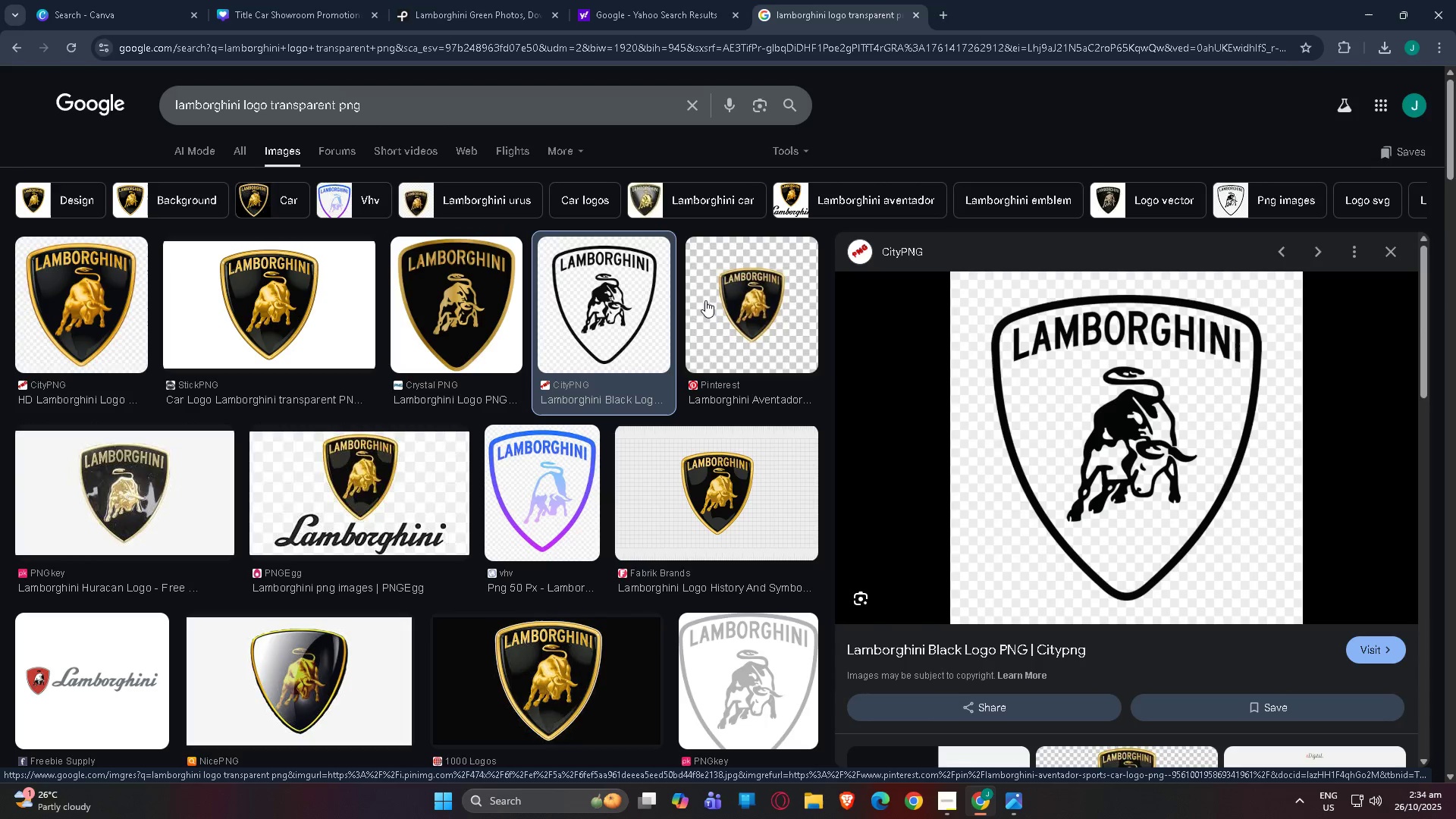 
left_click([705, 300])
 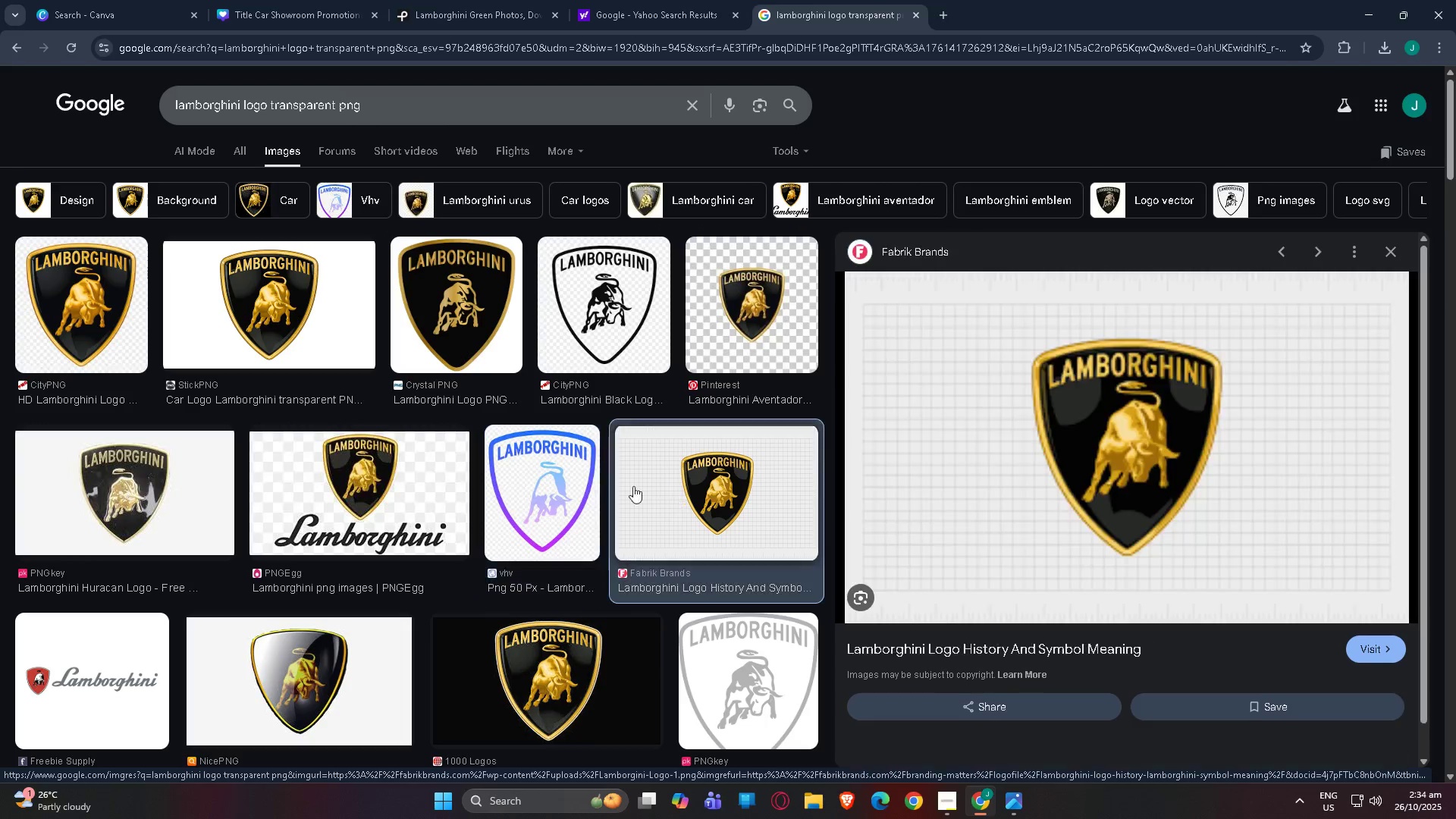 
double_click([203, 496])
 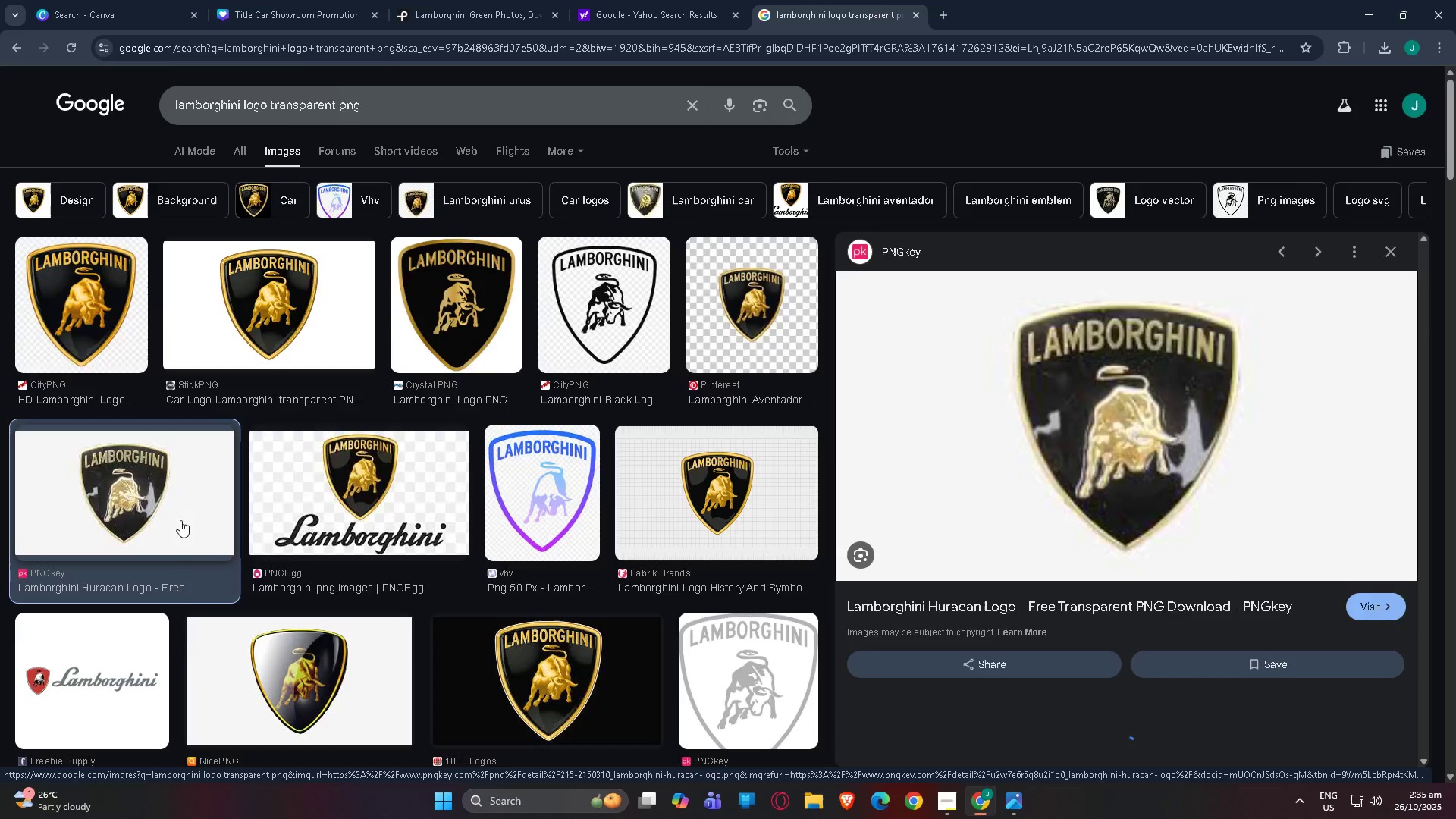 
scroll: coordinate [180, 522], scroll_direction: down, amount: 3.0
 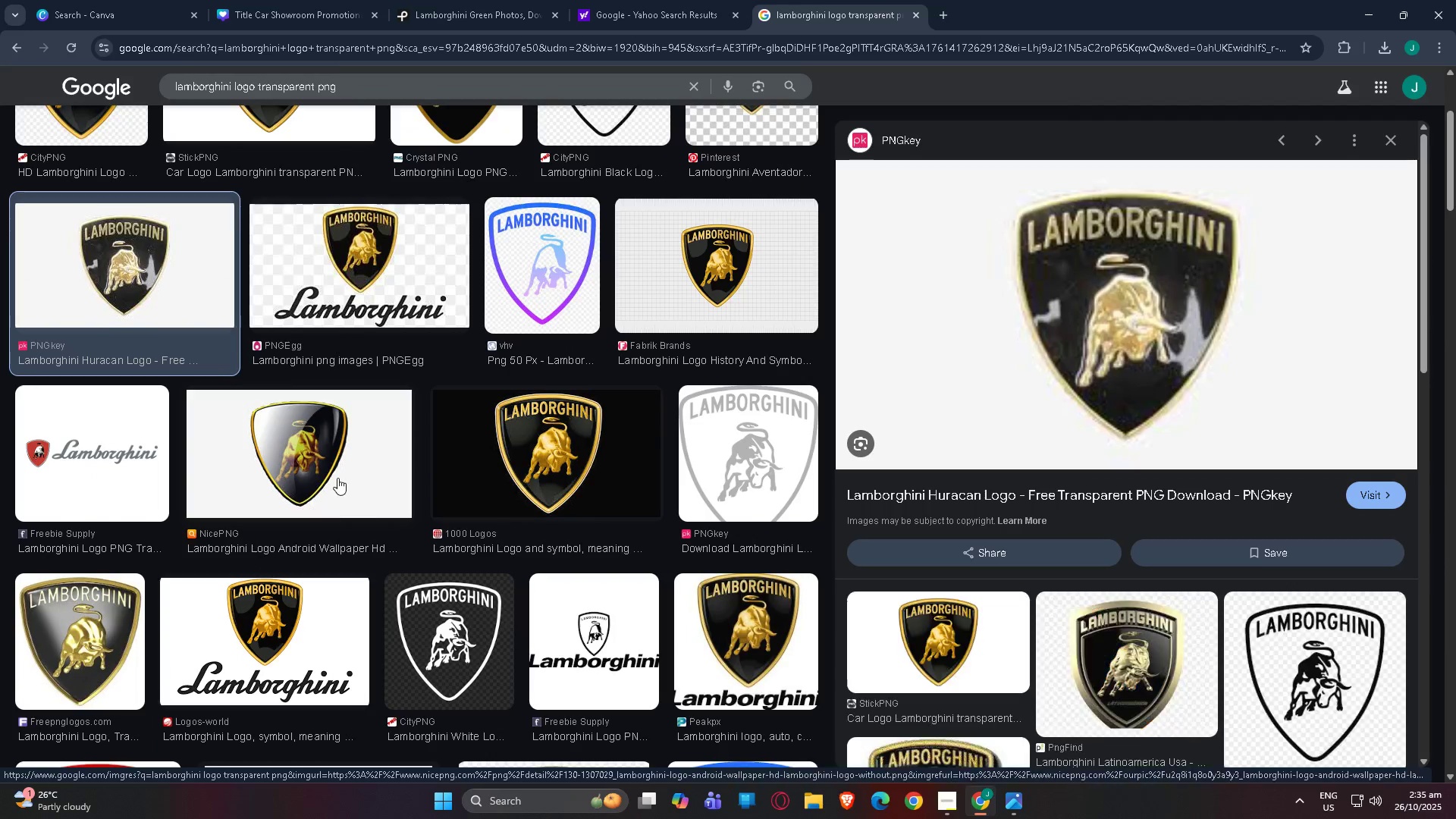 
left_click([337, 478])
 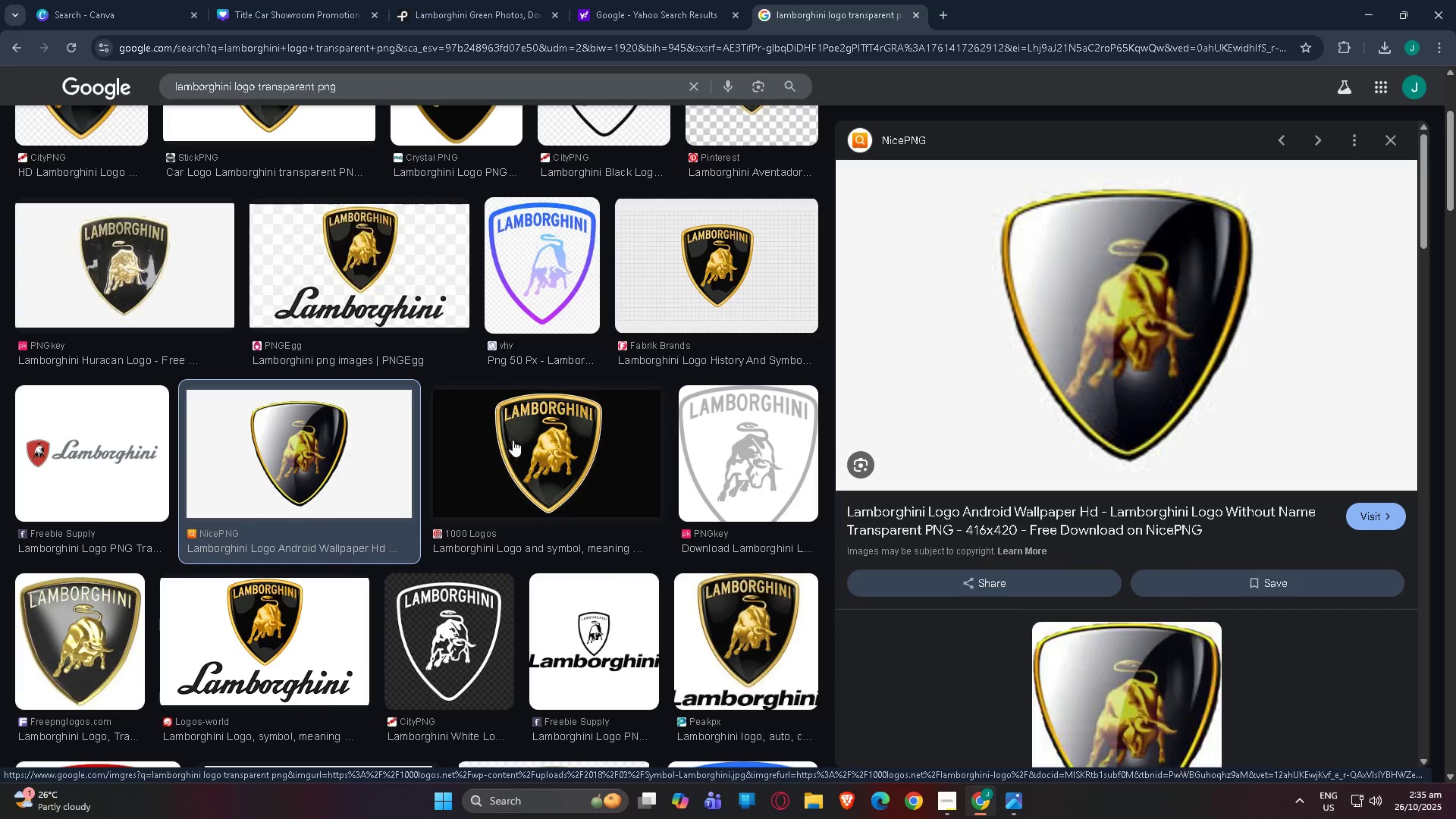 
left_click([527, 440])
 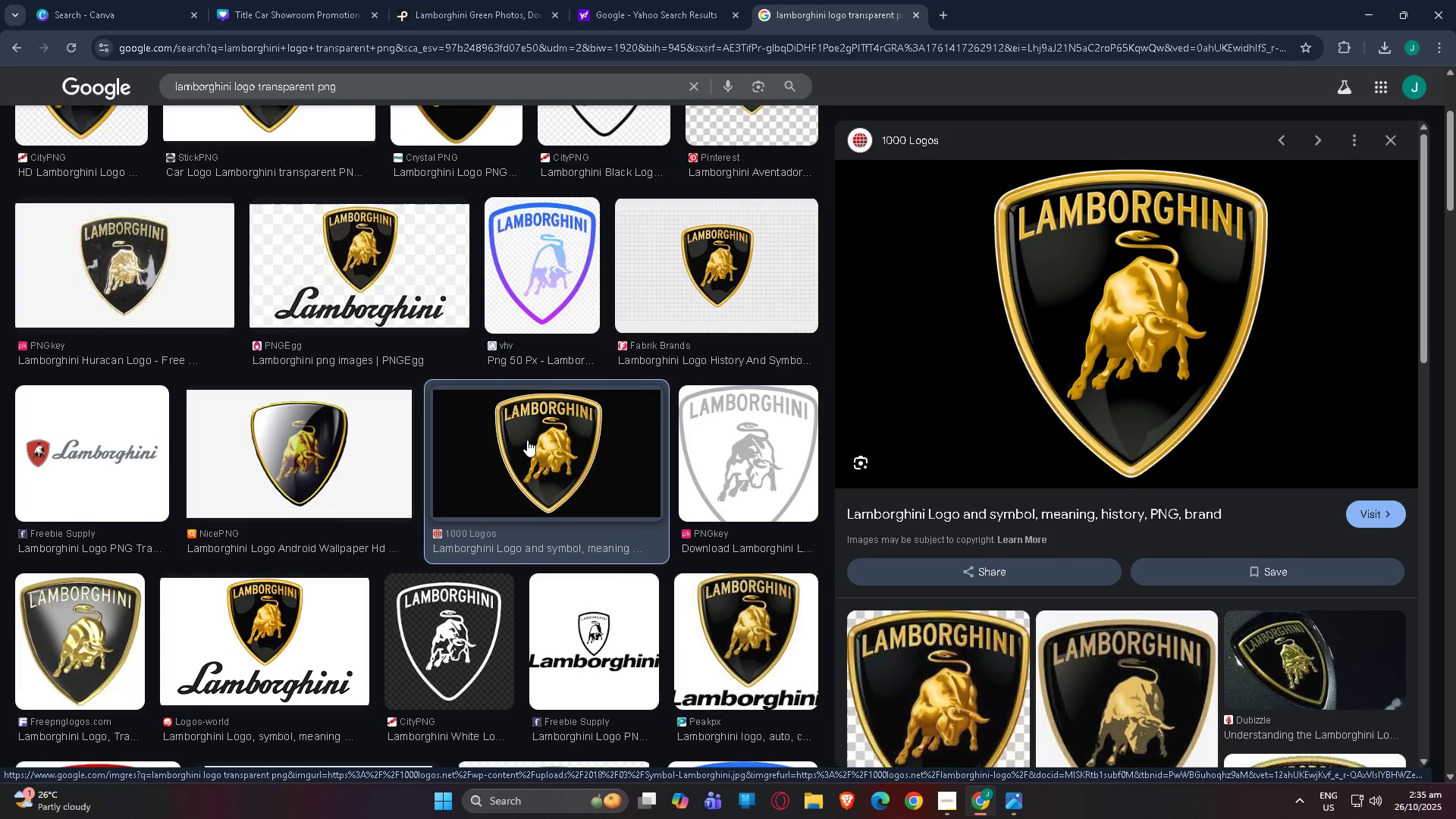 
left_click([407, 440])
 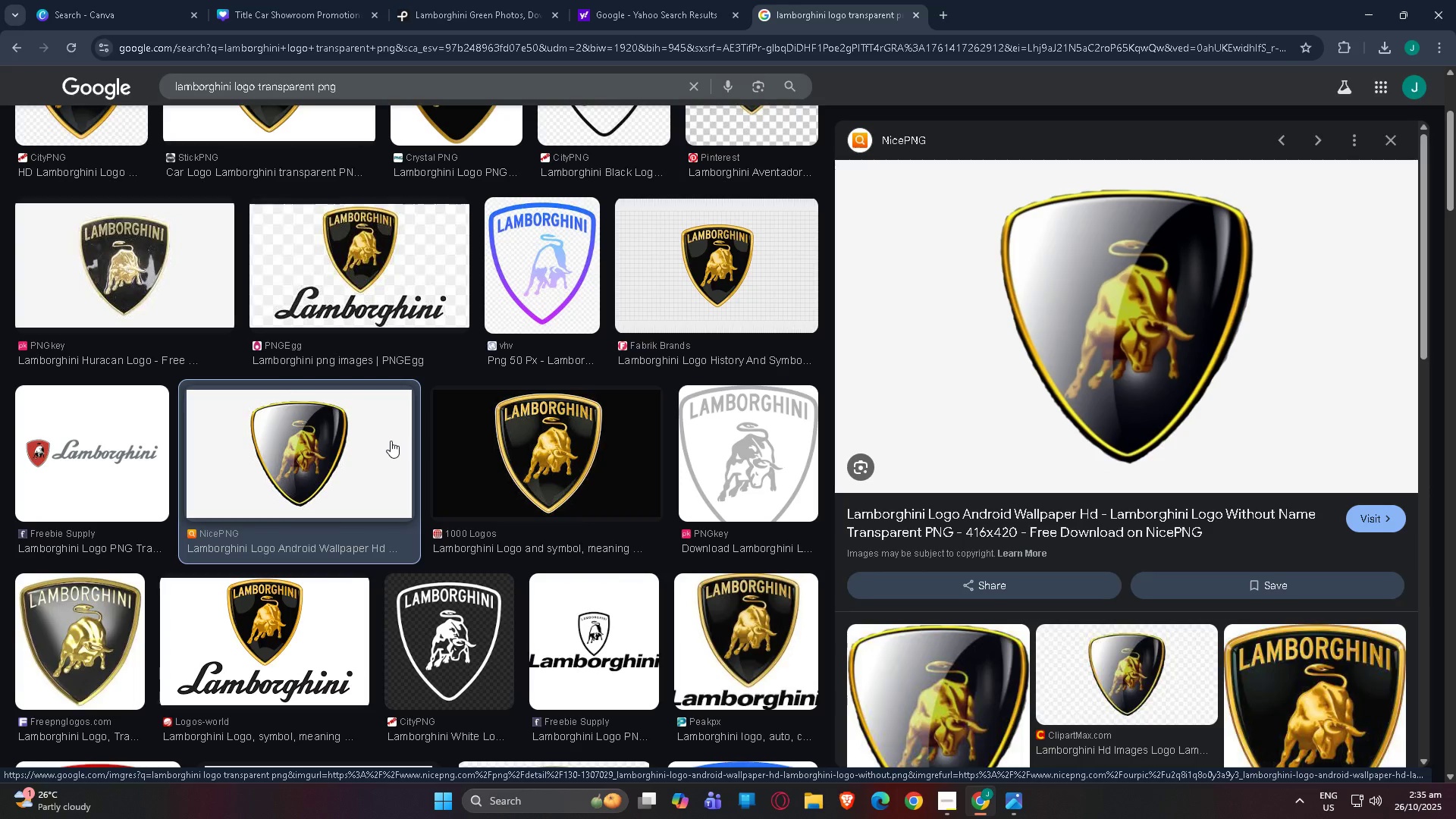 
scroll: coordinate [408, 453], scroll_direction: down, amount: 6.0
 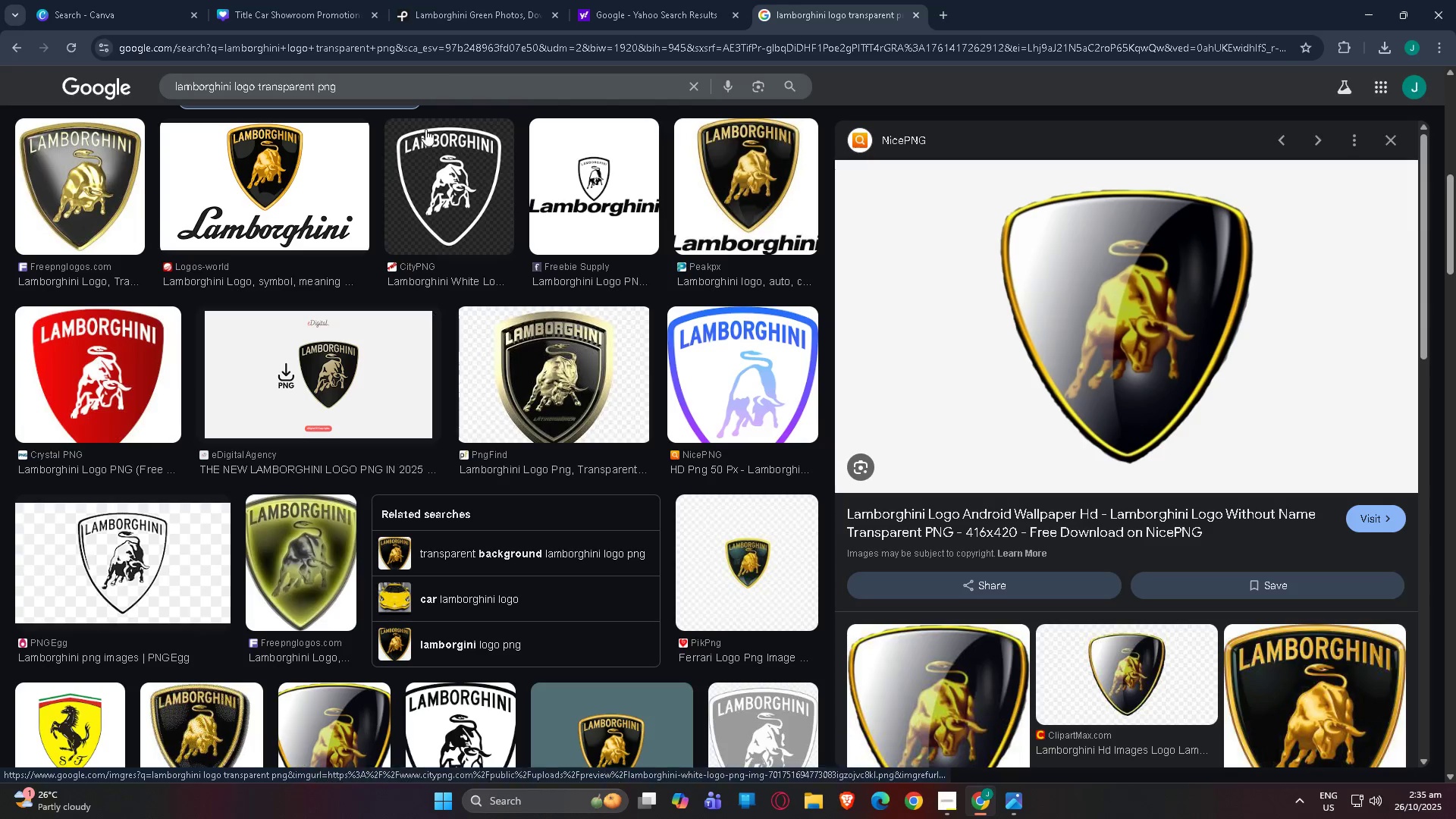 
left_click([425, 129])
 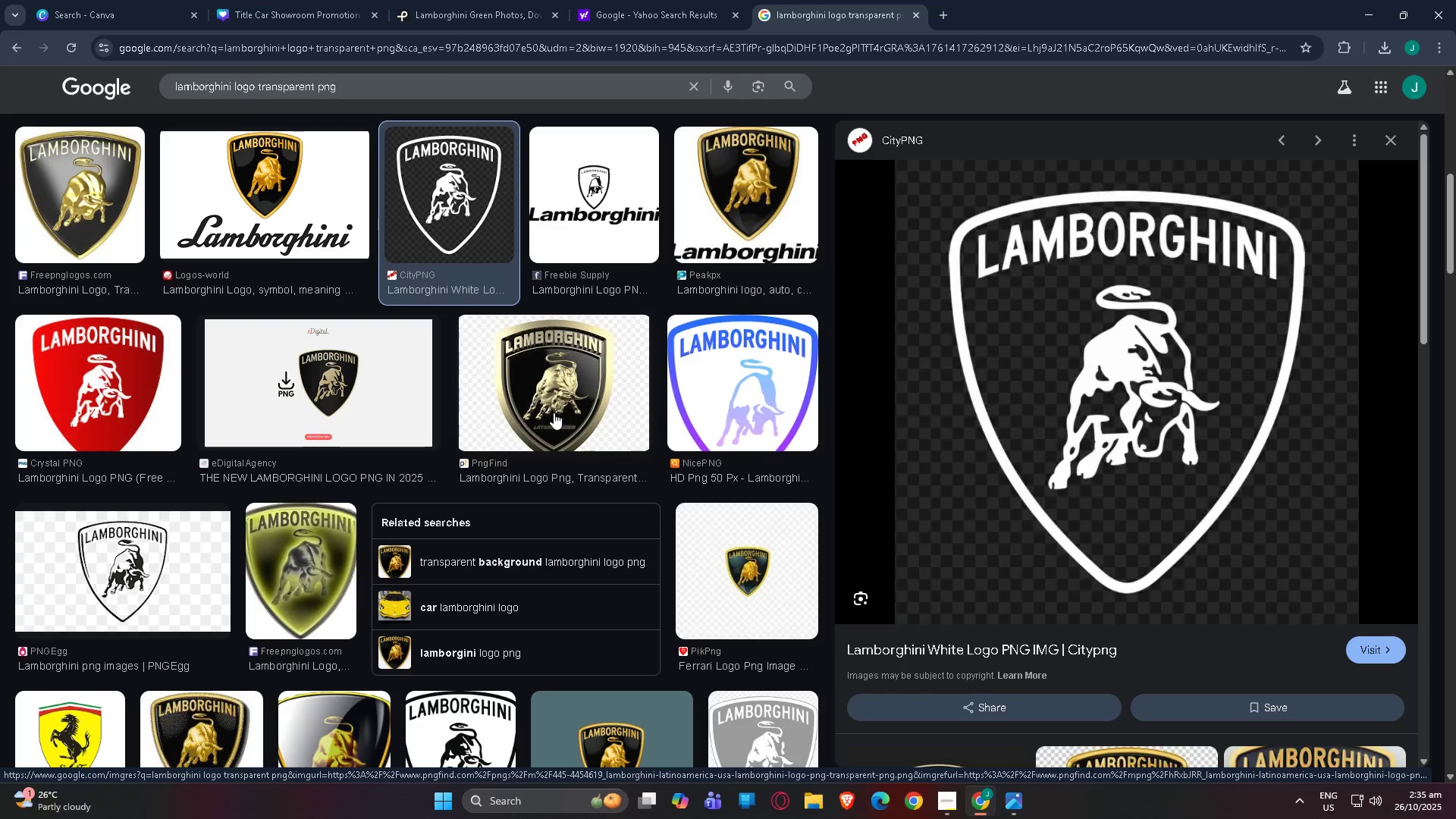 
left_click([554, 413])
 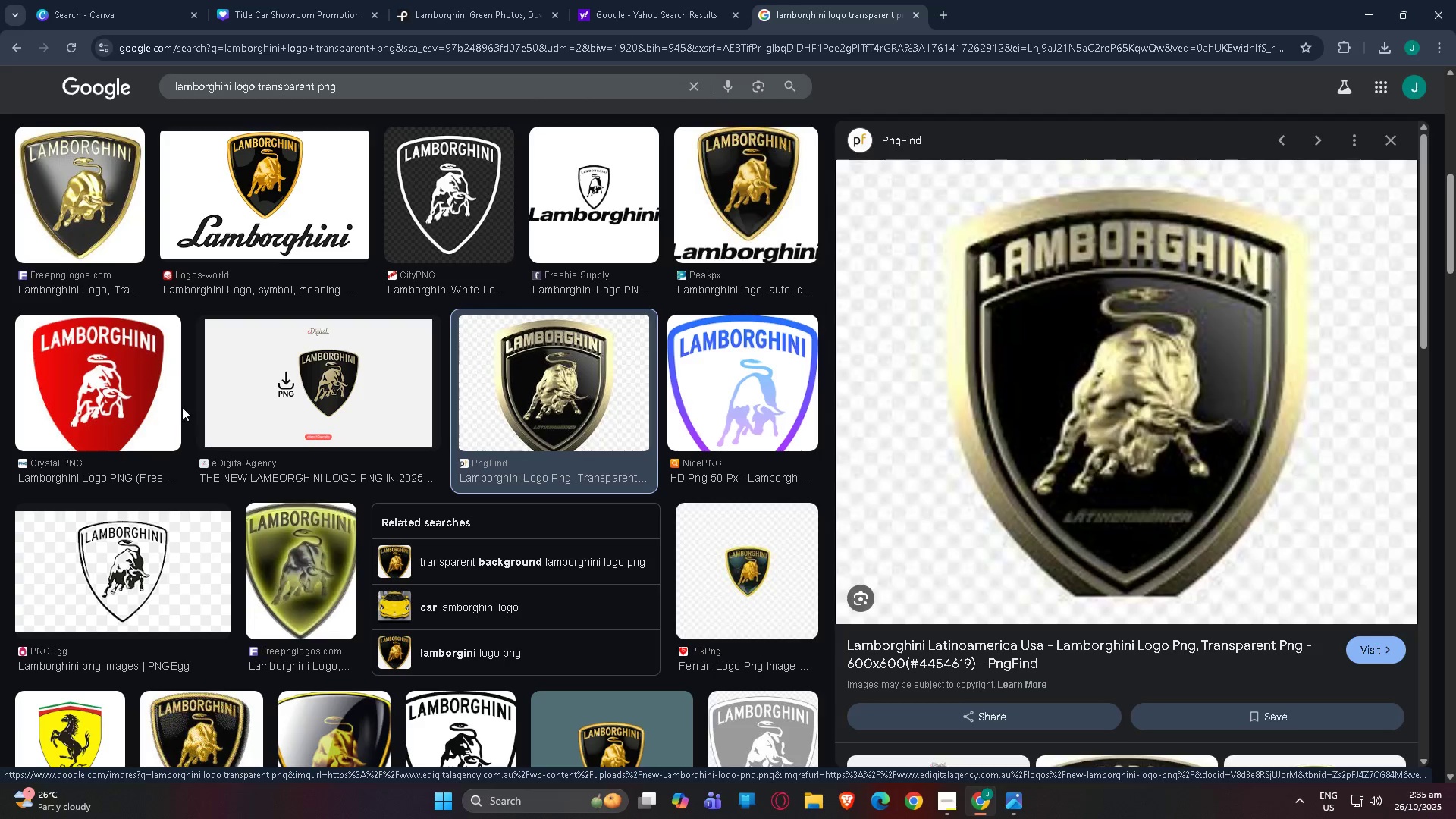 
scroll: coordinate [176, 403], scroll_direction: down, amount: 10.0
 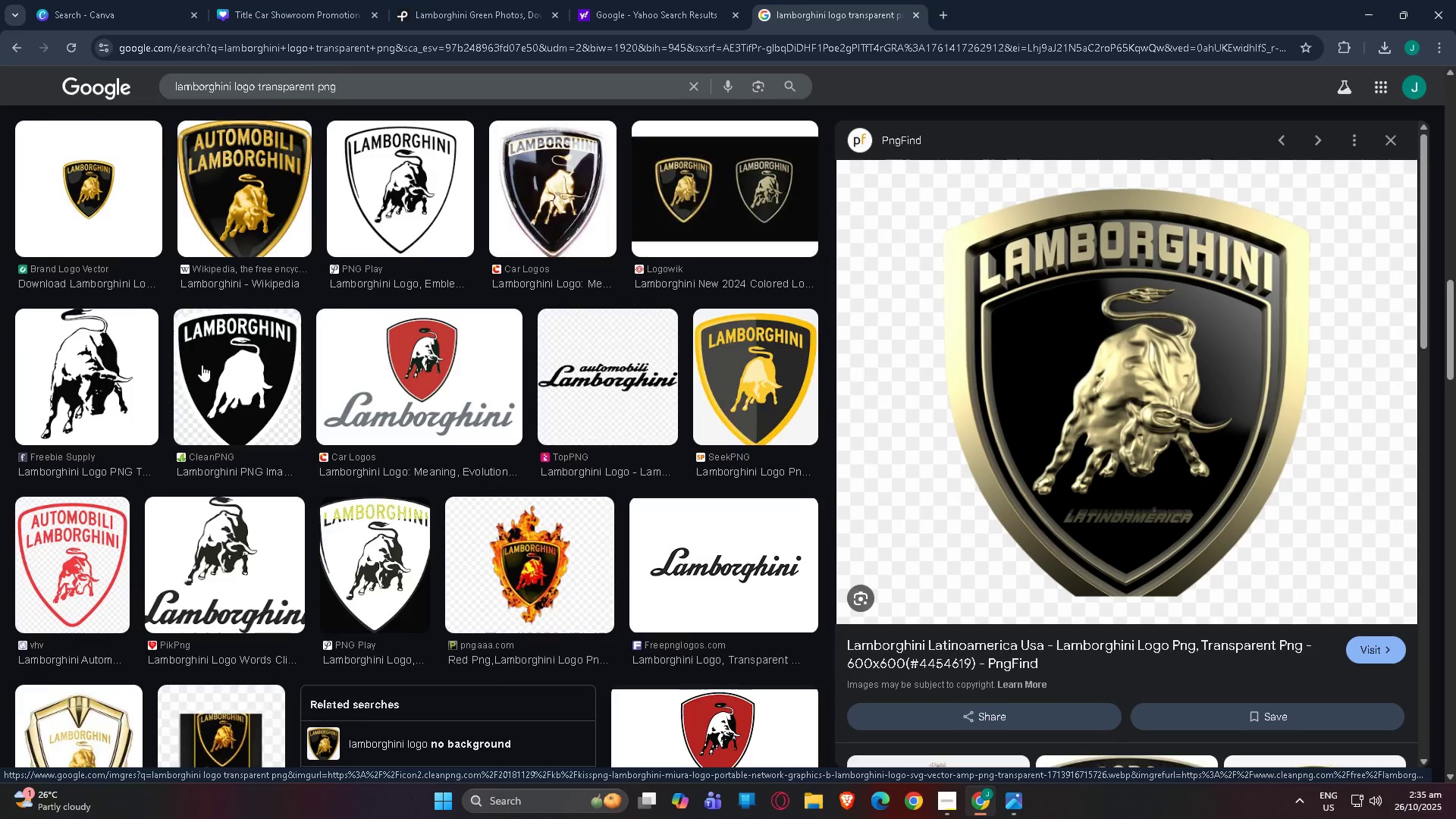 
scroll: coordinate [237, 277], scroll_direction: up, amount: 6.0
 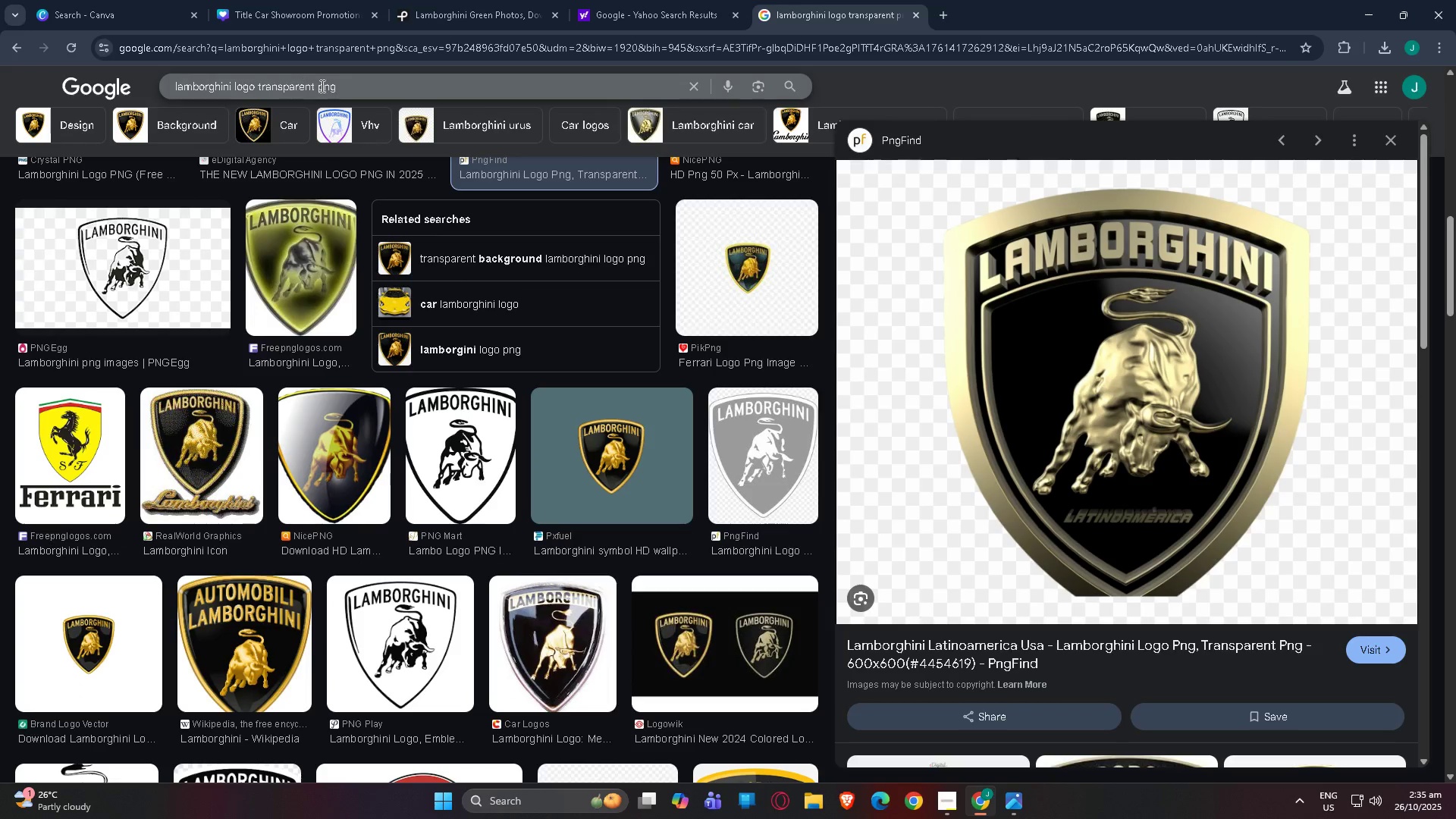 
left_click([354, 87])
 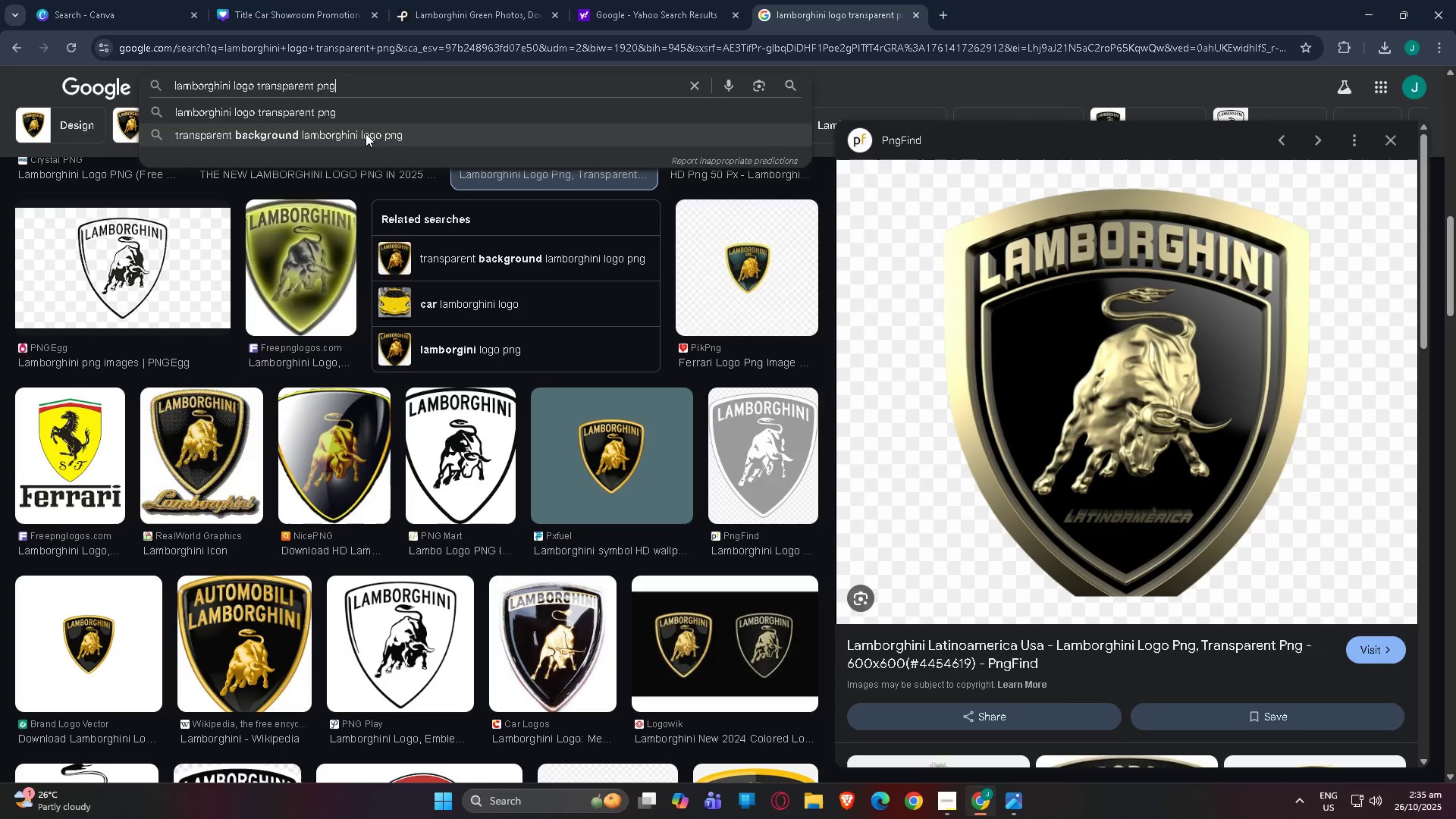 
left_click([366, 133])
 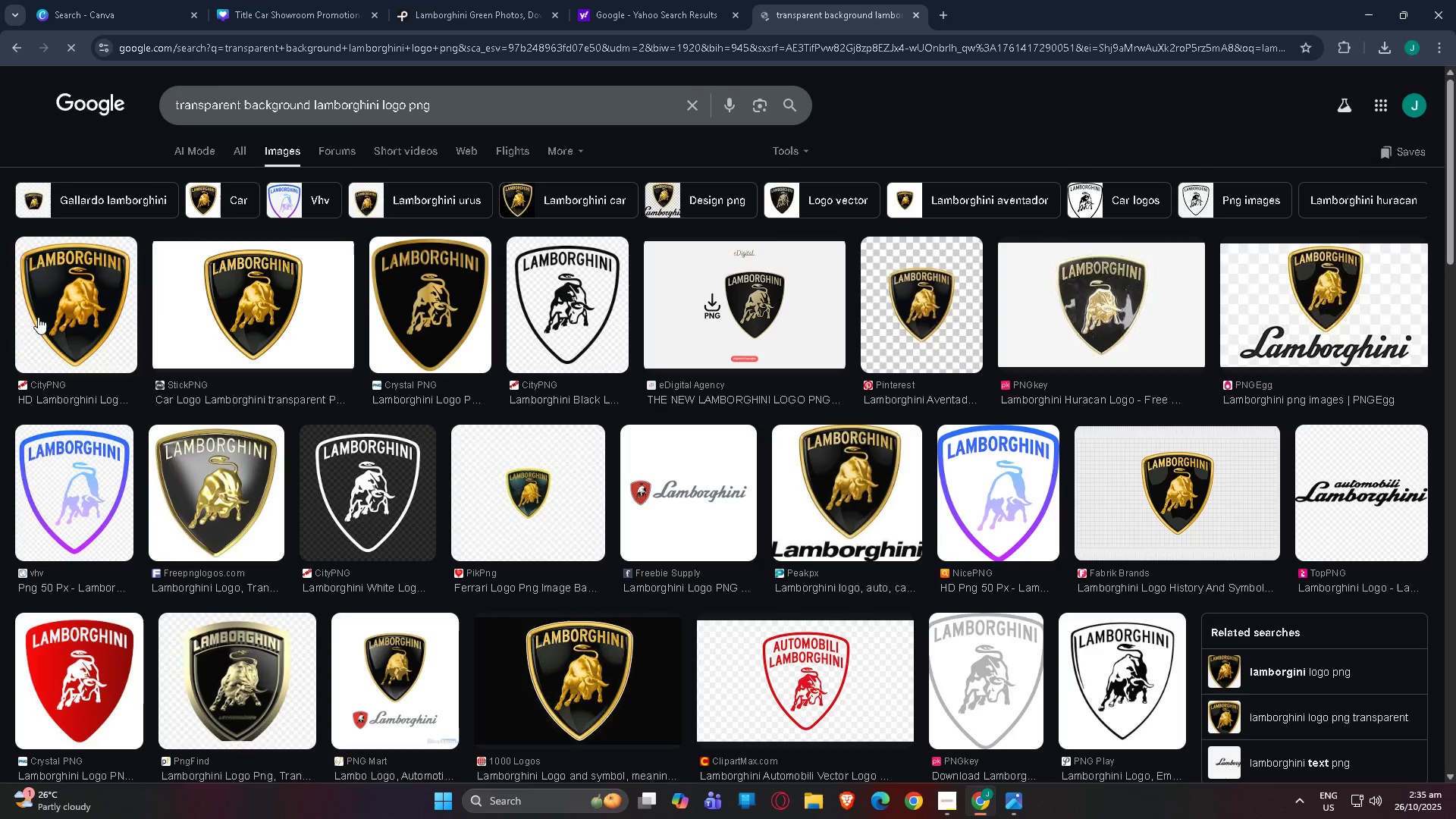 
left_click([48, 311])
 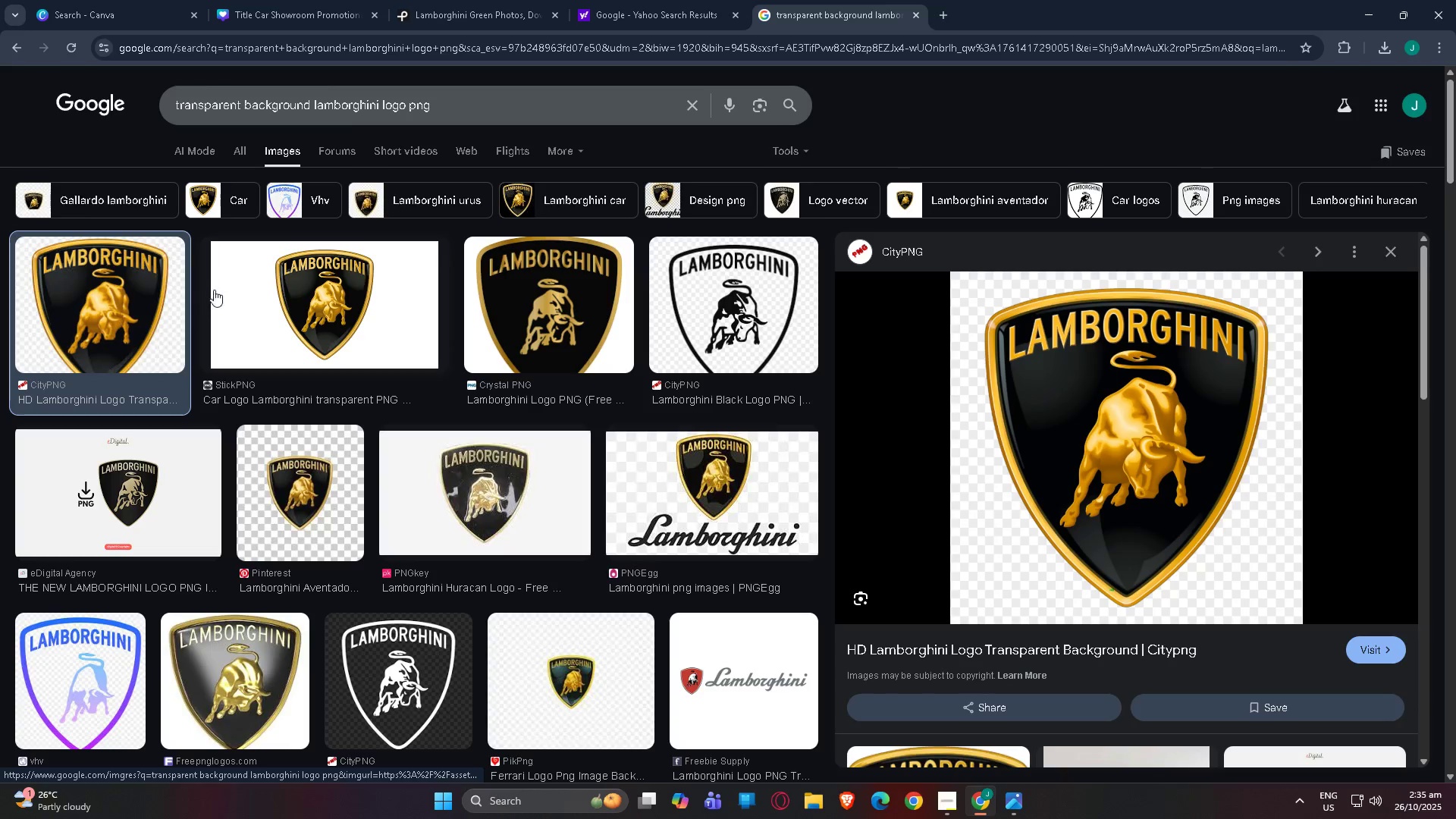 
left_click([237, 288])
 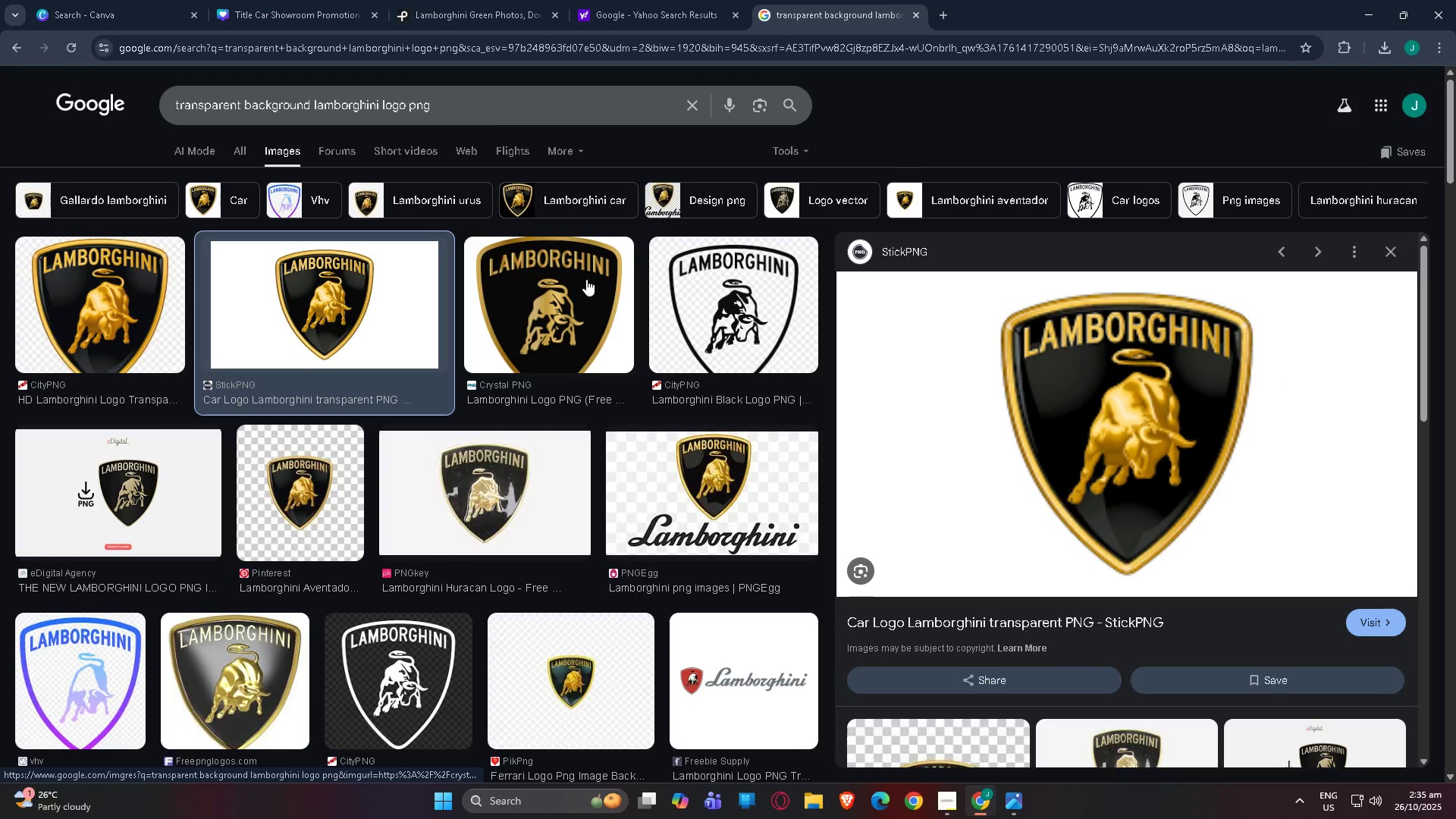 
left_click([567, 279])
 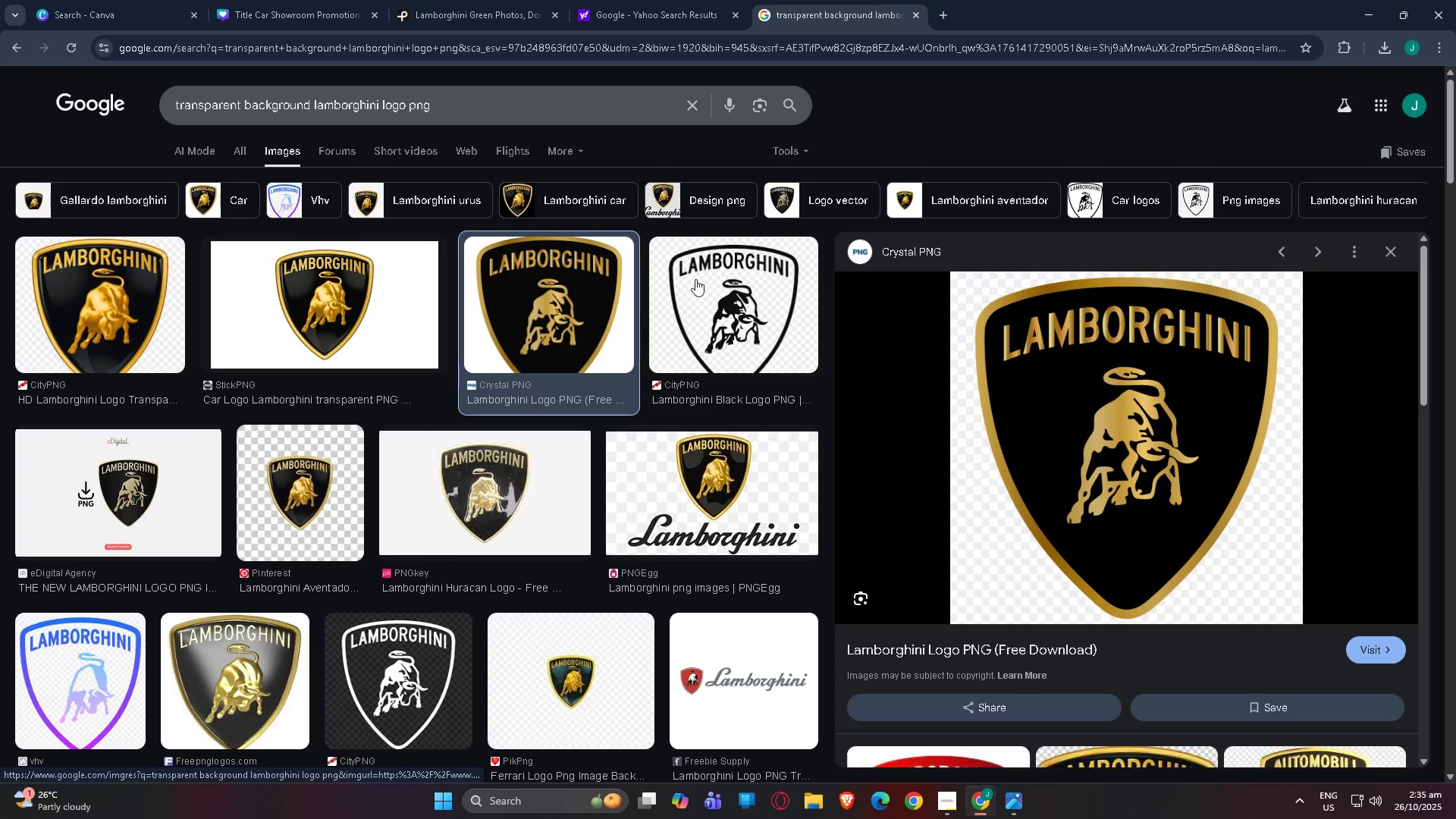 
left_click([698, 279])
 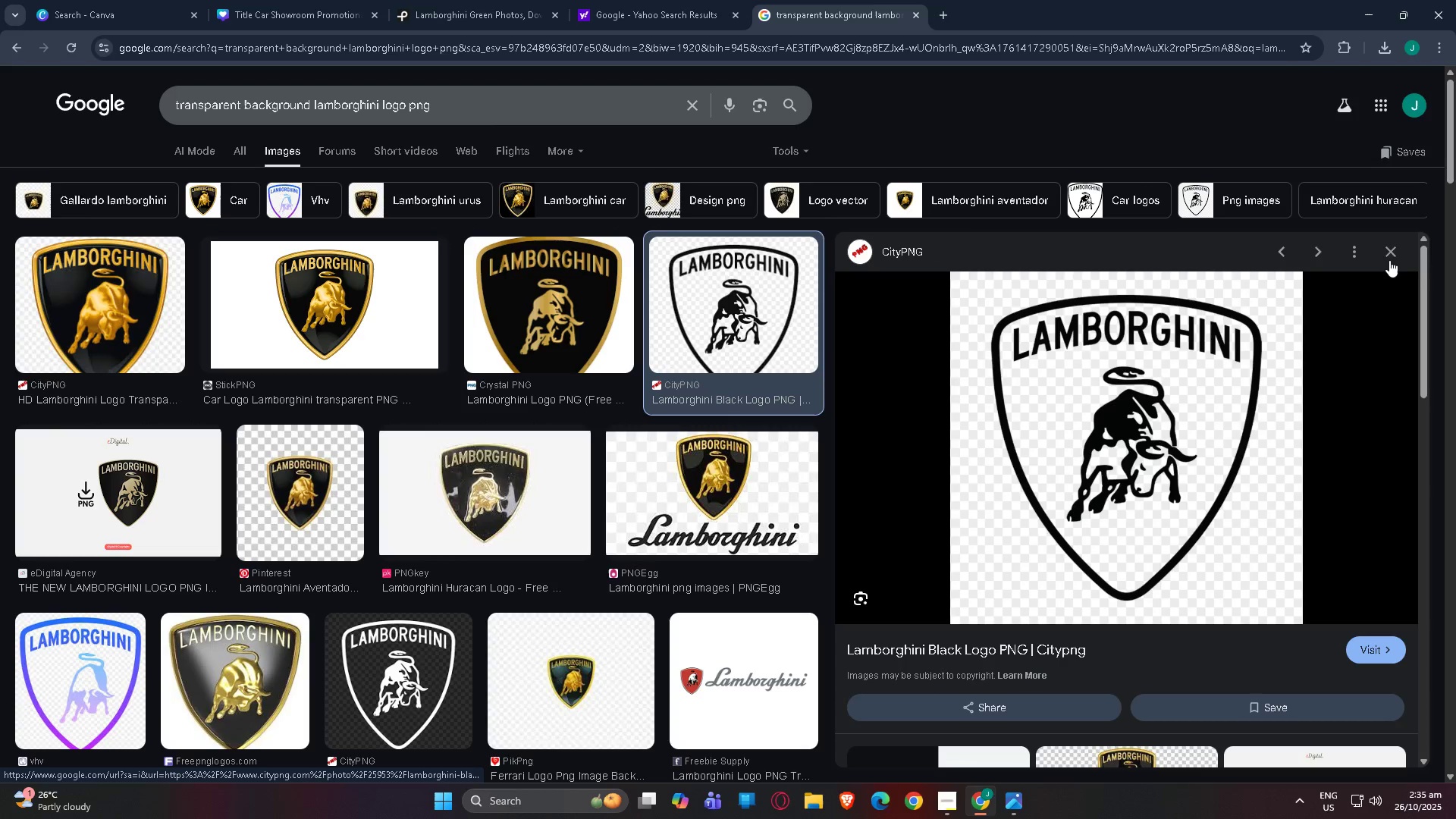 
left_click([1389, 253])
 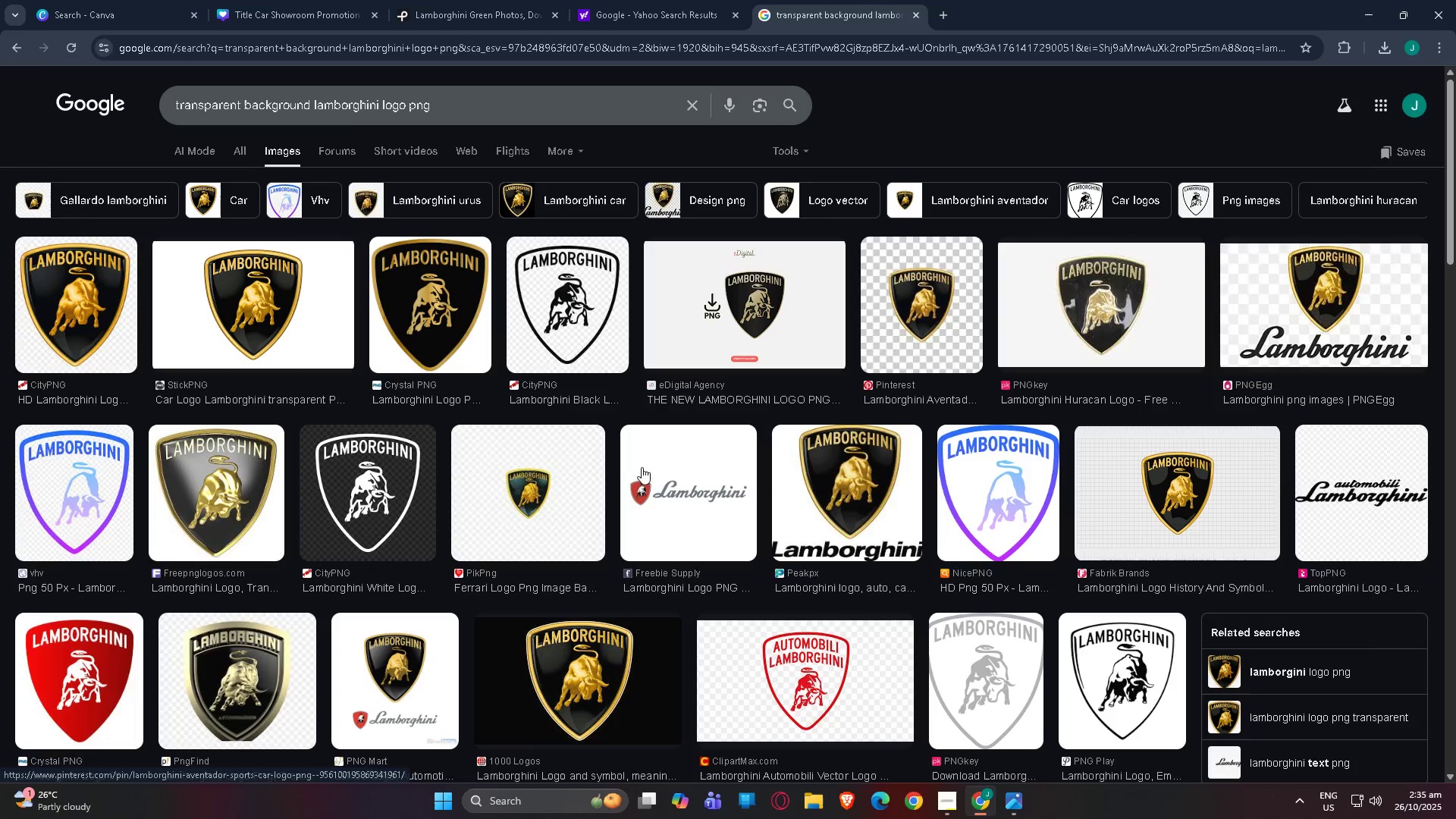 
scroll: coordinate [243, 484], scroll_direction: down, amount: 2.0
 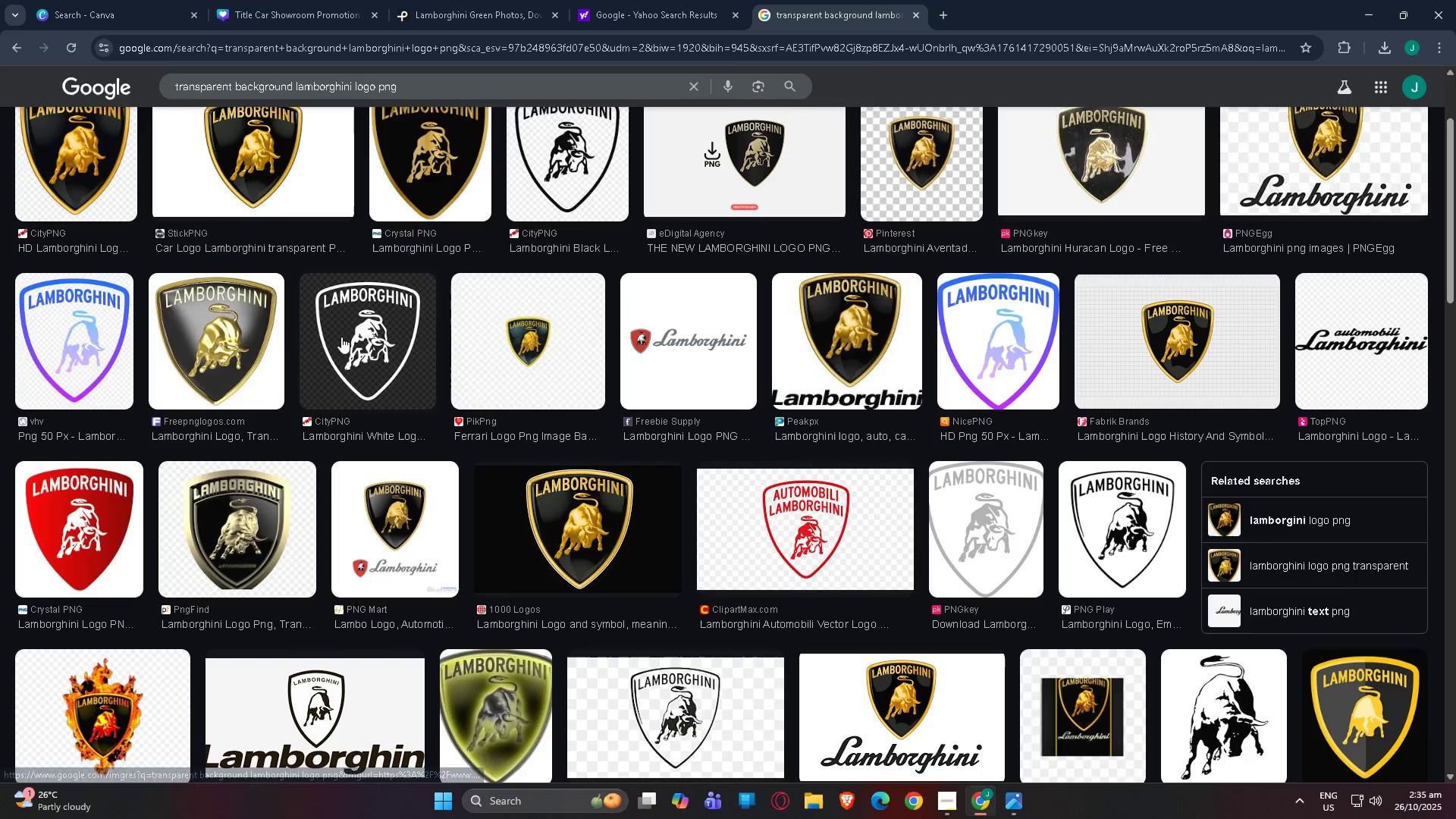 
left_click([176, 337])
 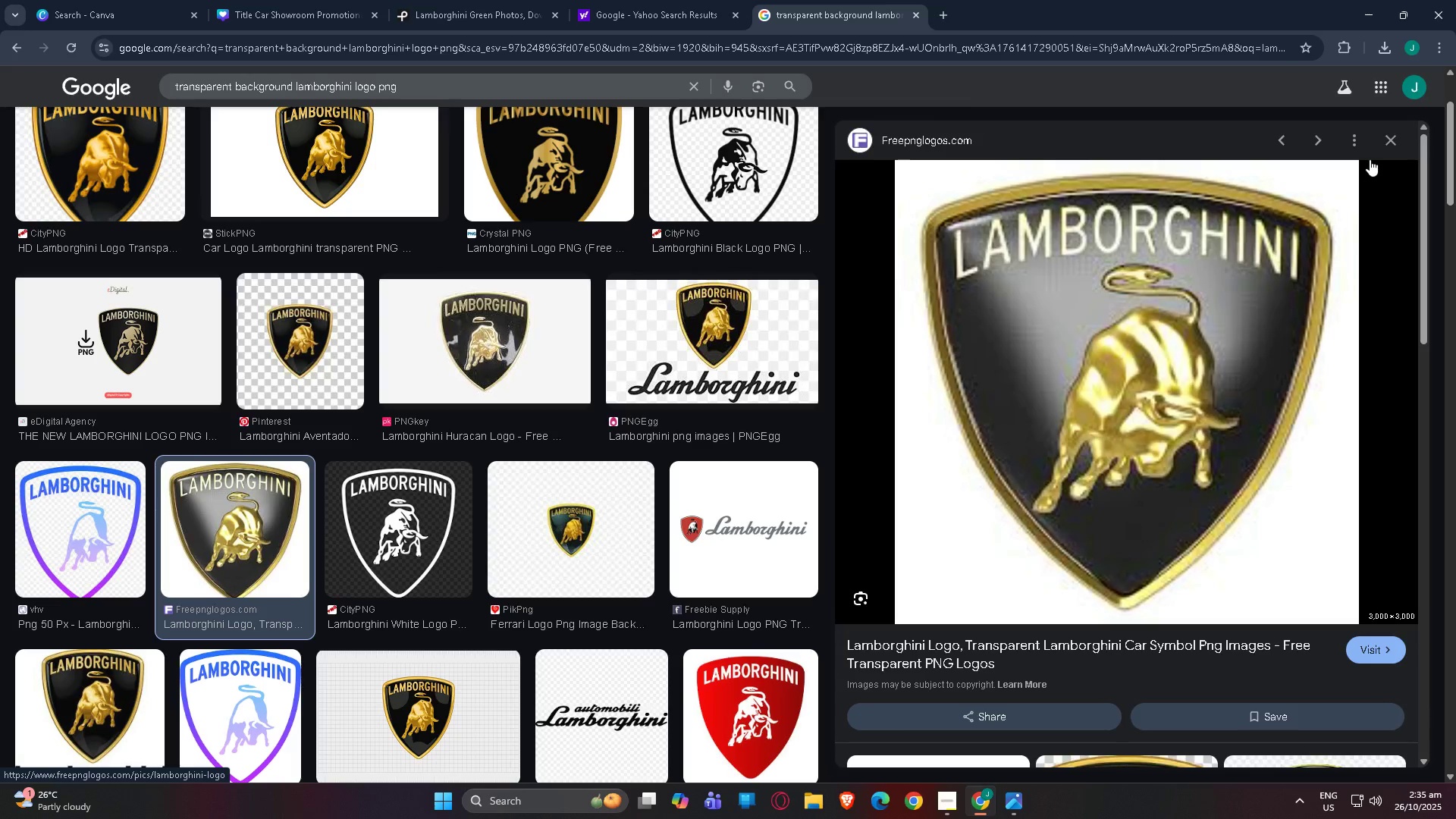 
left_click([1380, 146])
 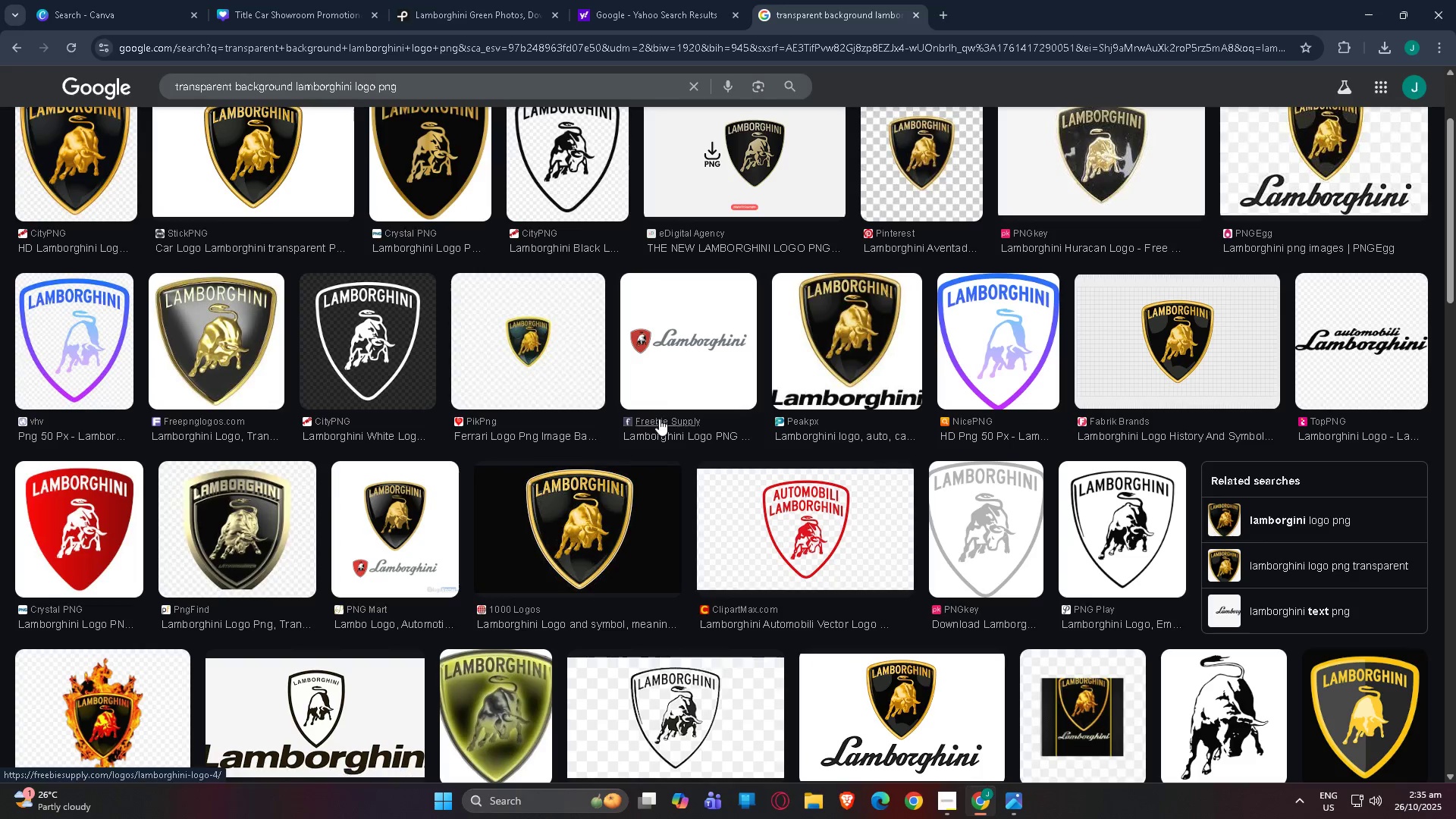 
scroll: coordinate [831, 407], scroll_direction: down, amount: 4.0
 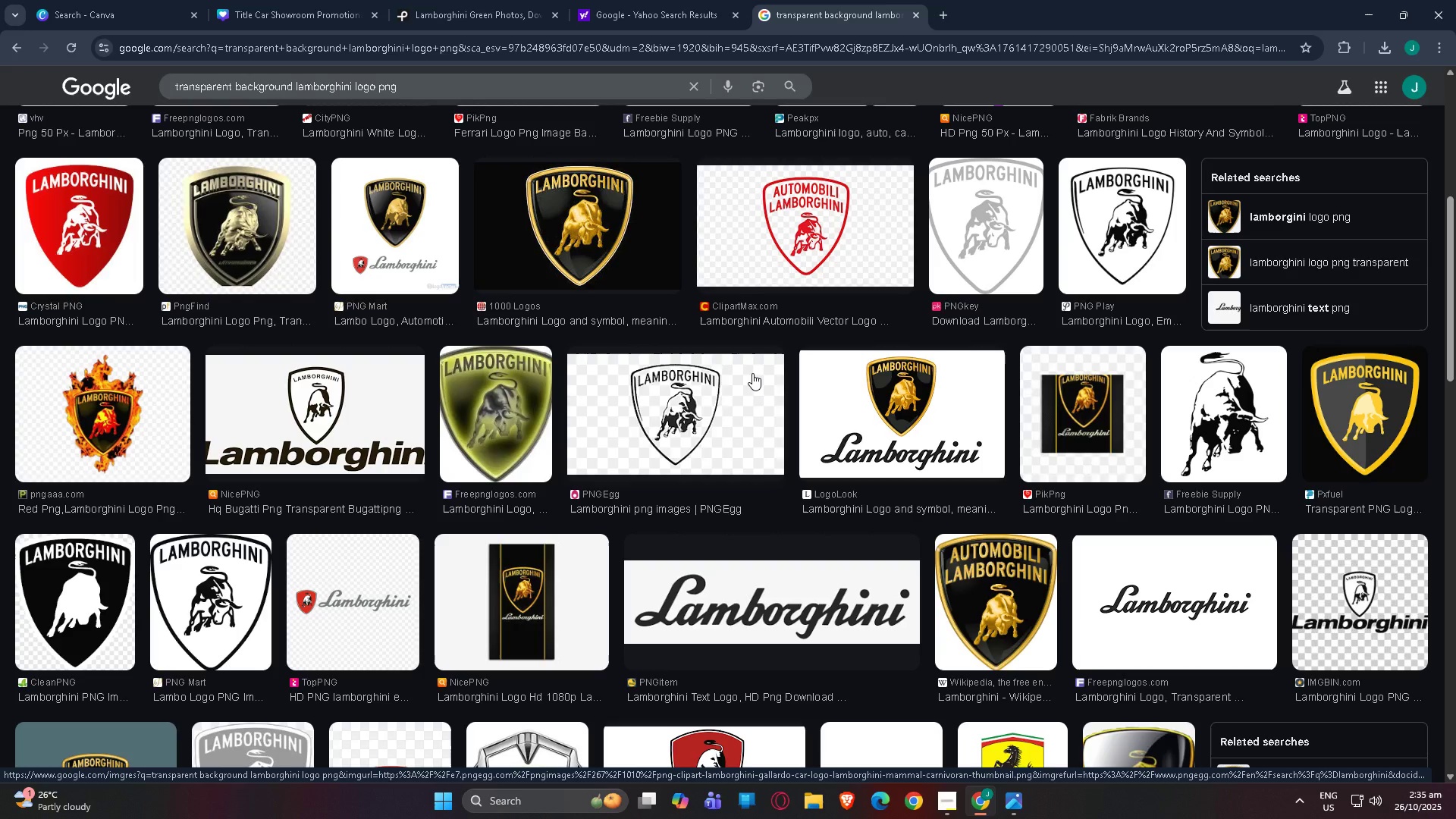 
scroll: coordinate [826, 367], scroll_direction: up, amount: 6.0
 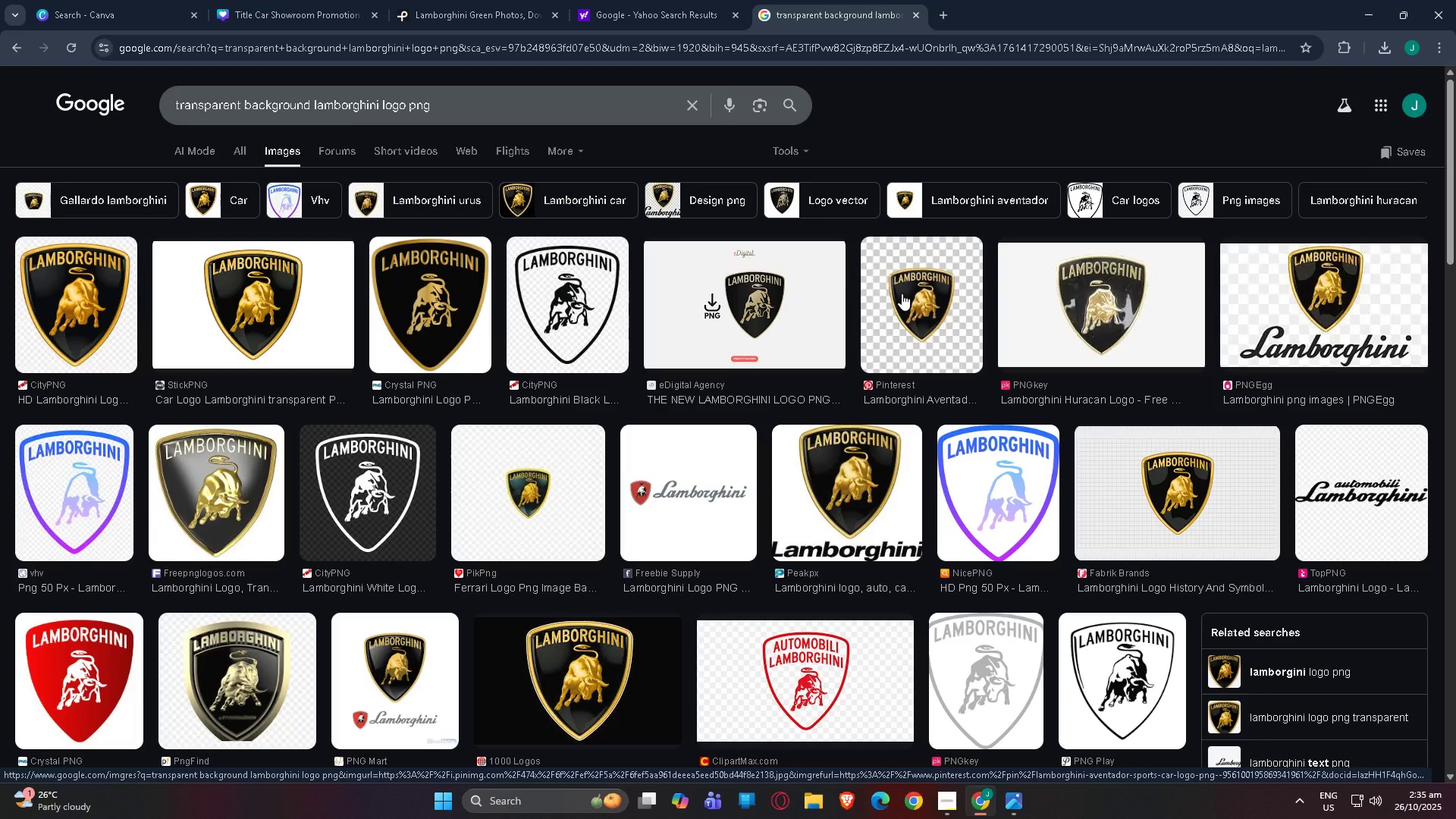 
left_click([902, 293])
 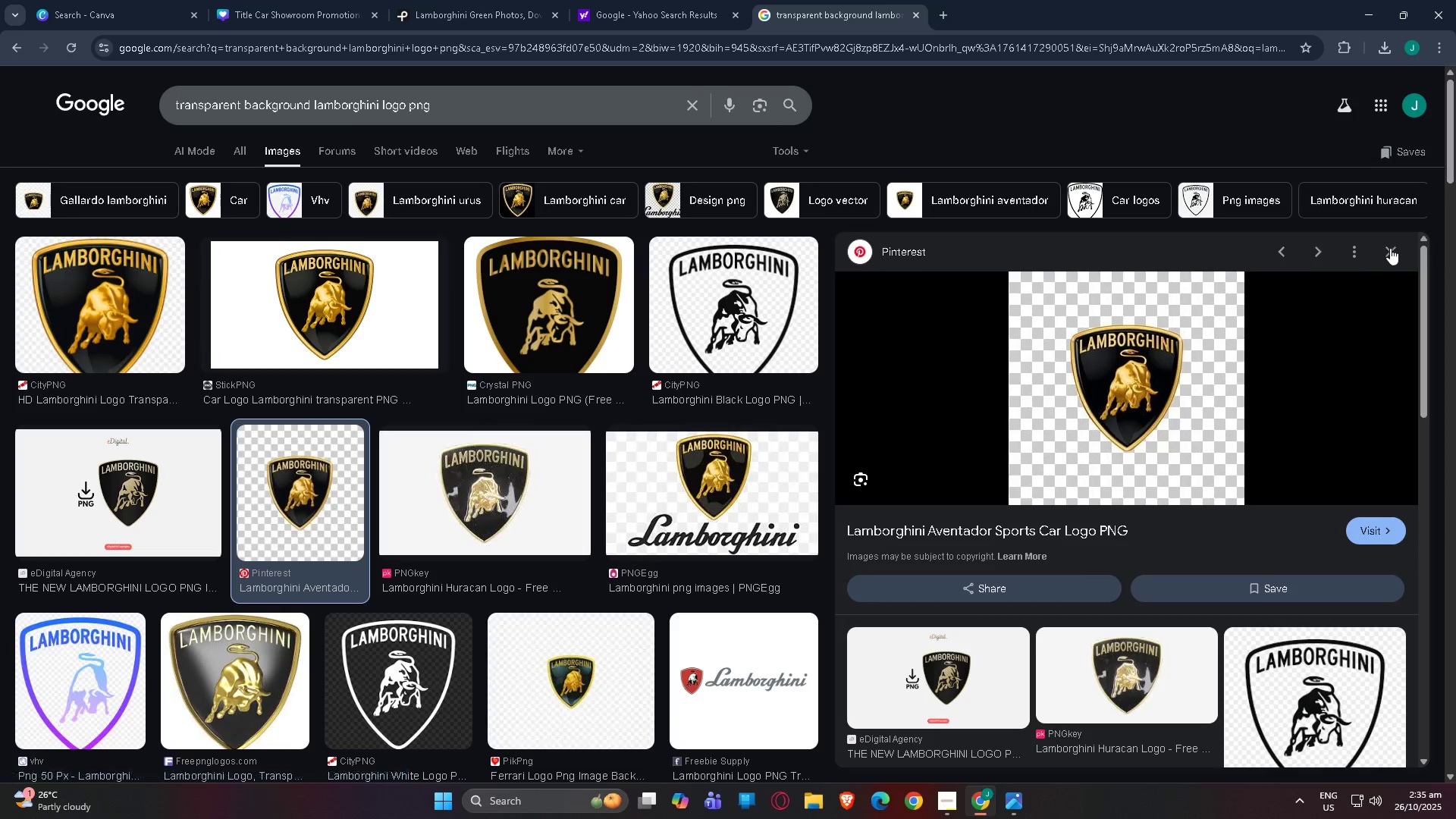 
left_click([1390, 248])
 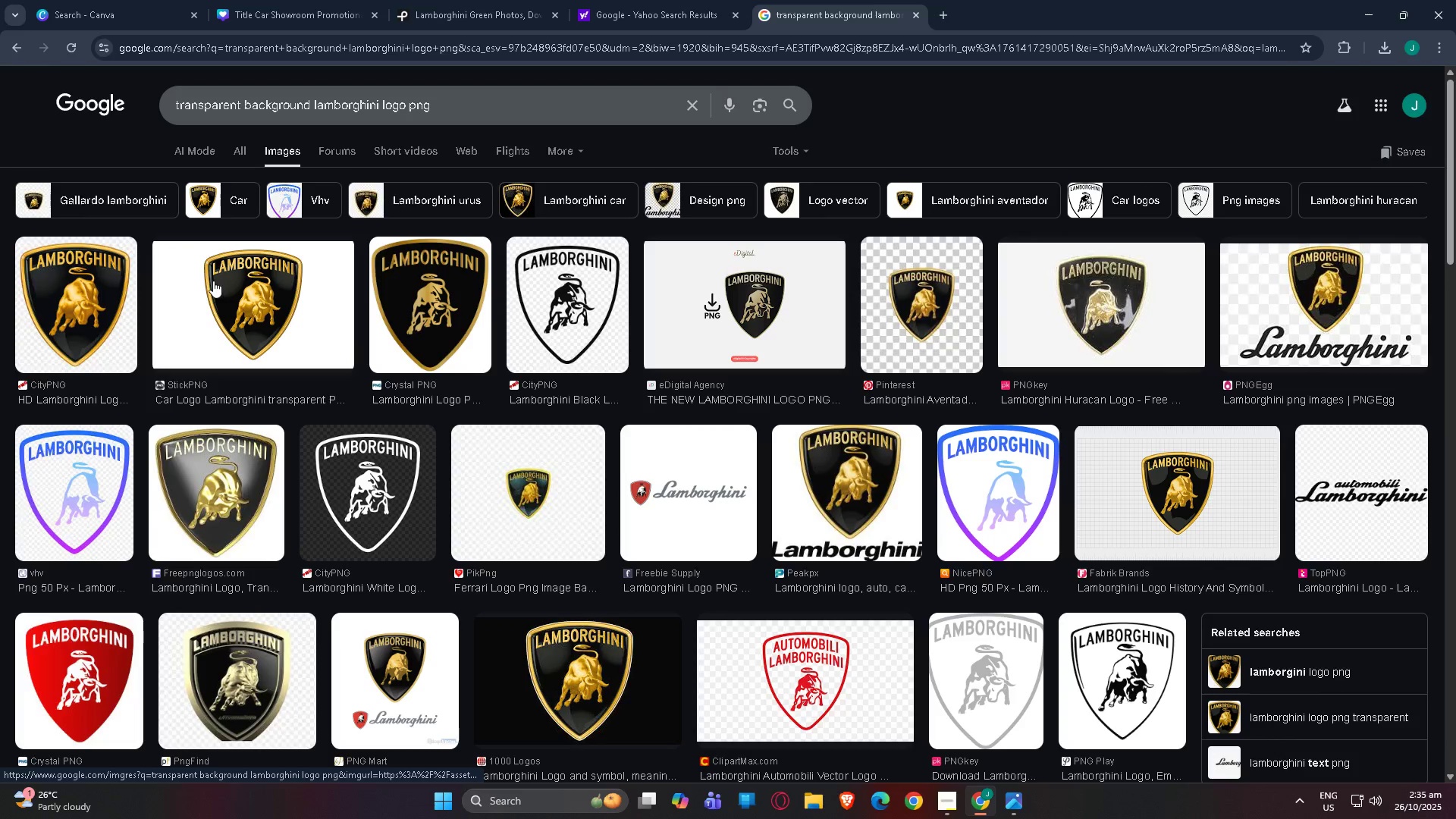 
left_click([213, 281])
 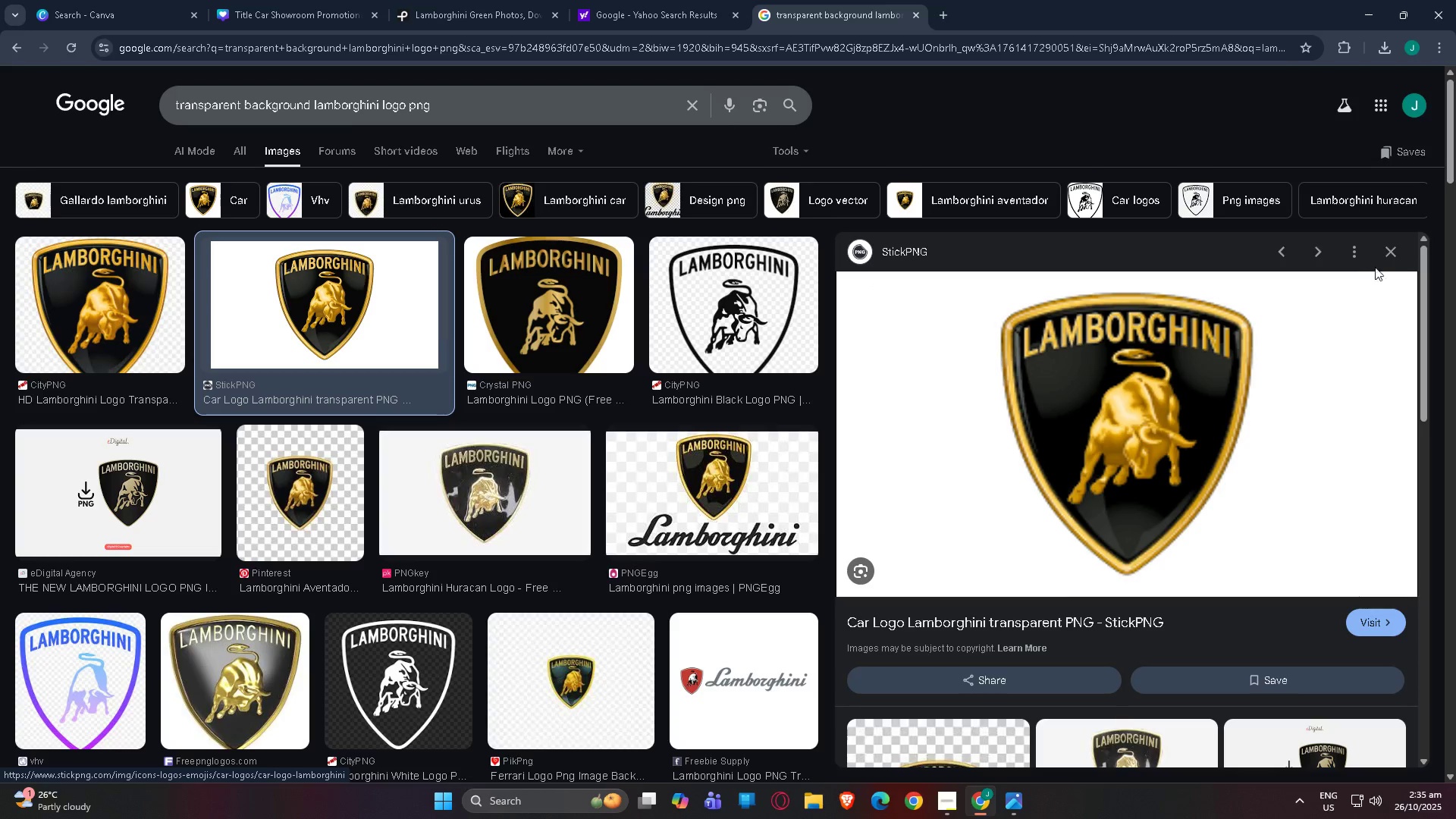 
left_click([1394, 253])
 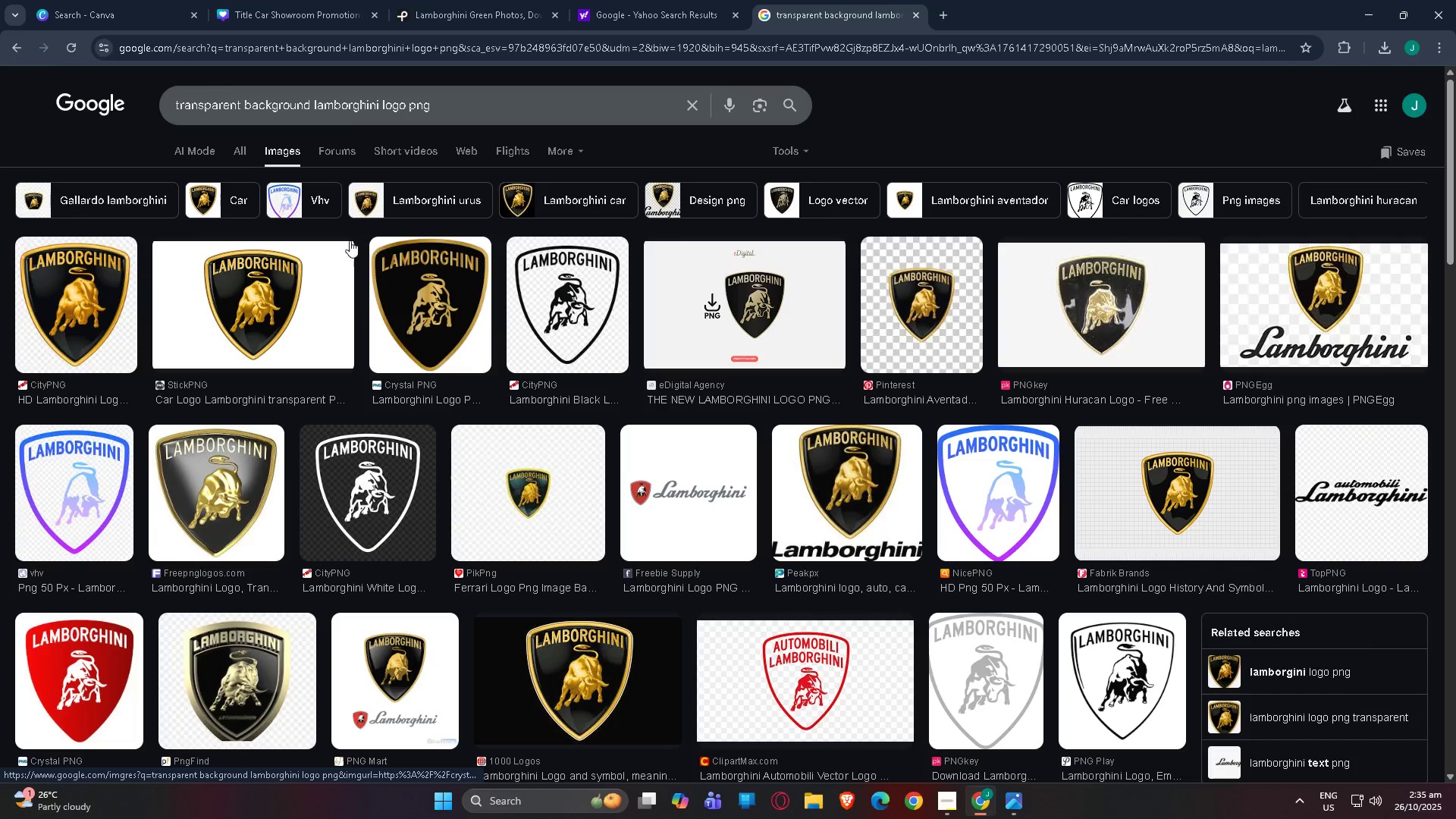 
left_click([97, 286])
 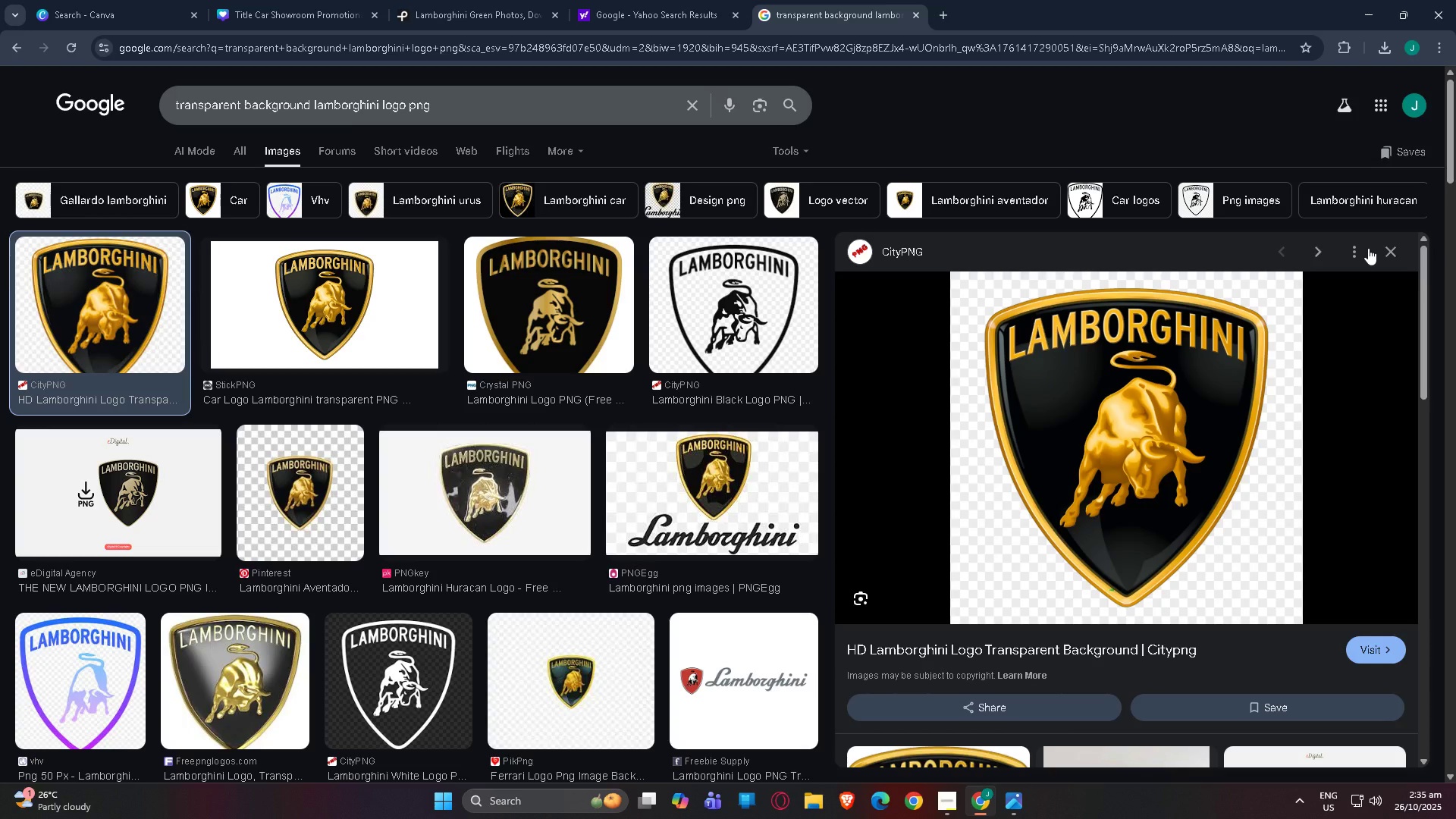 
left_click([1385, 251])
 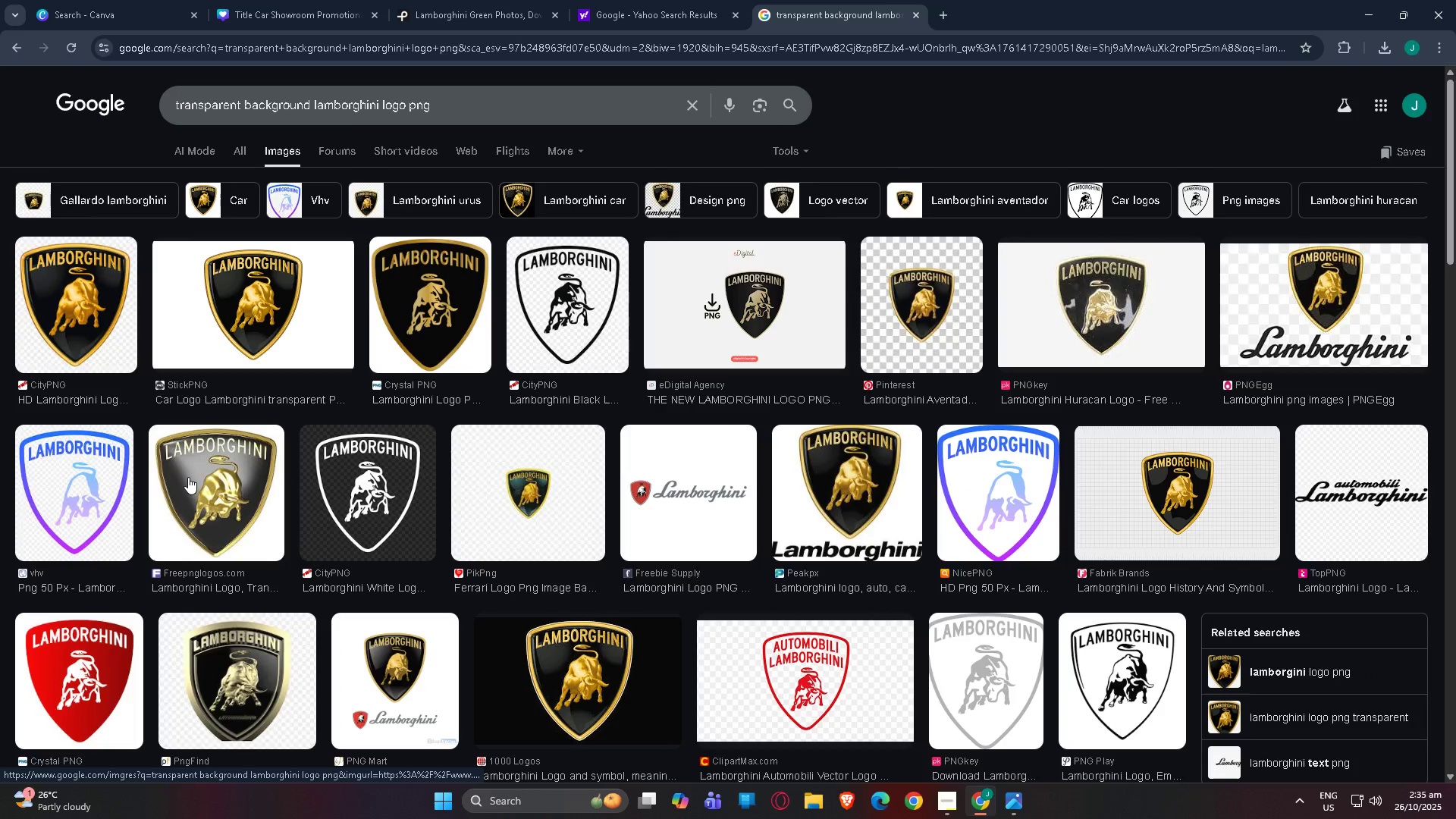 
scroll: coordinate [202, 440], scroll_direction: down, amount: 12.0
 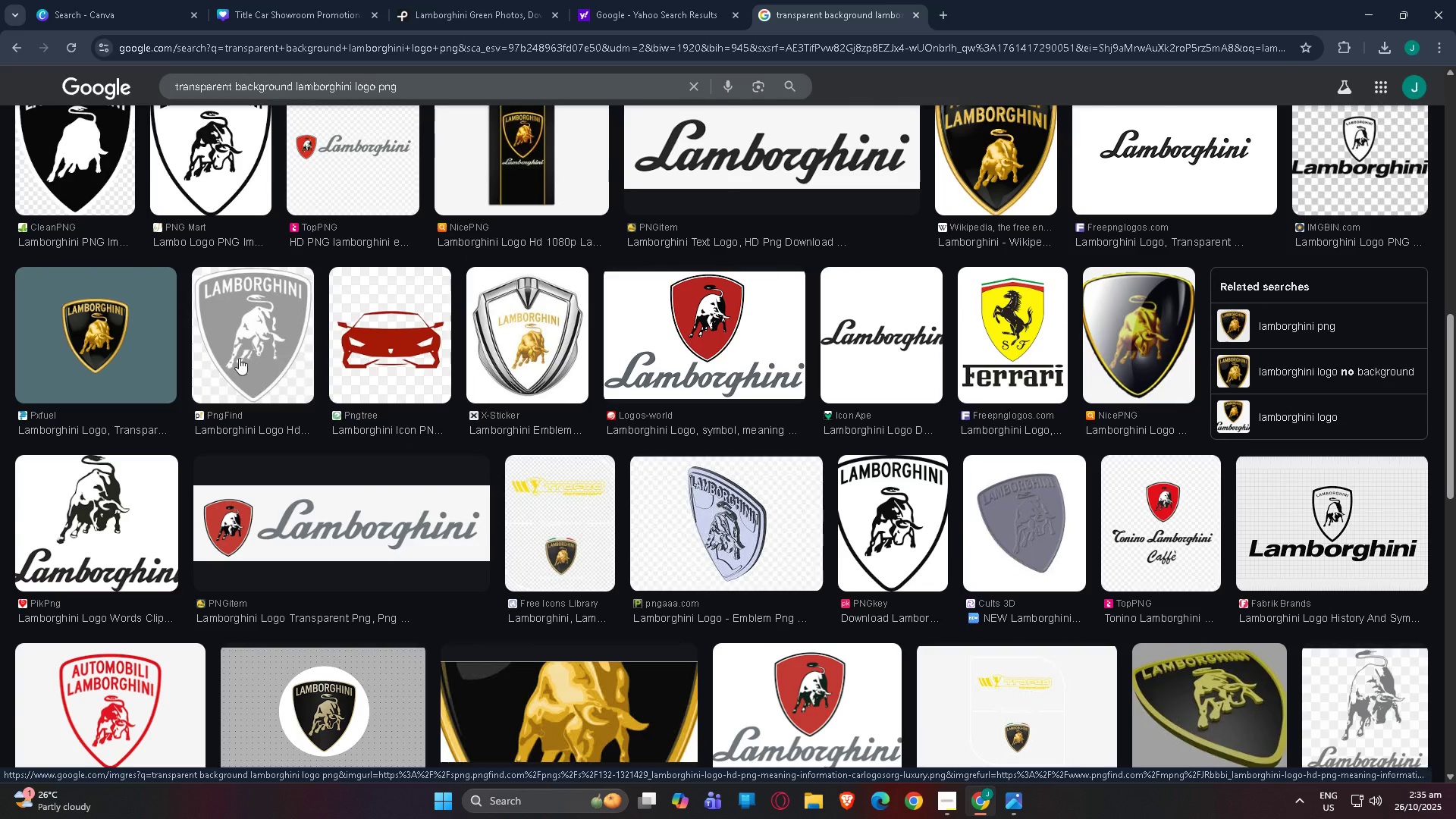 
scroll: coordinate [281, 292], scroll_direction: up, amount: 17.0
 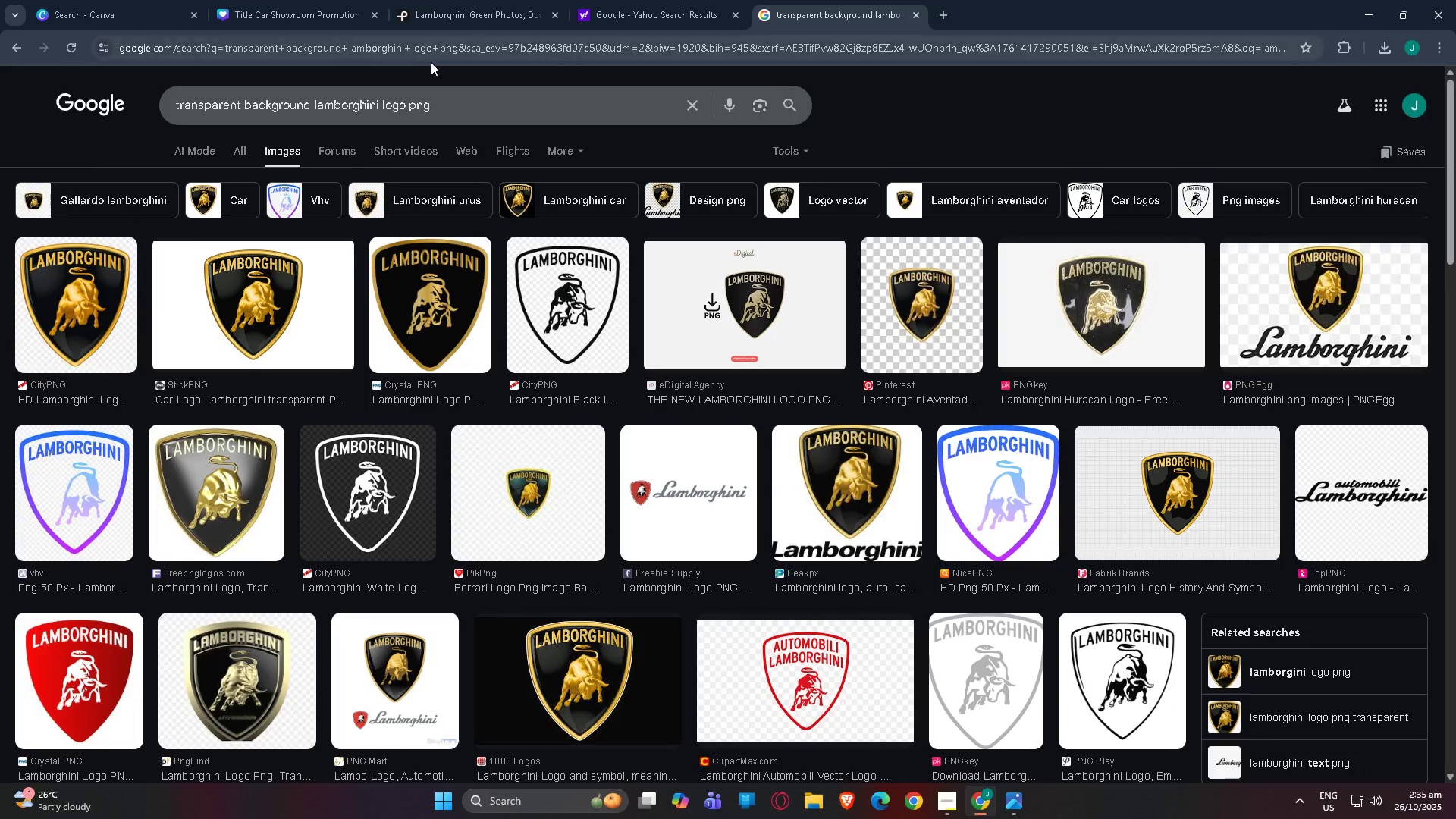 
left_click([442, 42])
 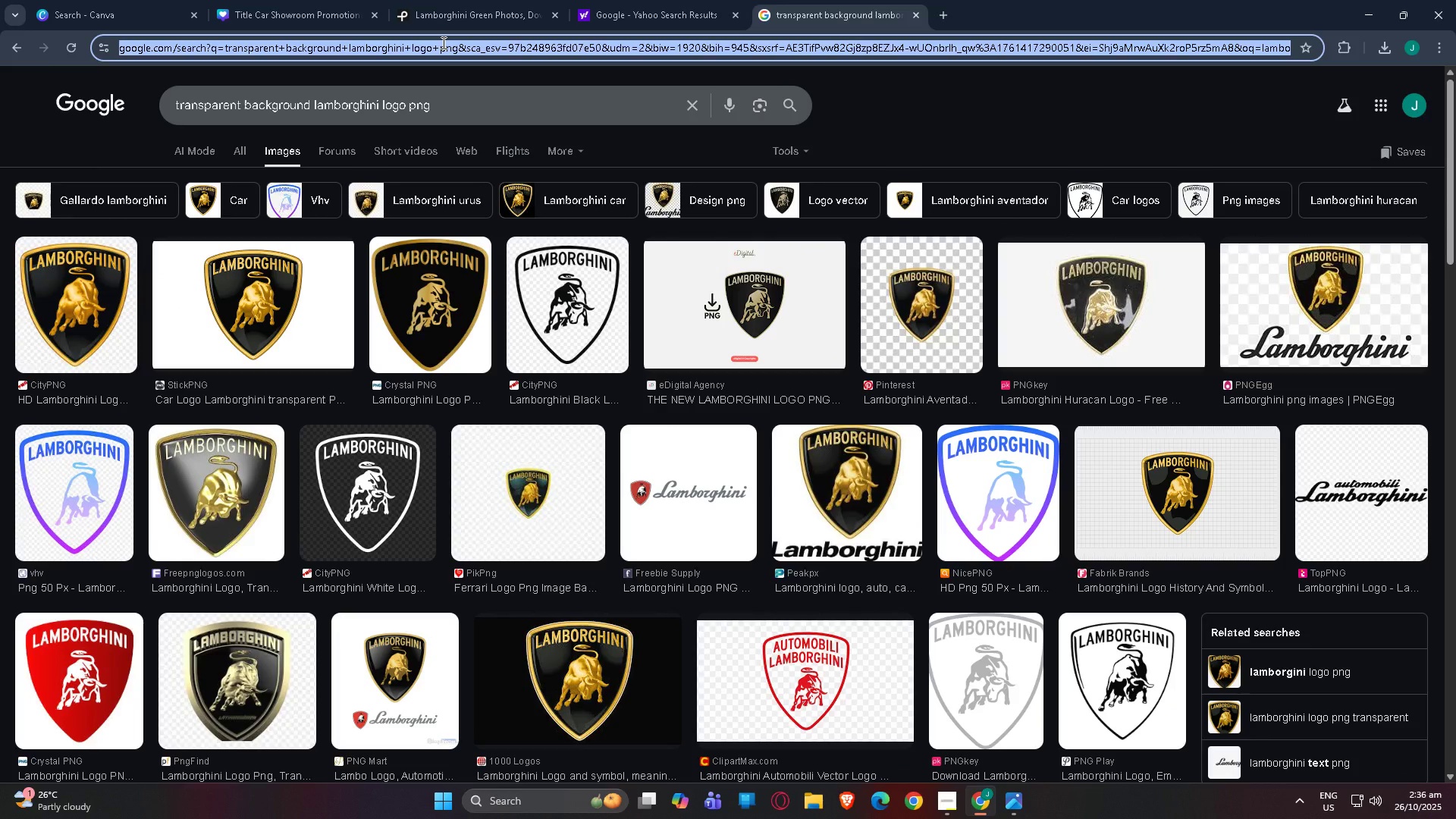 
type(google i)
 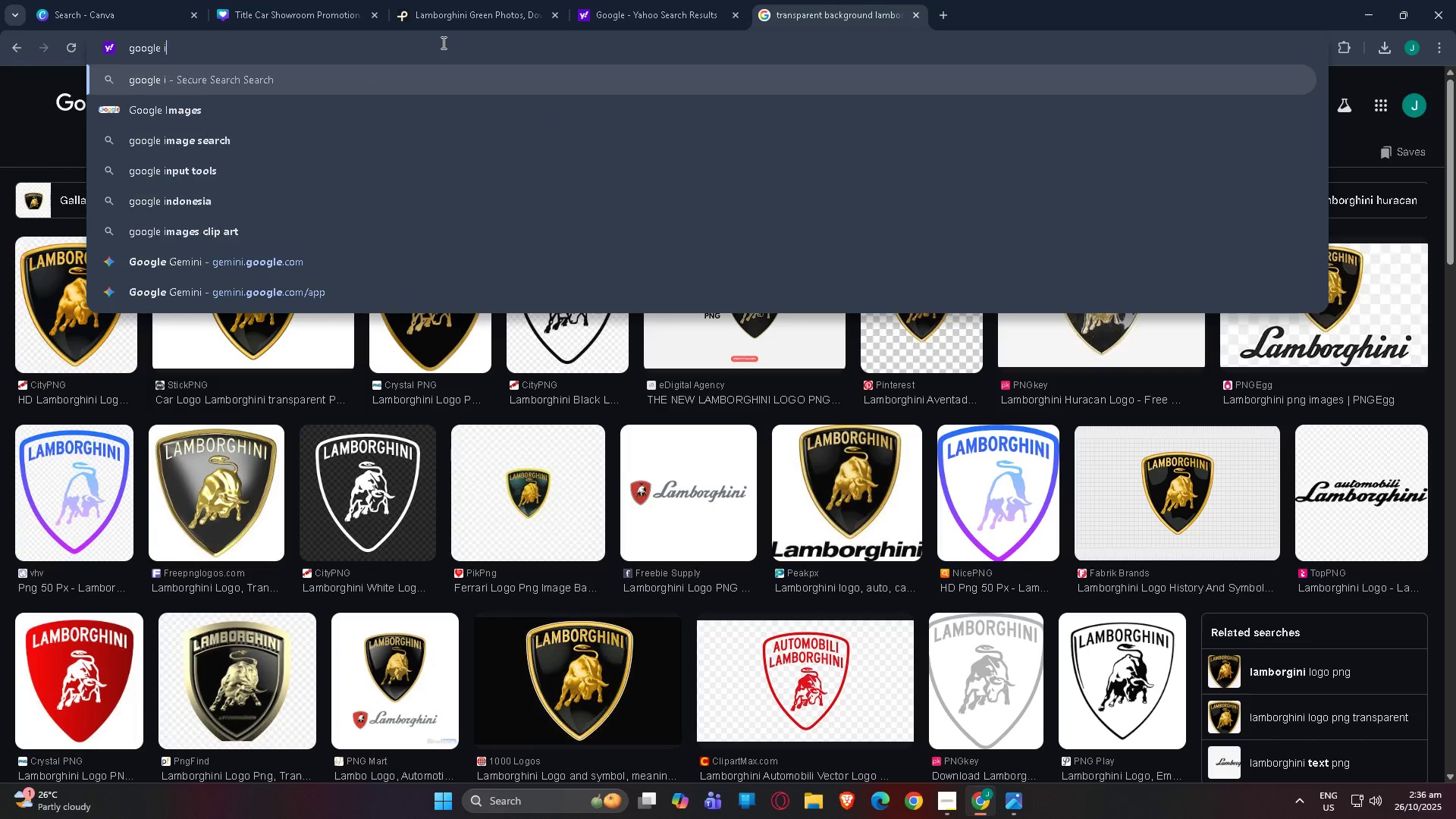 
hold_key(key=Backspace, duration=1.03)
 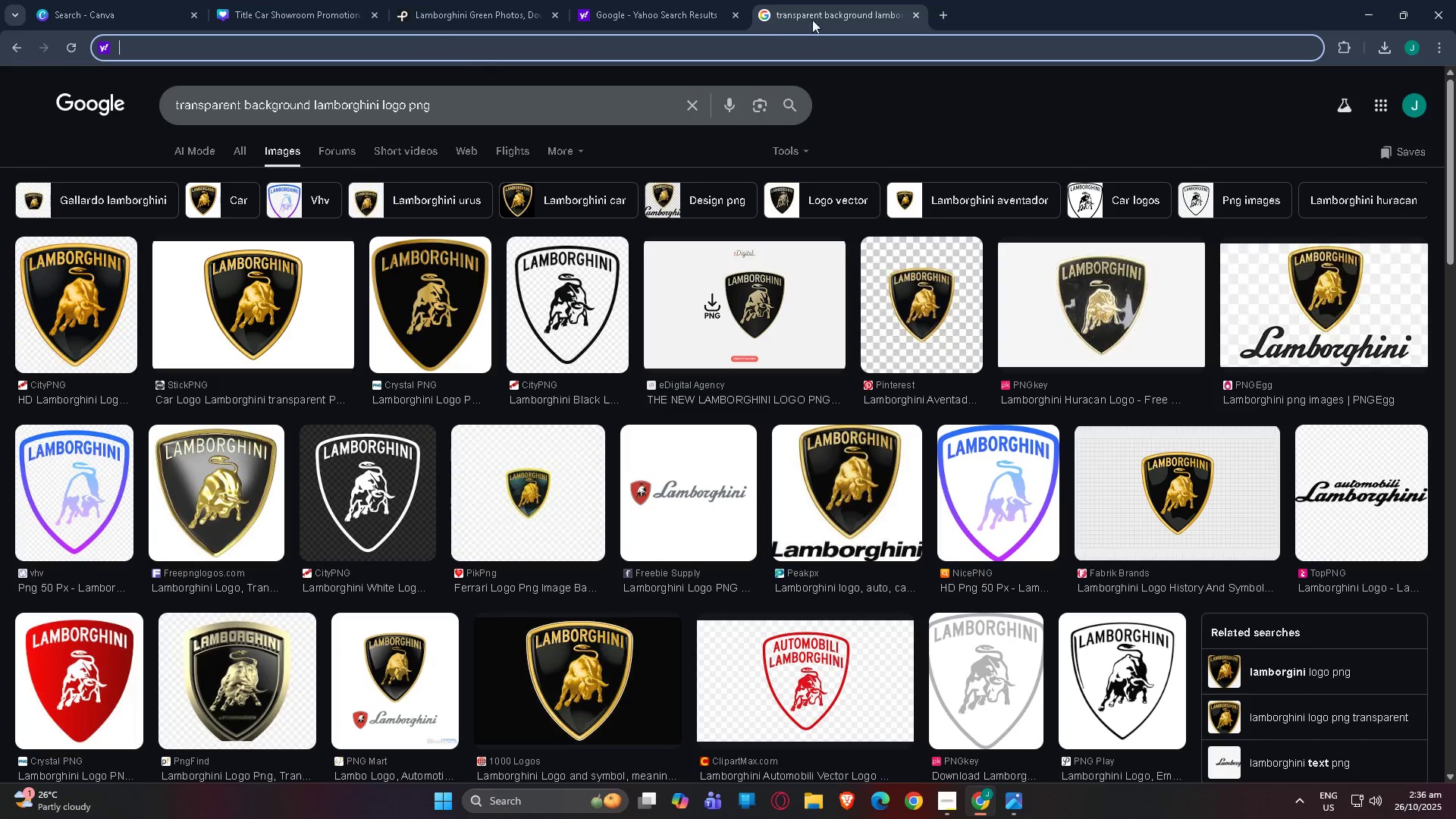 
left_click([914, 11])
 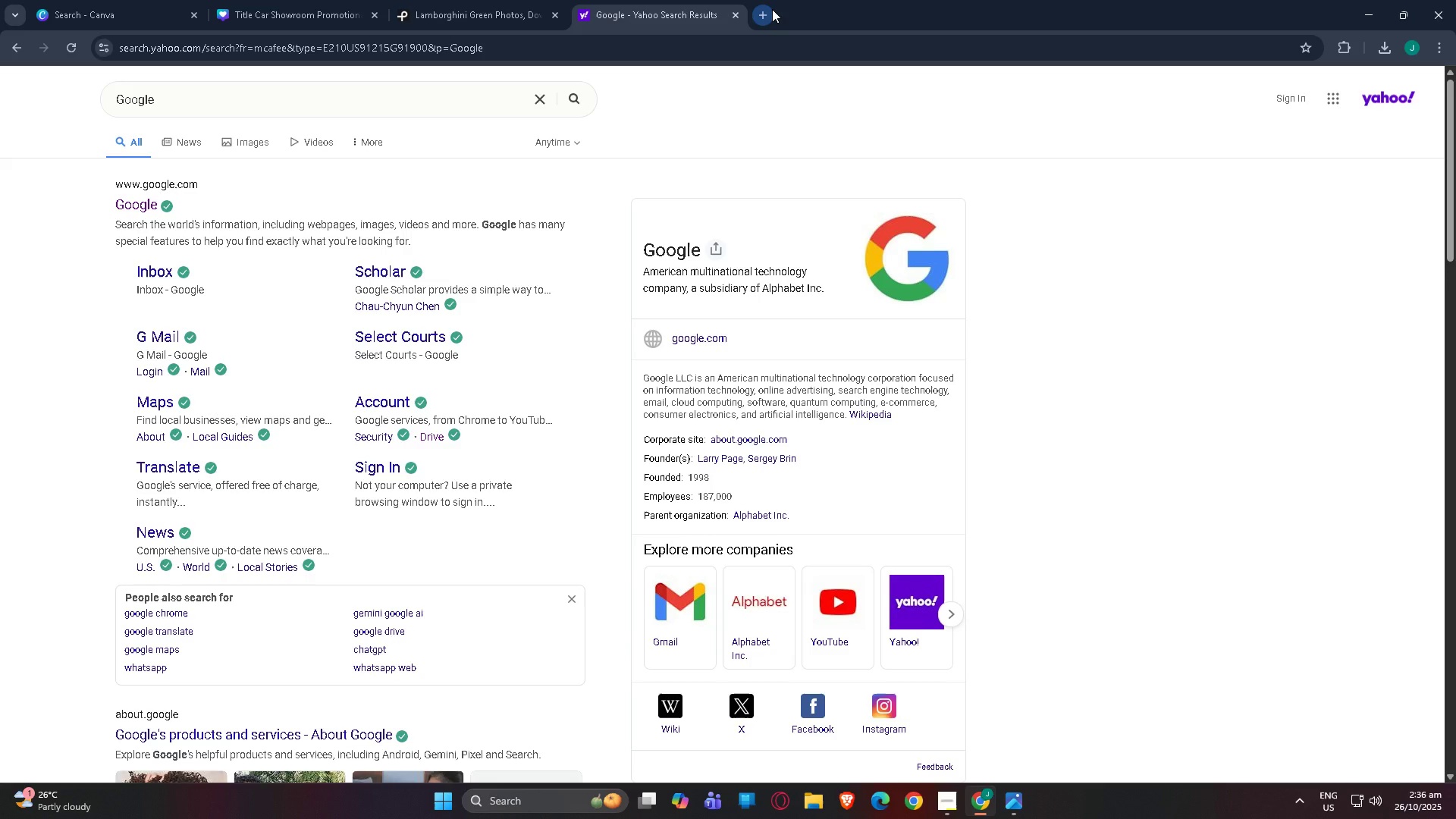 
left_click([771, 9])
 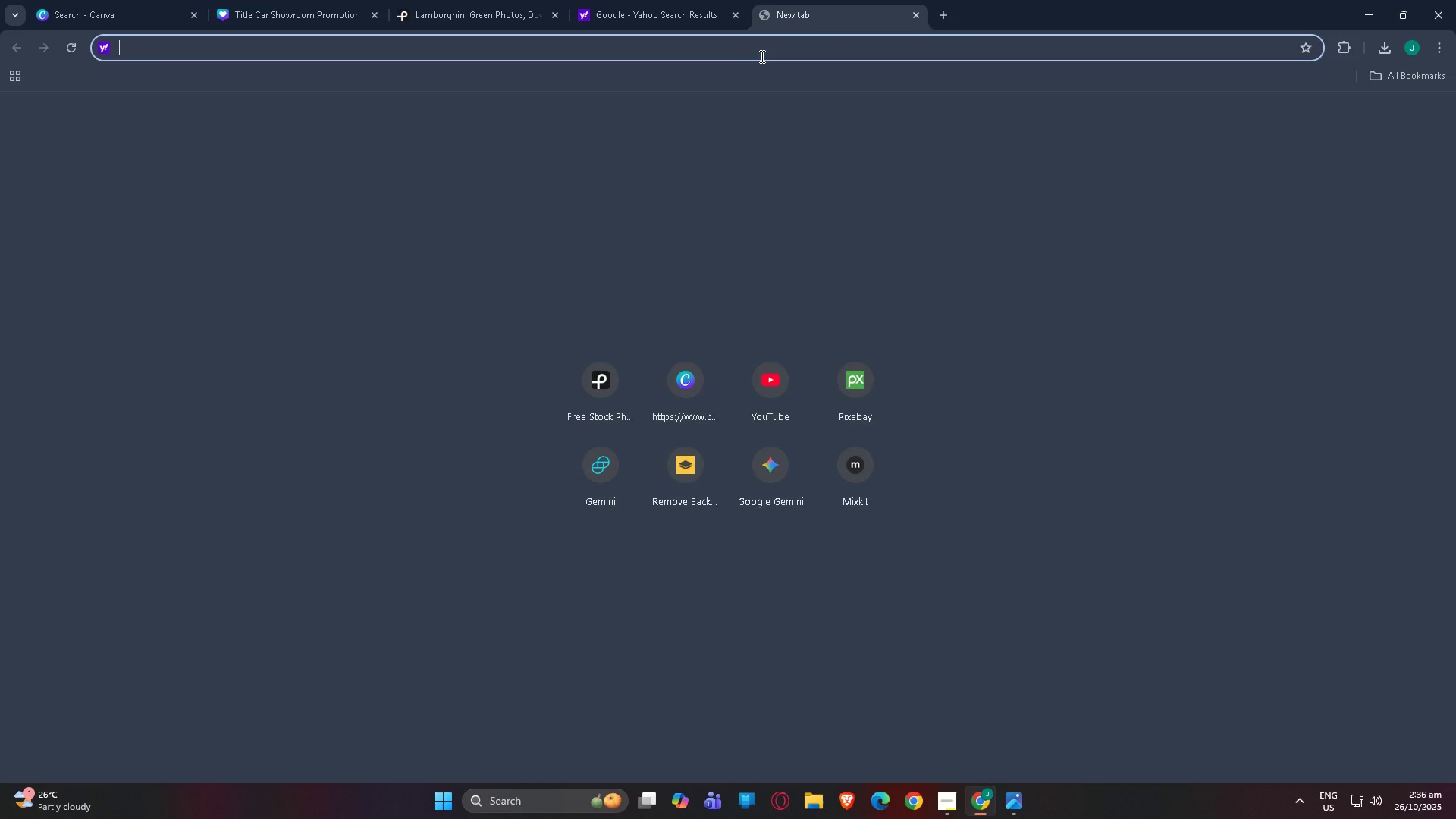 
type(lamborghini logo transparent)
 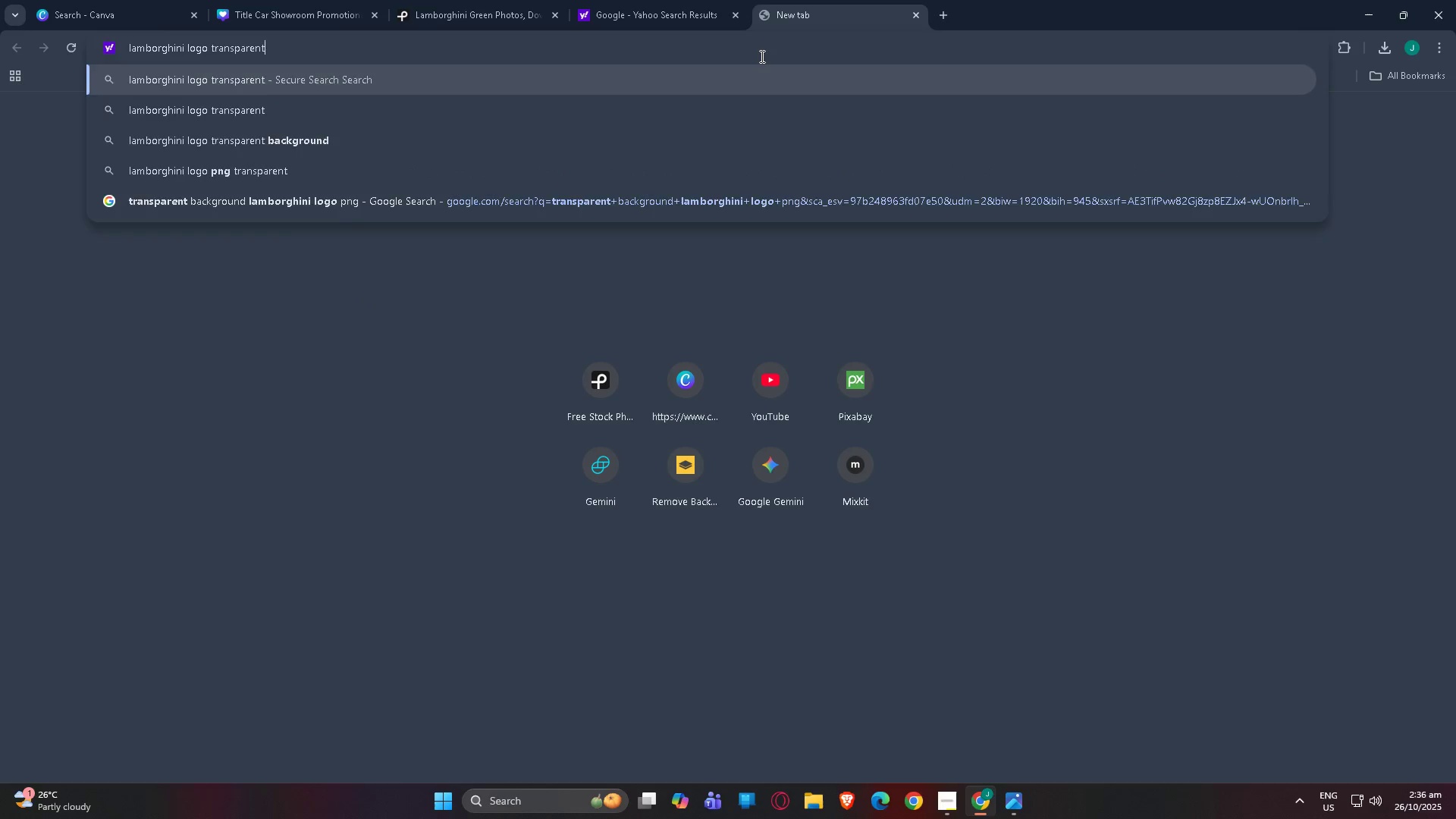 
key(Enter)
 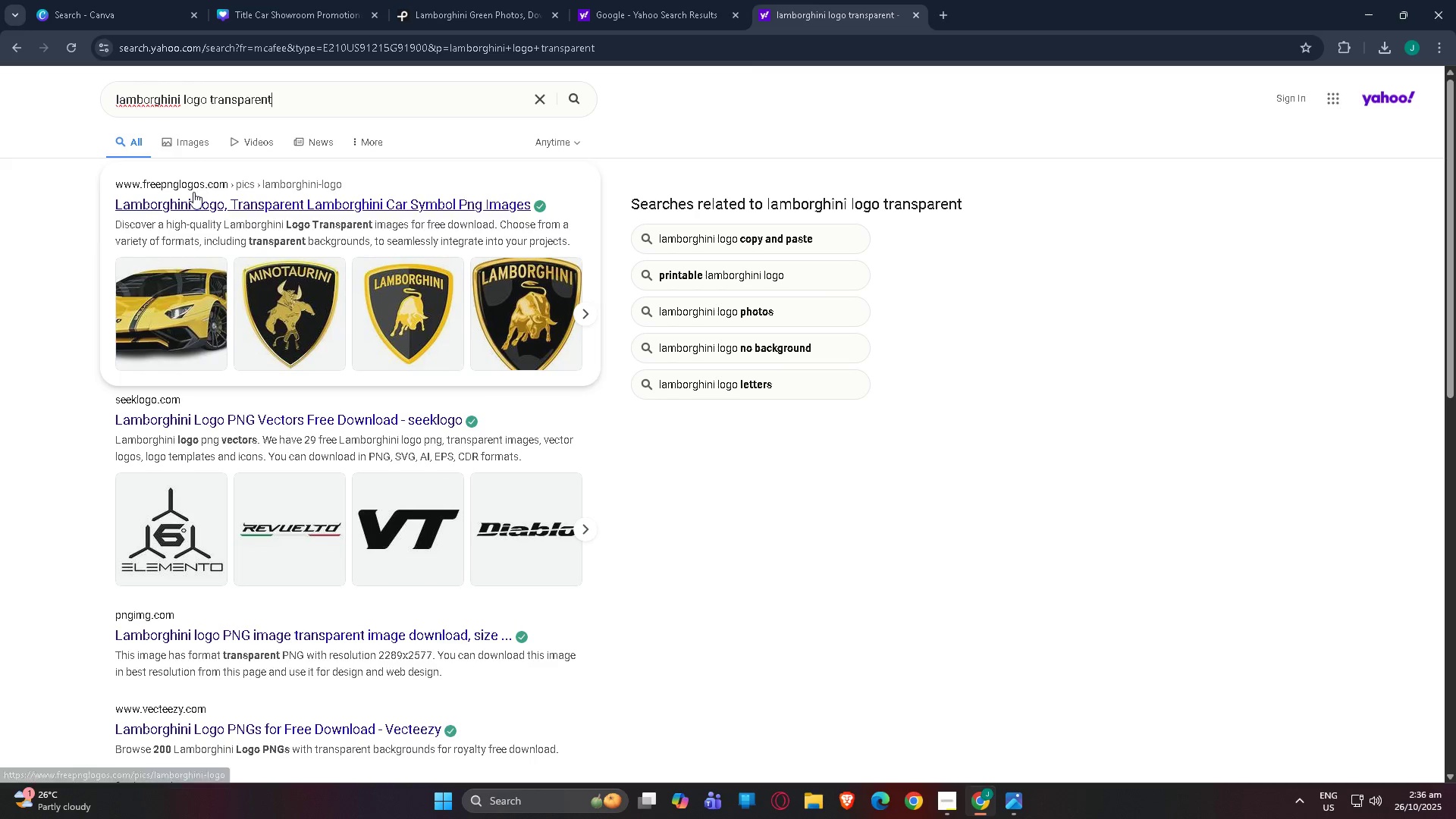 
left_click([184, 143])
 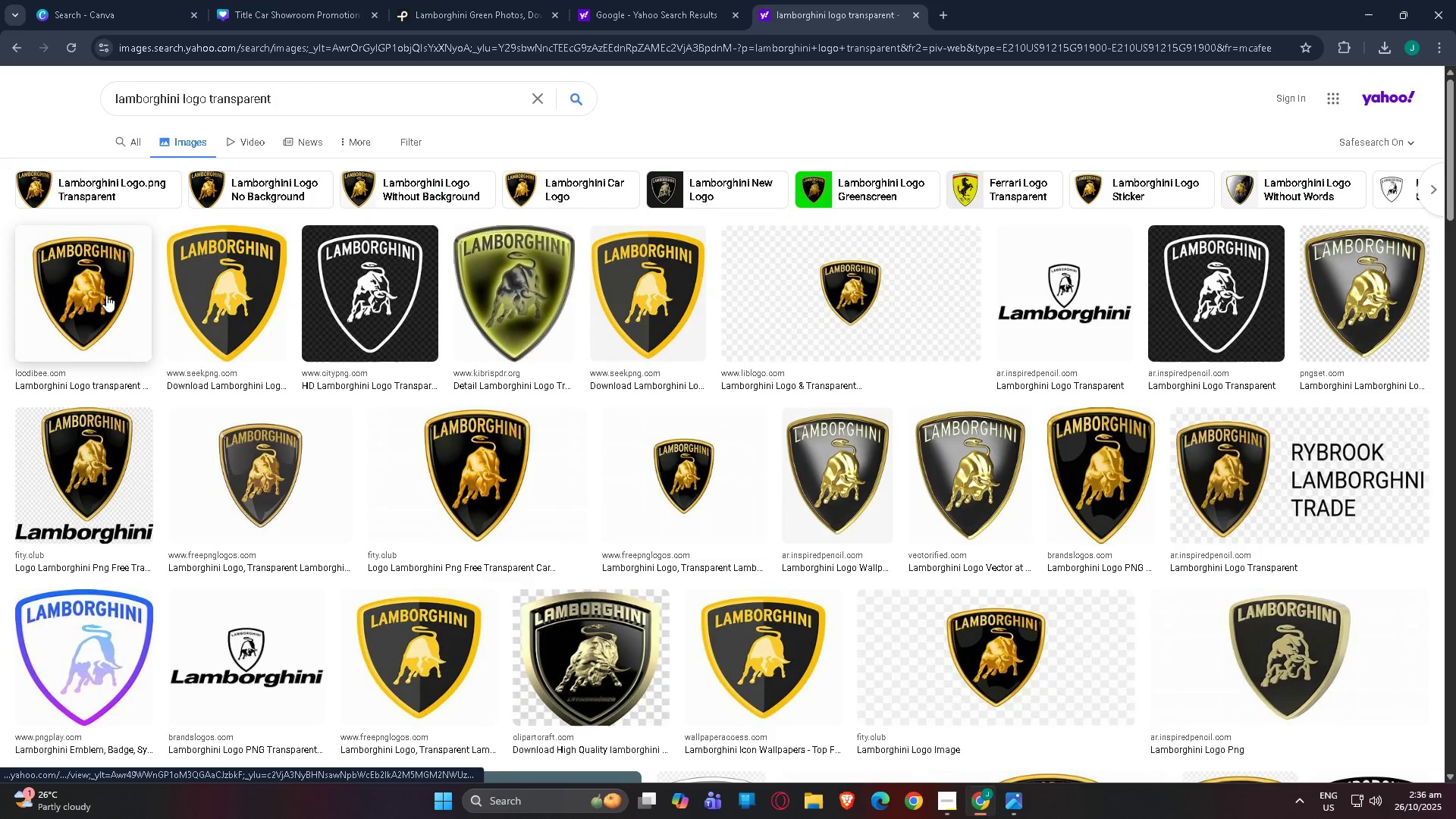 
left_click([93, 295])
 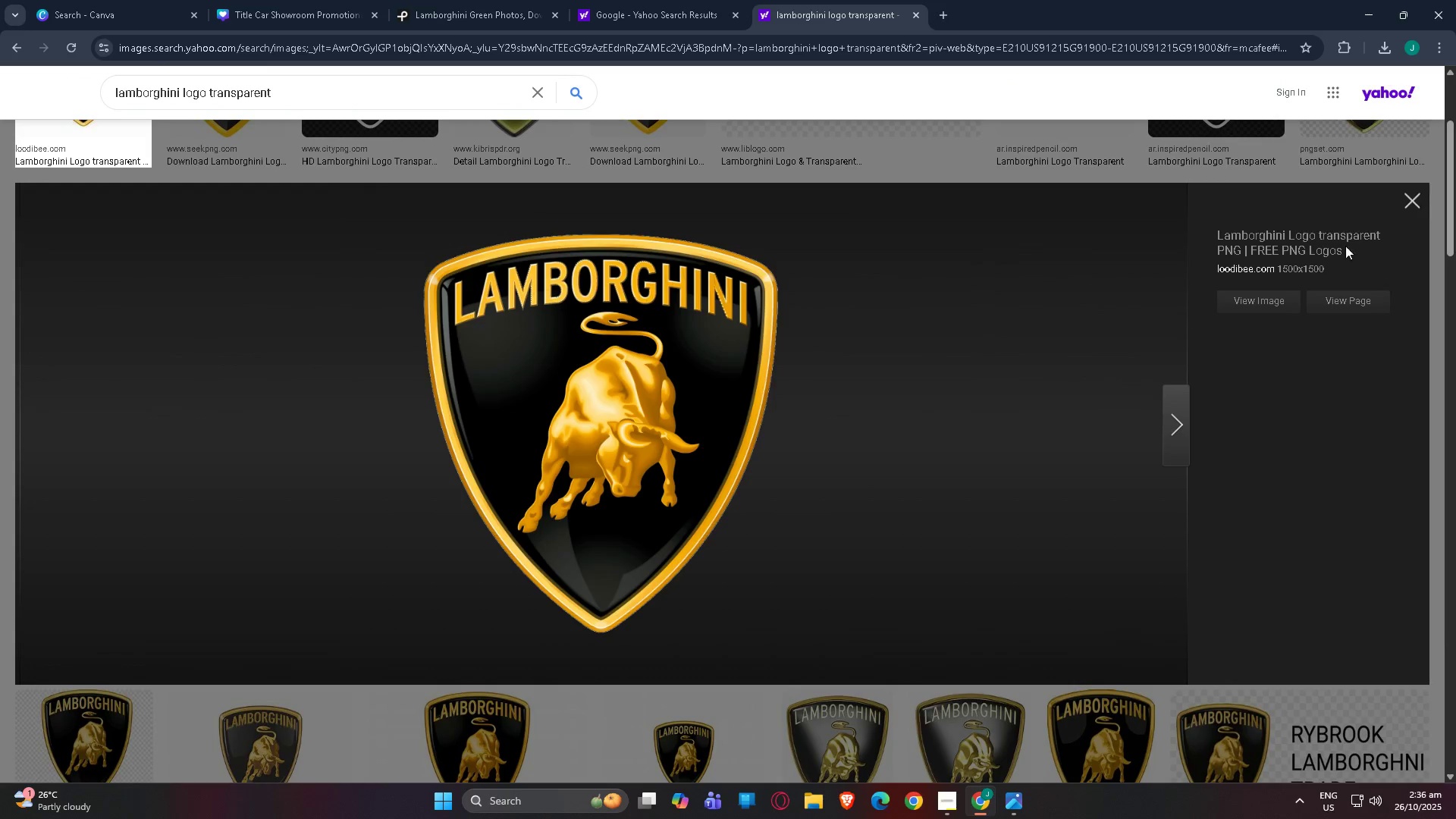 
right_click([536, 384])
 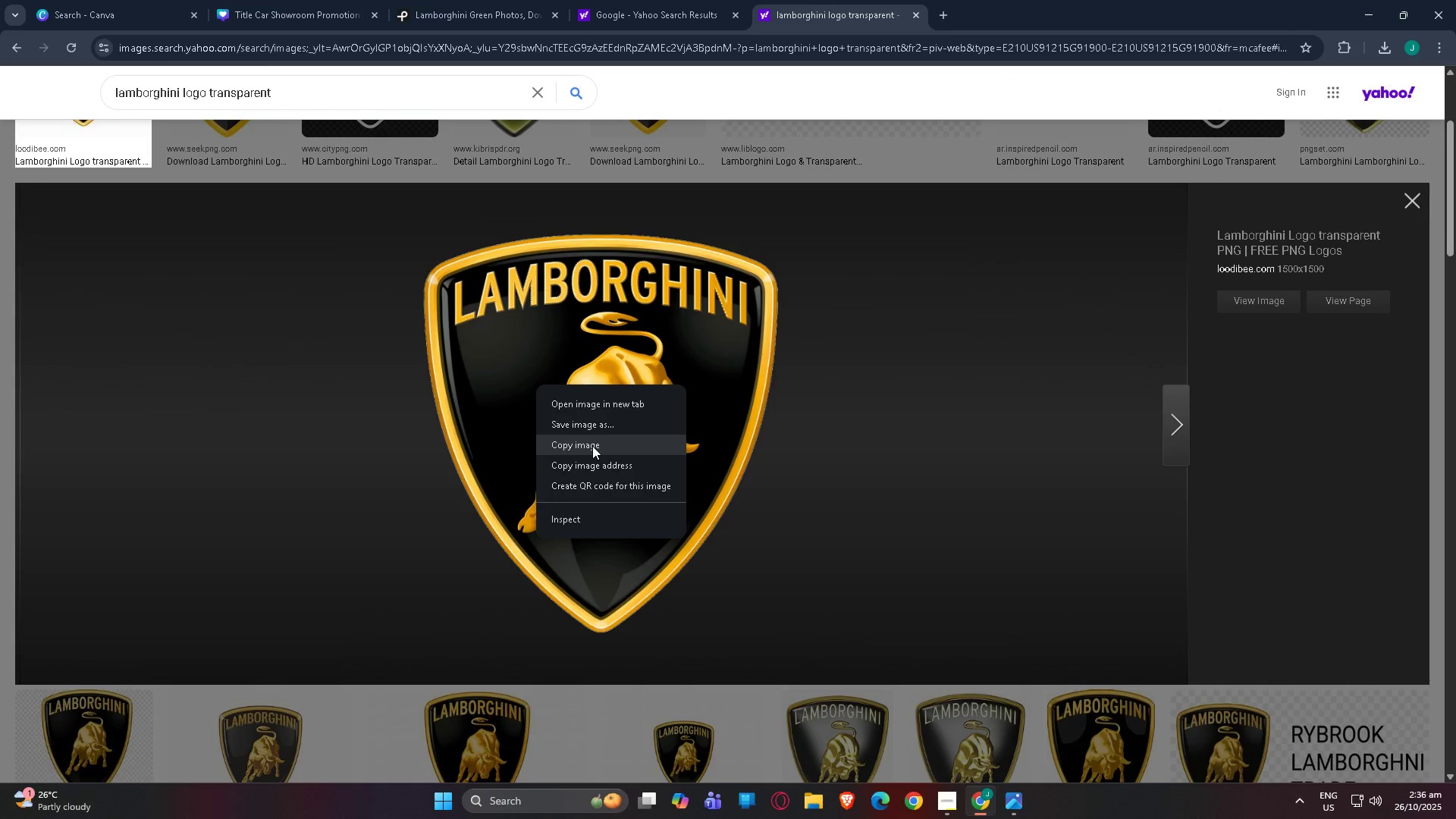 
left_click([592, 446])
 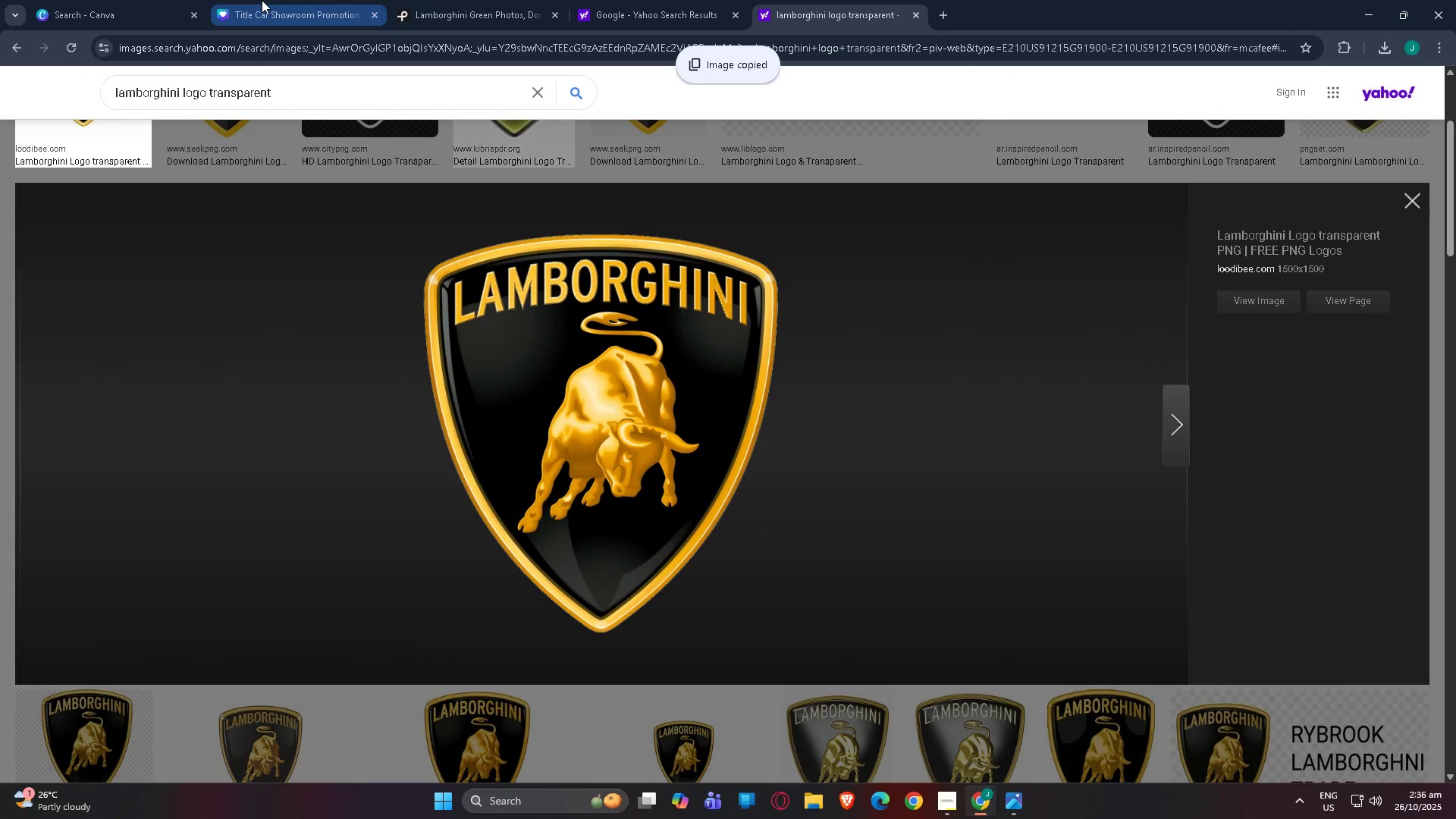 
left_click([262, 0])
 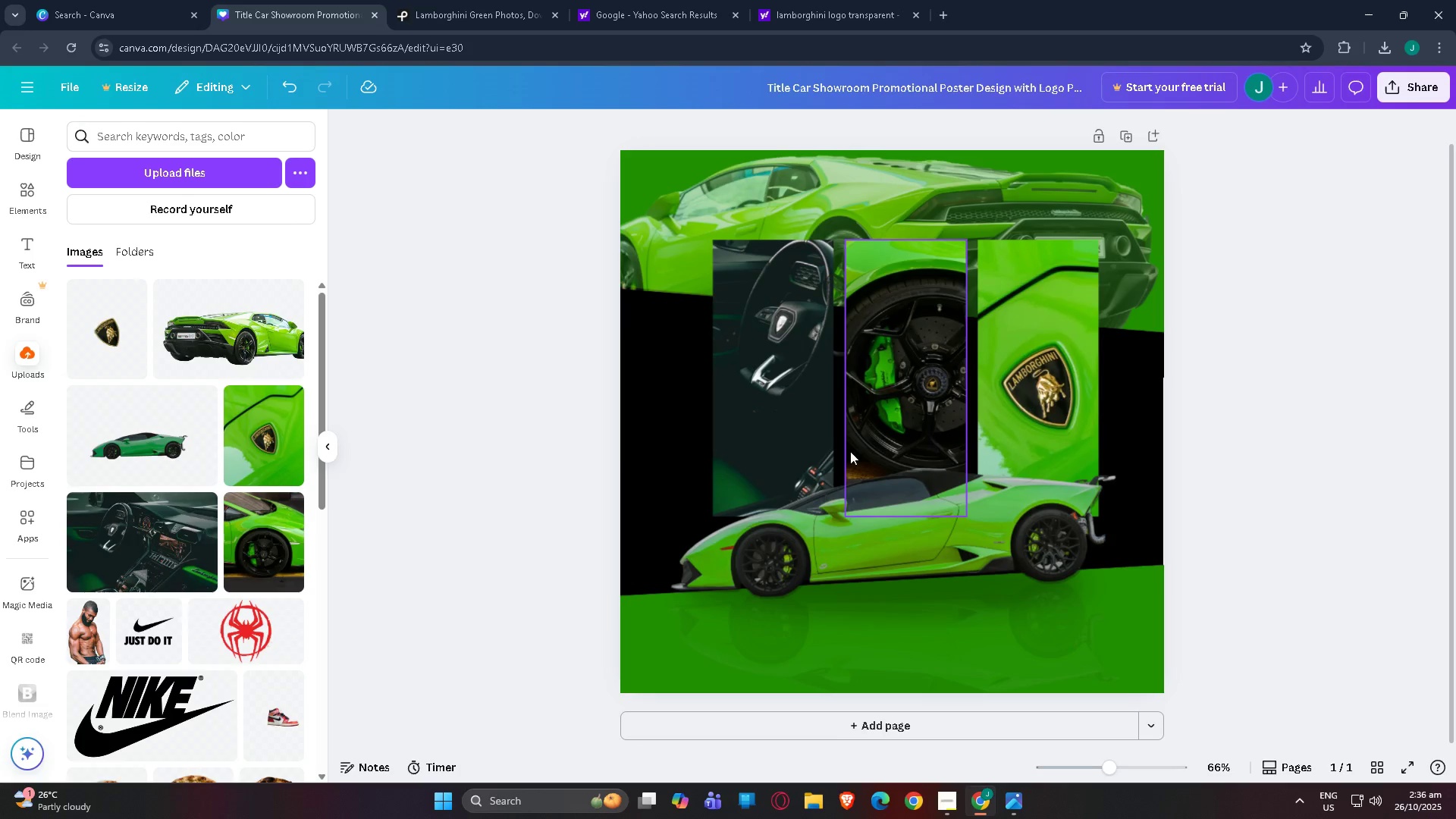 
key(Control+V)
 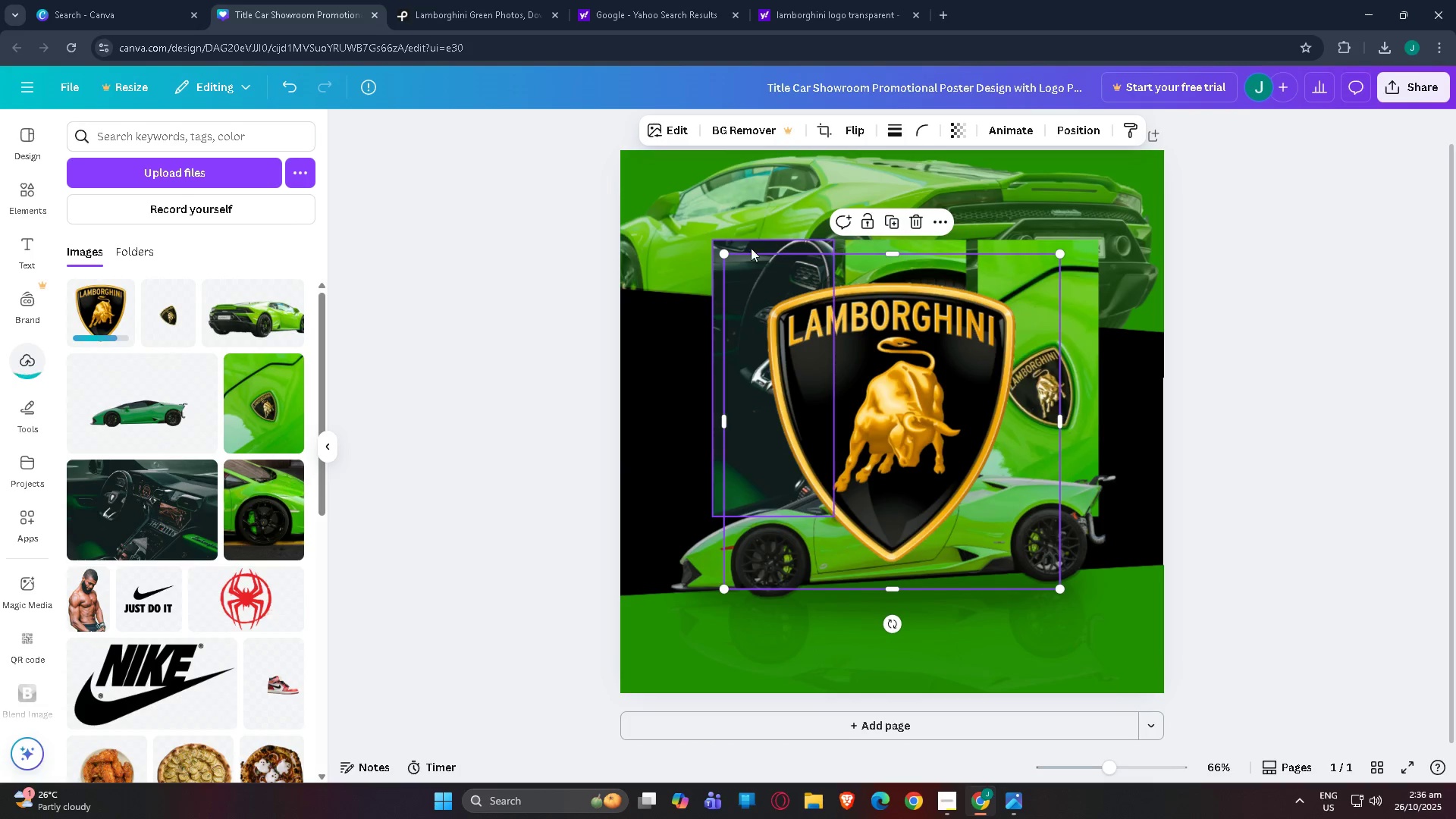 
left_click_drag(start_coordinate=[727, 253], to_coordinate=[1027, 471])
 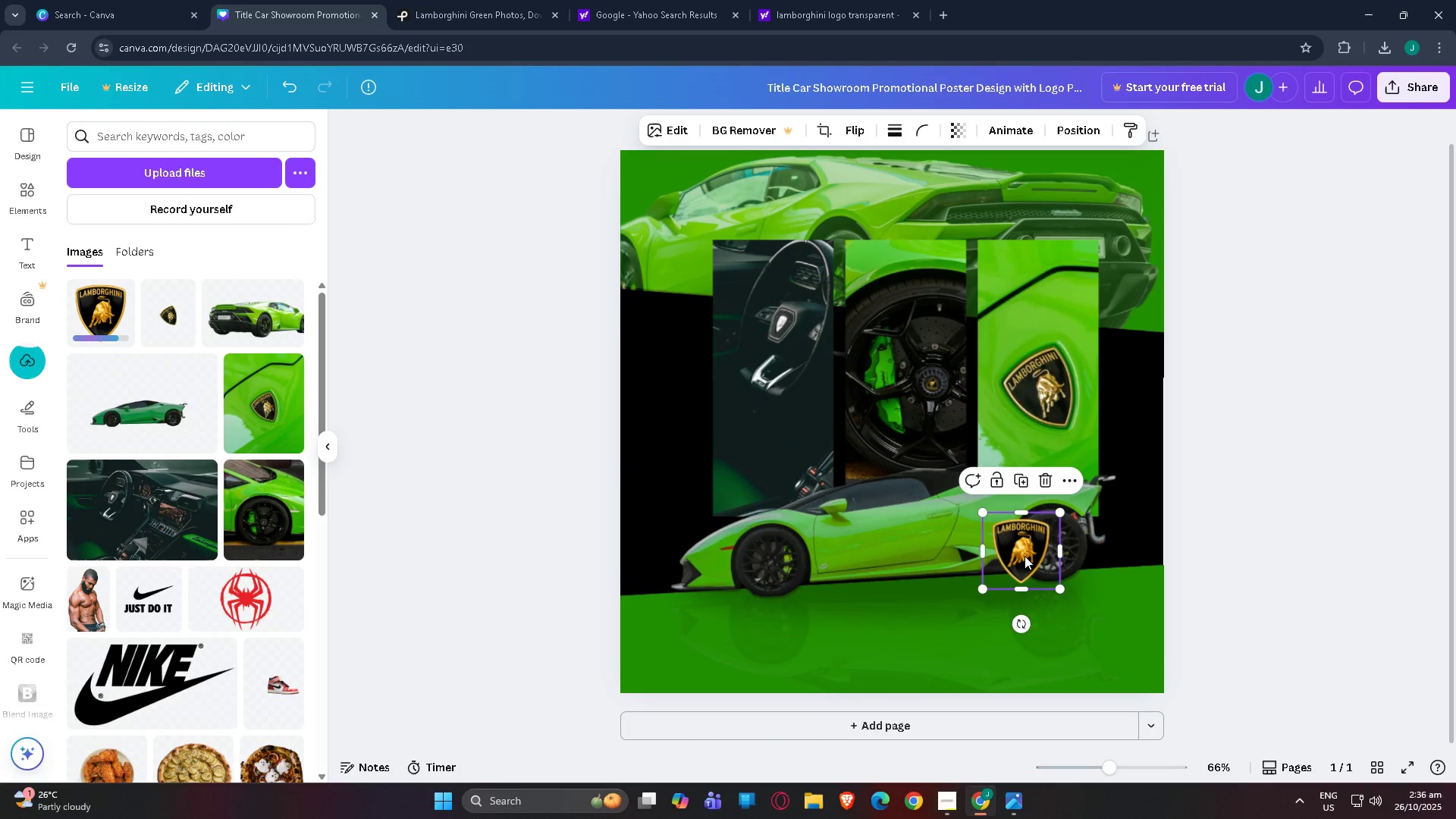 
left_click_drag(start_coordinate=[1026, 555], to_coordinate=[1106, 642])
 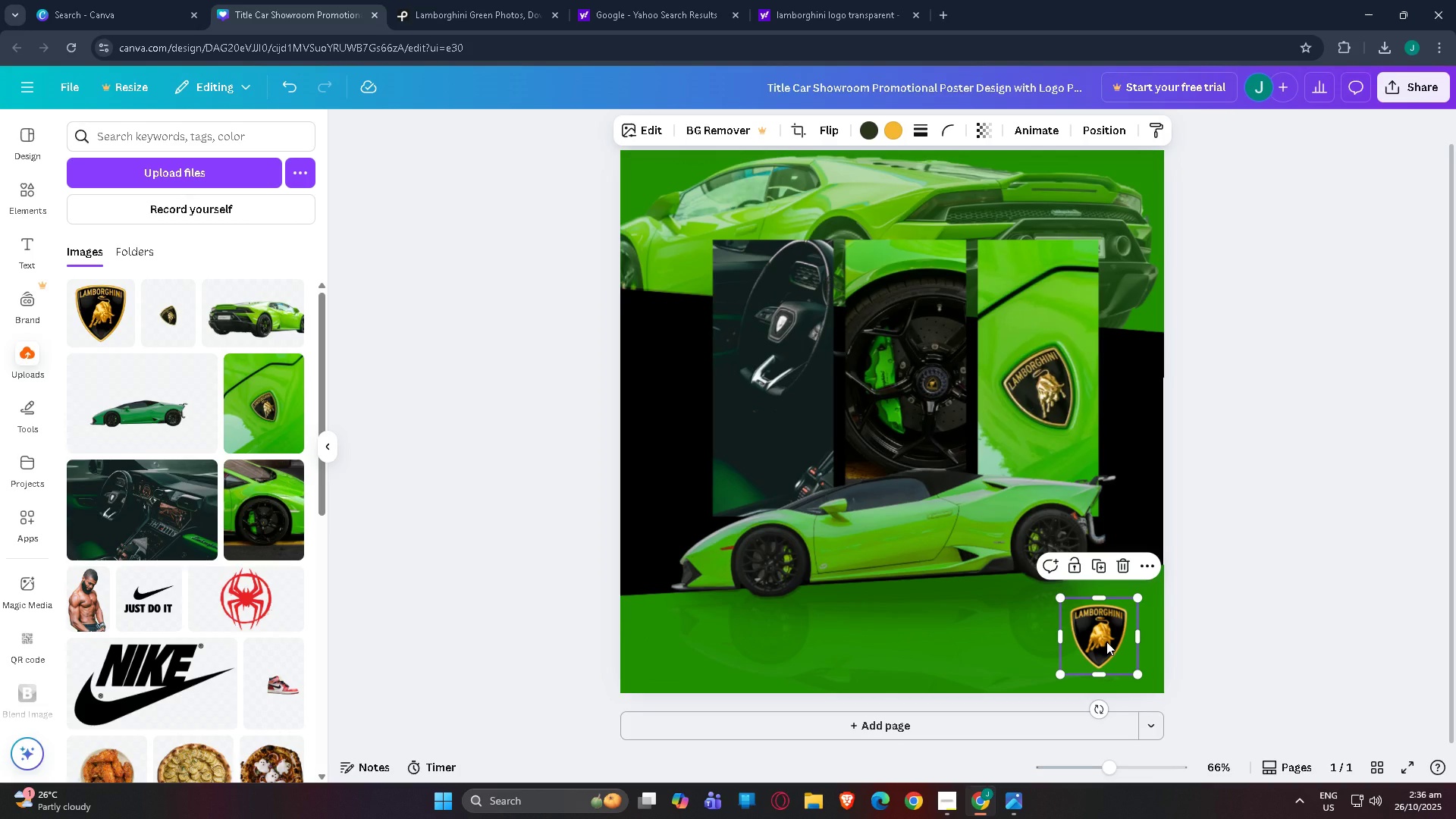 
left_click_drag(start_coordinate=[1106, 642], to_coordinate=[897, 639])
 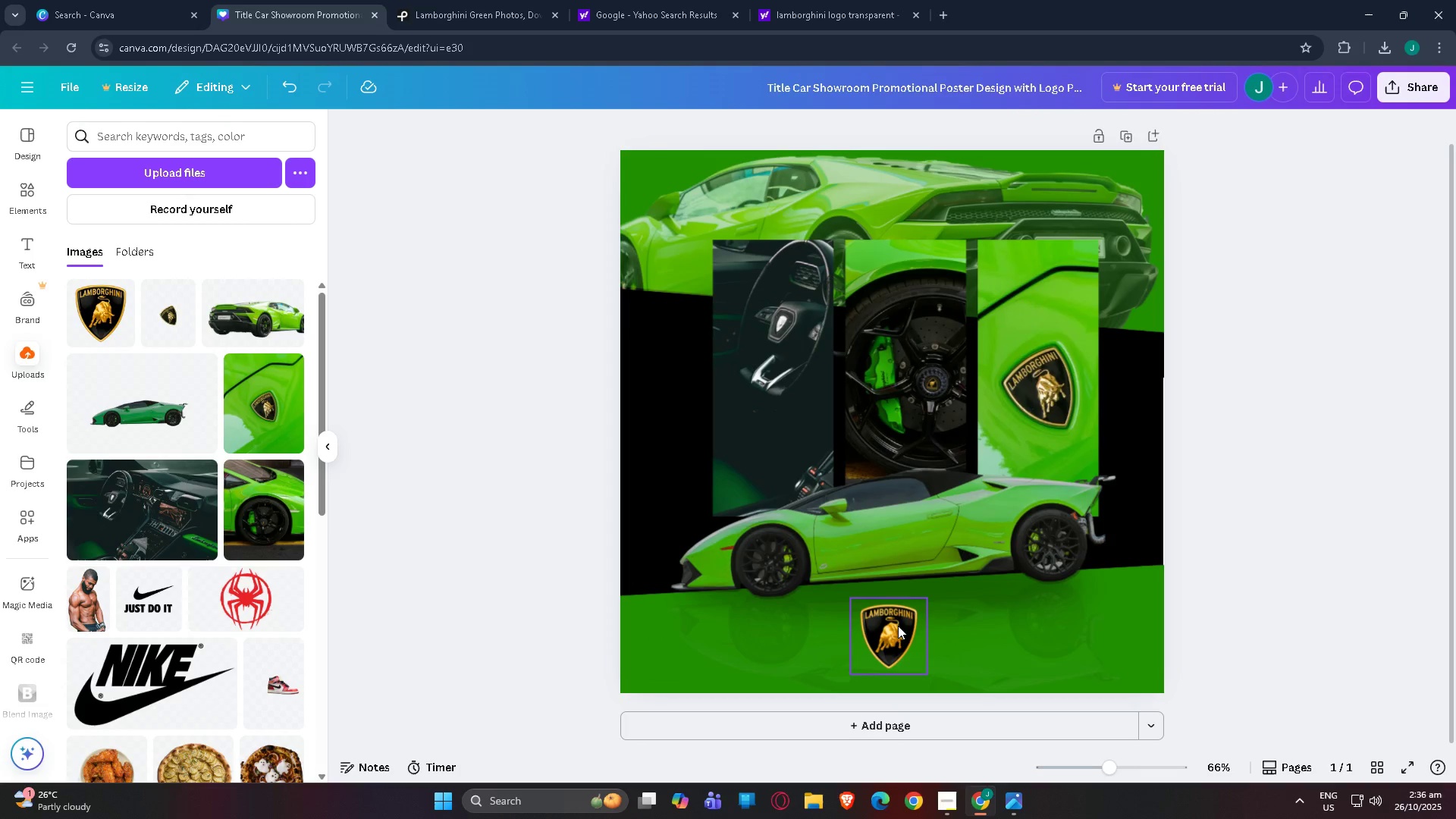 
left_click_drag(start_coordinate=[889, 630], to_coordinate=[666, 635])
 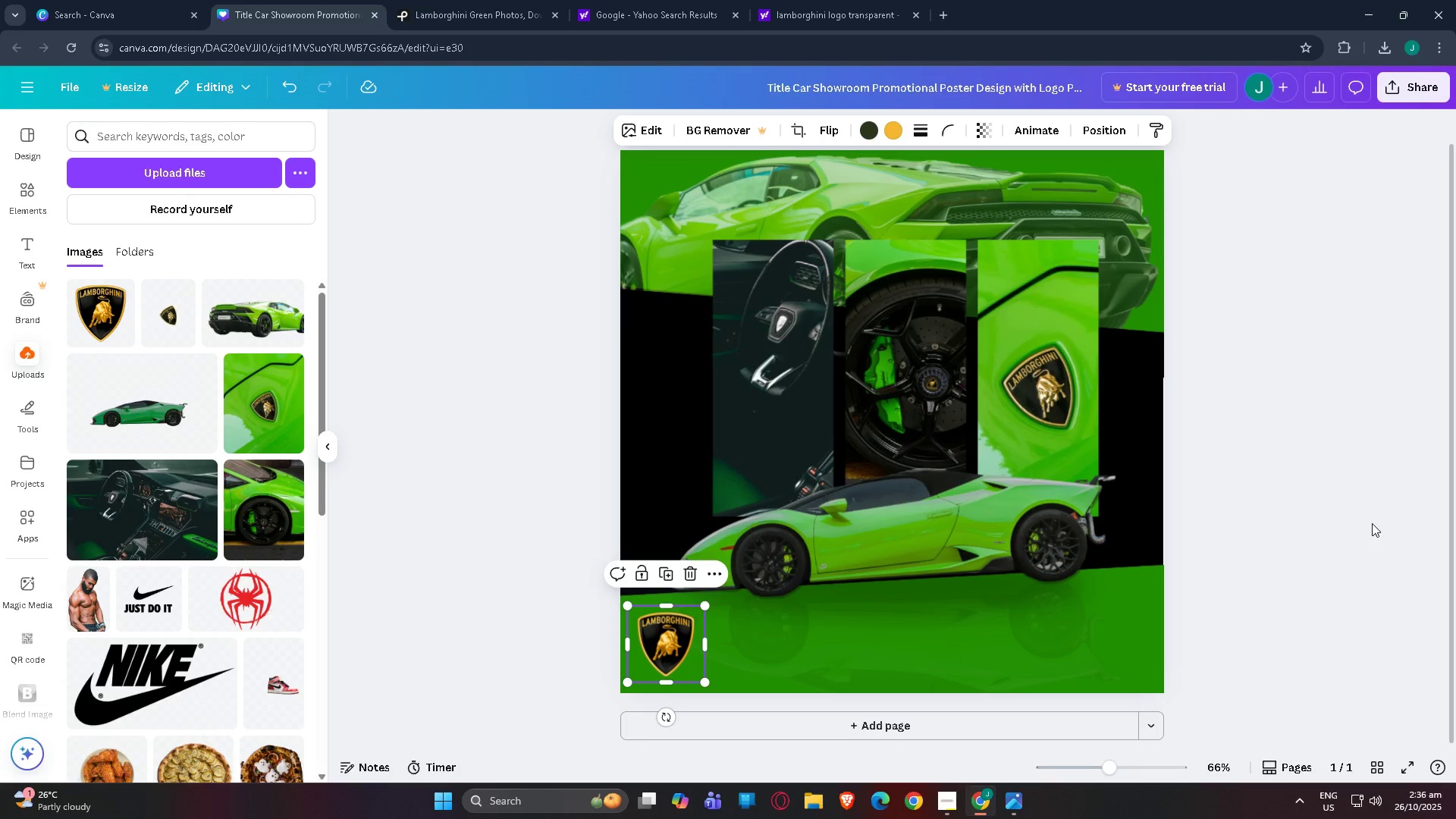 
left_click([1372, 523])
 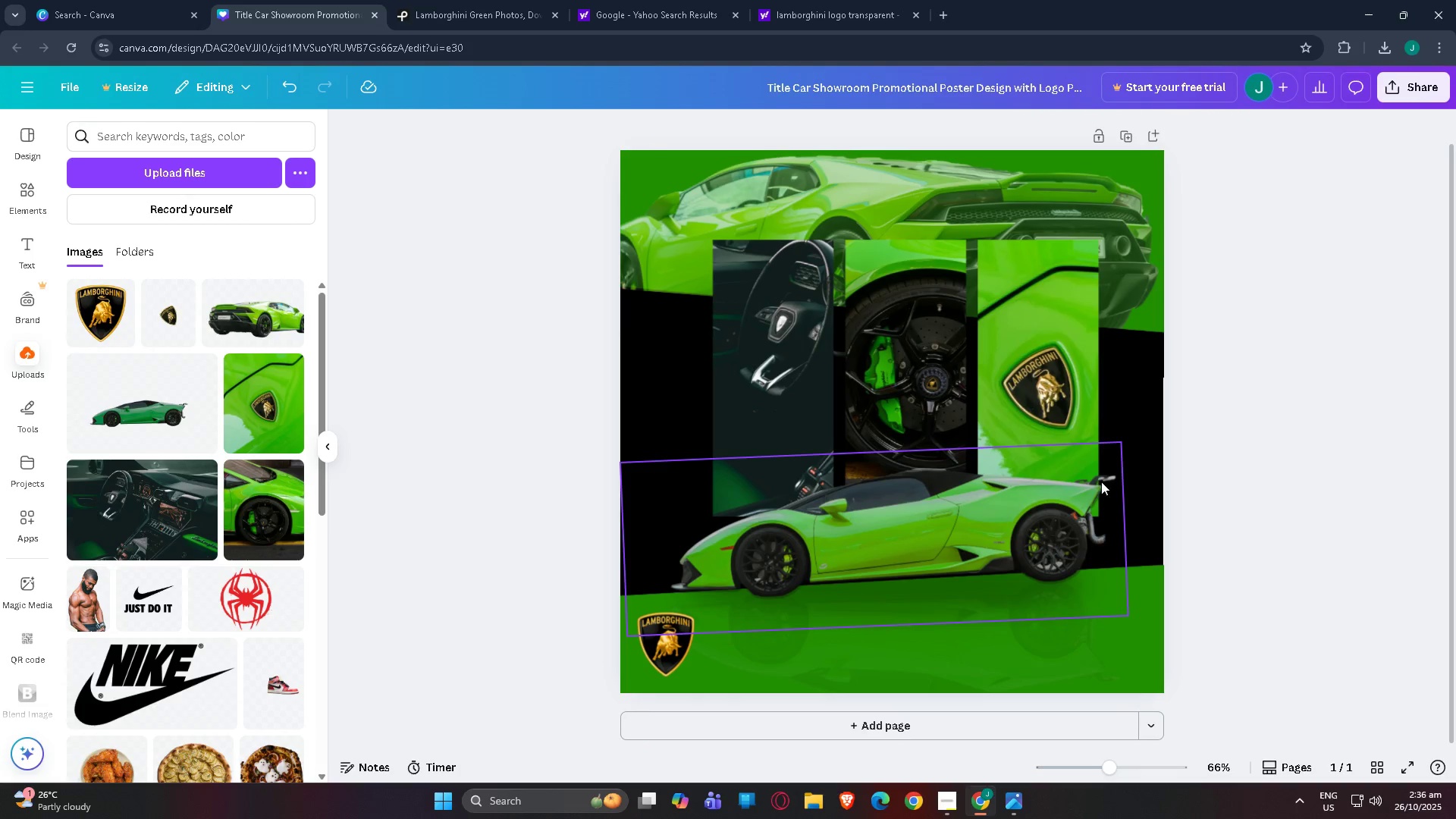 
scroll: coordinate [1084, 539], scroll_direction: down, amount: 2.0
 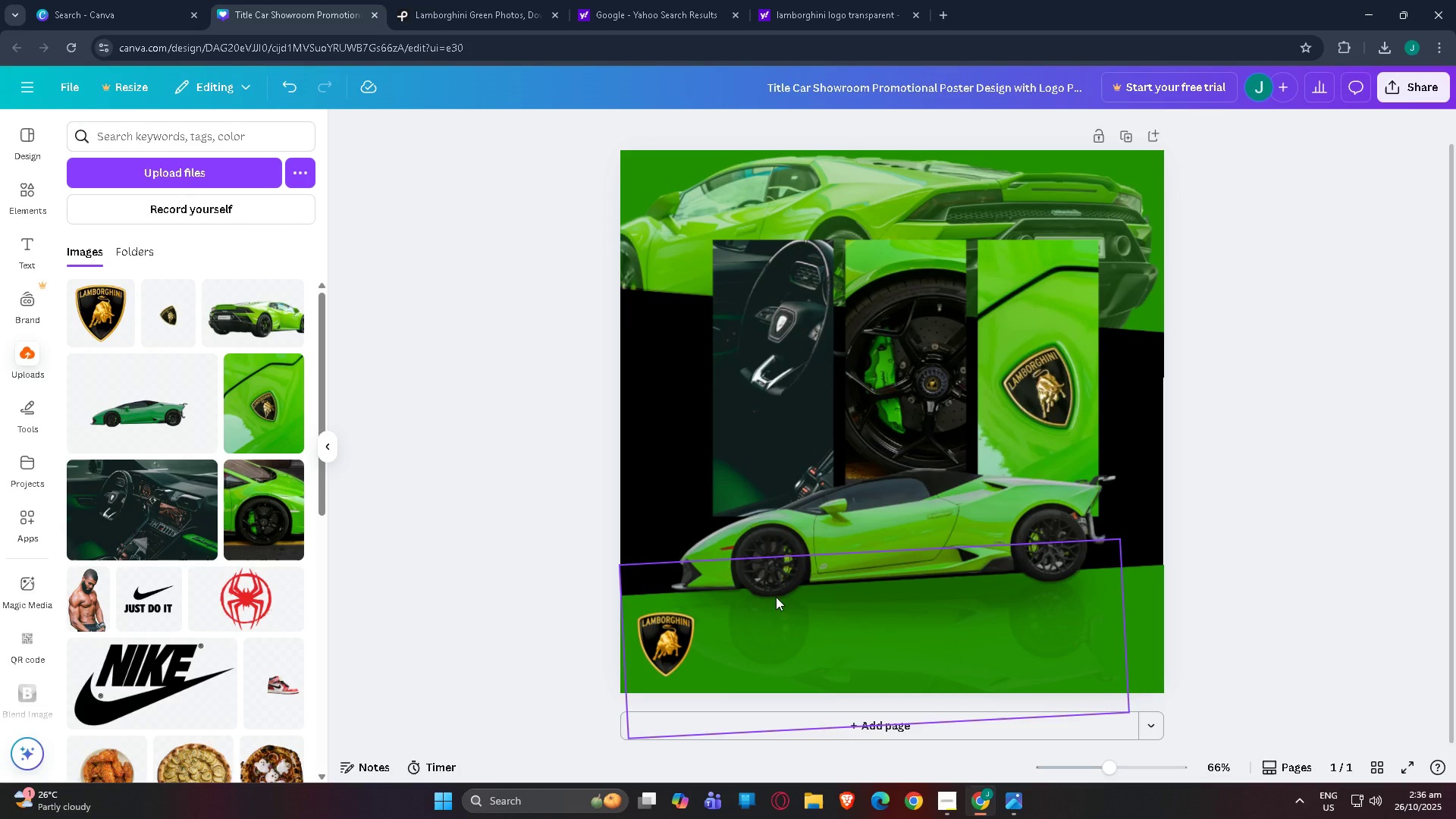 
scroll: coordinate [994, 594], scroll_direction: up, amount: 6.0
 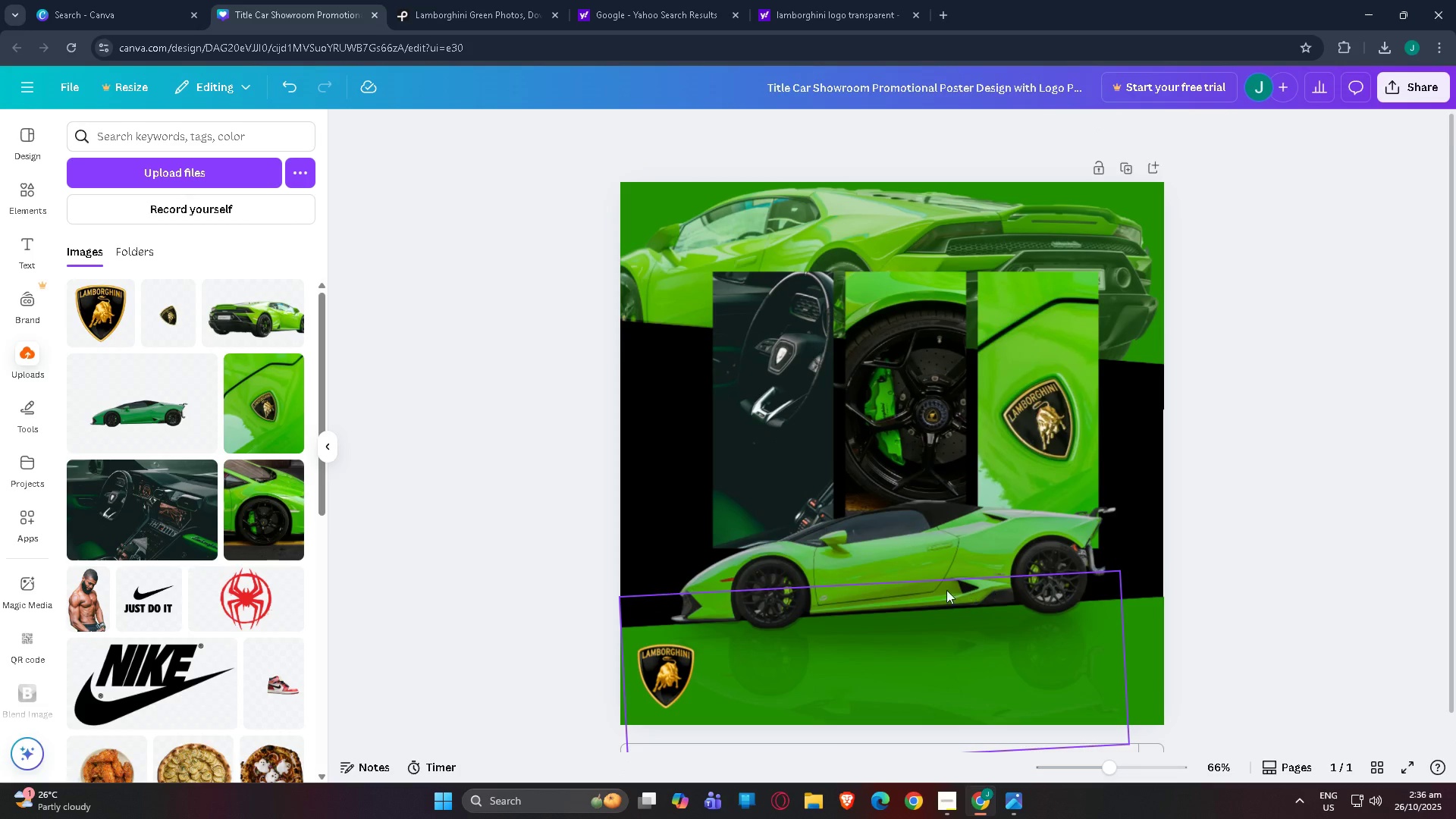 
scroll: coordinate [916, 596], scroll_direction: down, amount: 2.0
 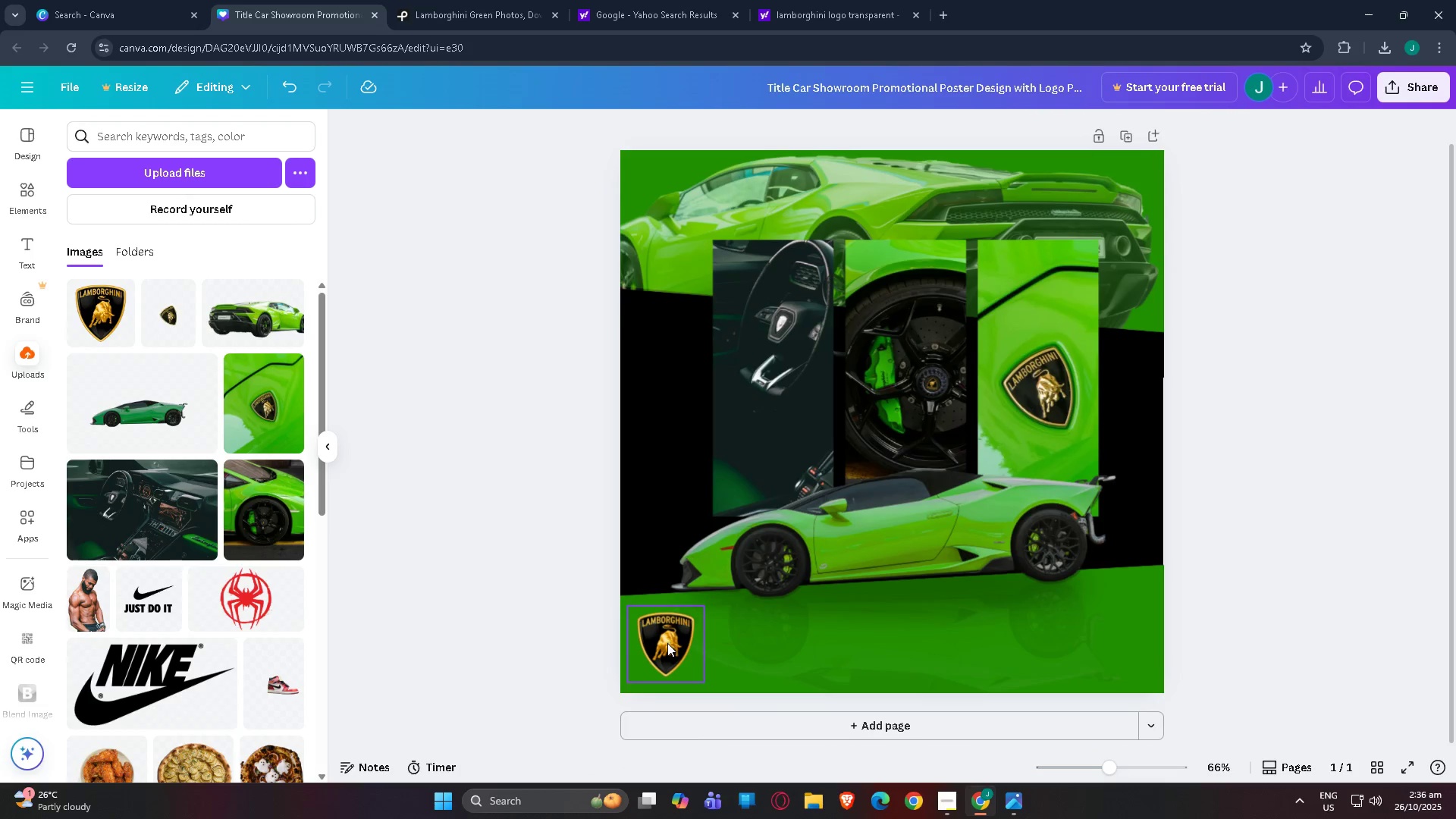 
left_click_drag(start_coordinate=[667, 643], to_coordinate=[906, 195])
 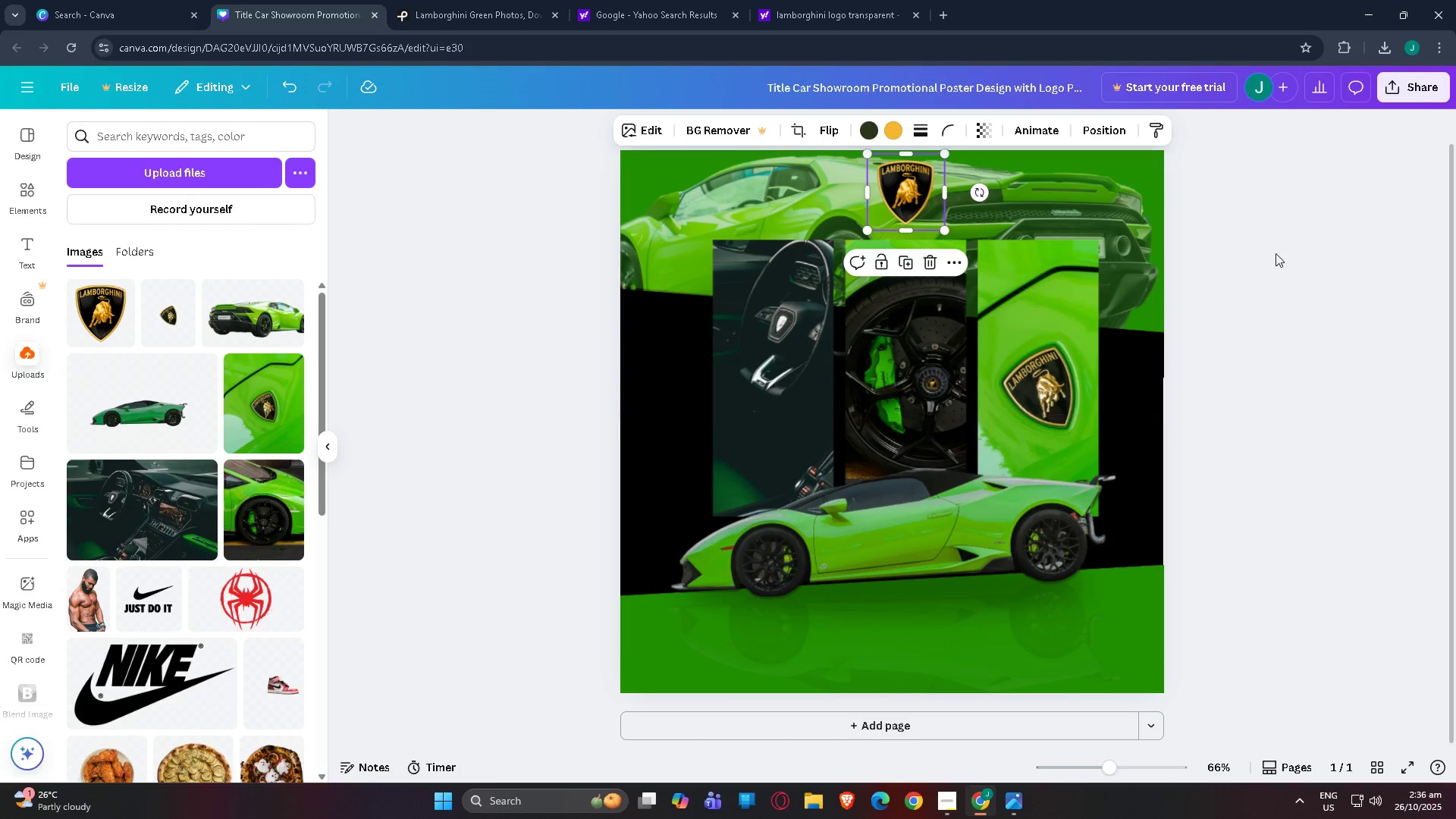 
left_click([1276, 253])
 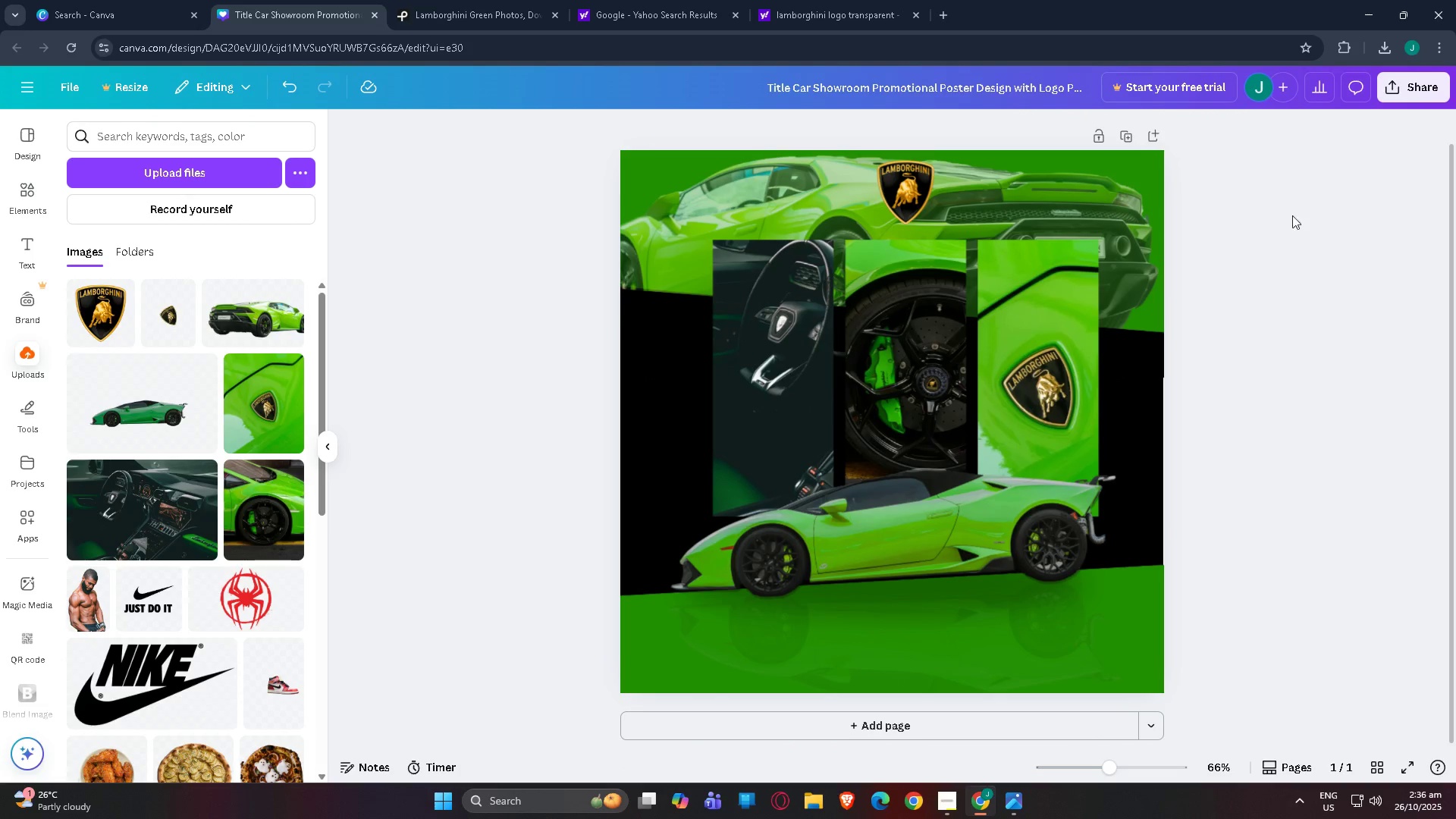 
scroll: coordinate [1219, 243], scroll_direction: up, amount: 2.0
 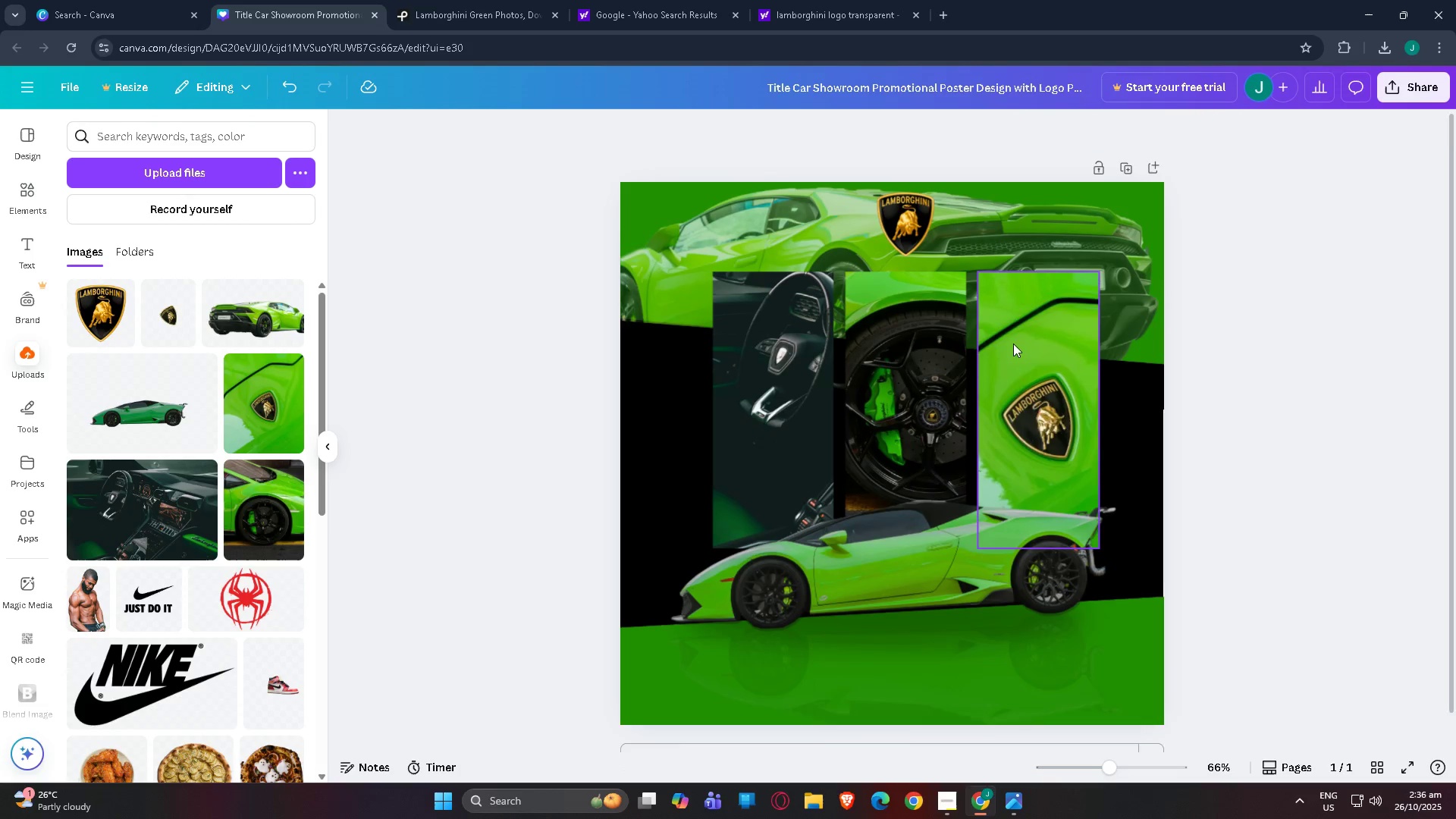 
scroll: coordinate [1197, 407], scroll_direction: down, amount: 6.0
 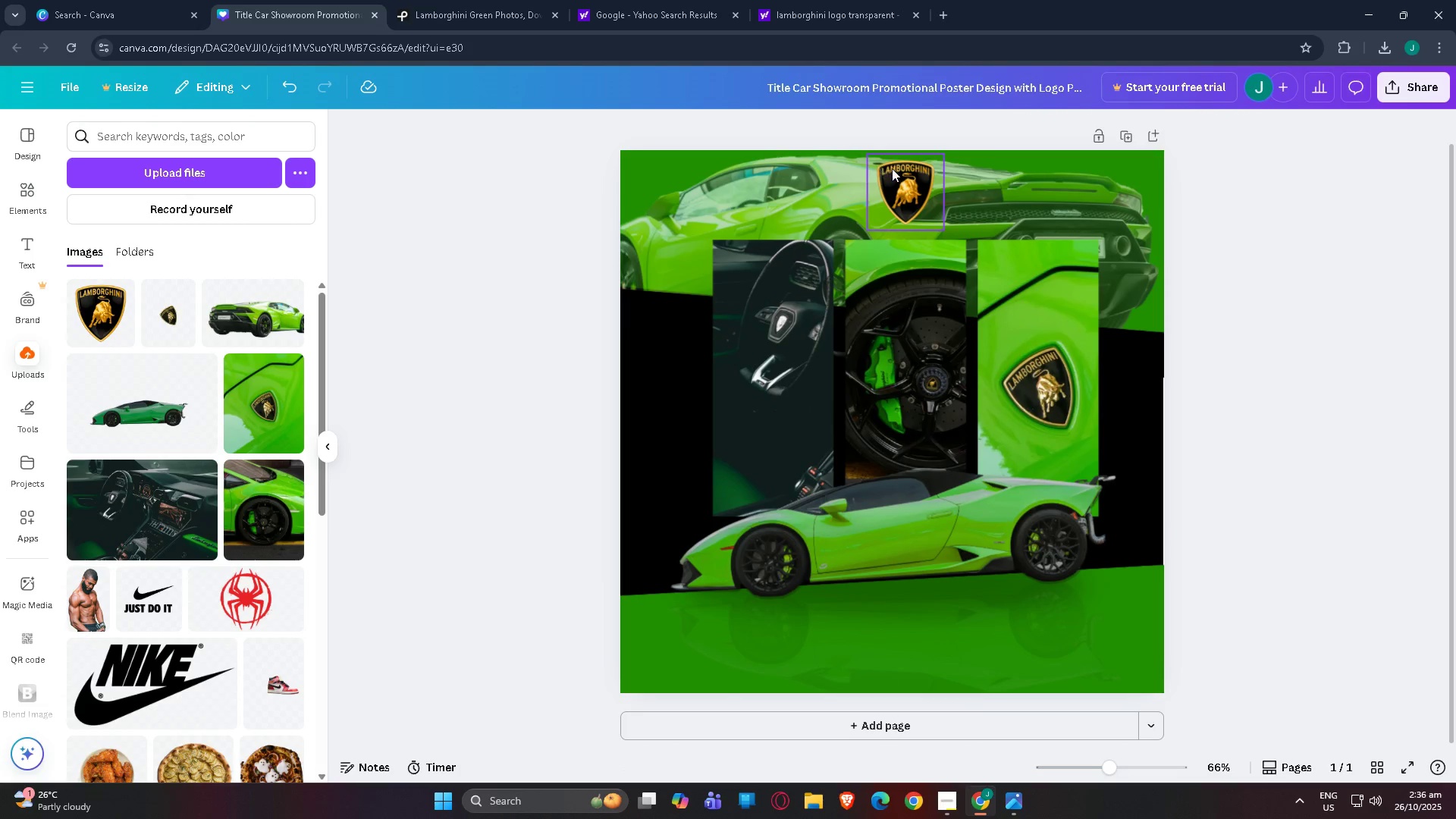 
left_click([891, 169])
 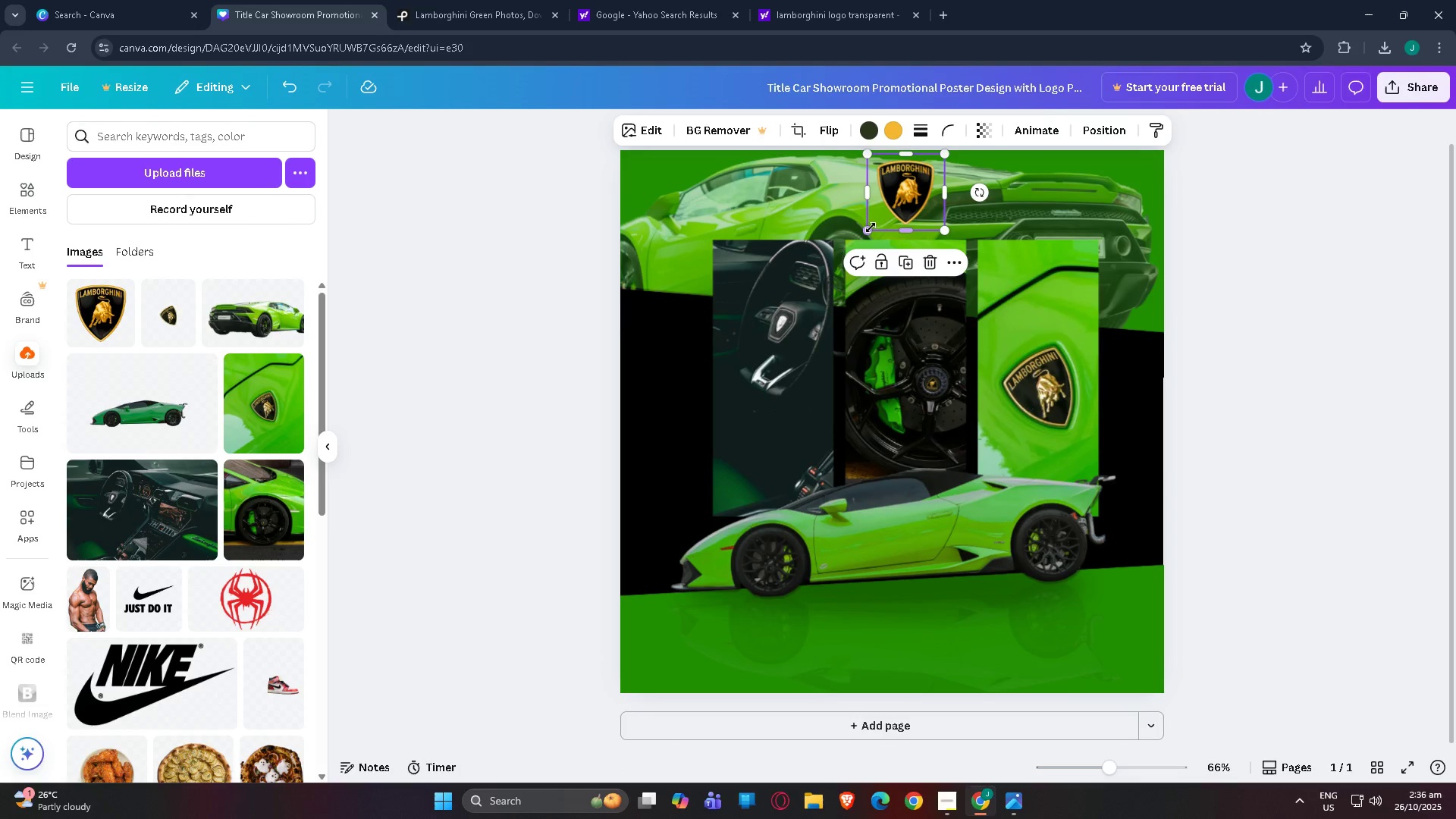 
left_click_drag(start_coordinate=[870, 228], to_coordinate=[861, 237])
 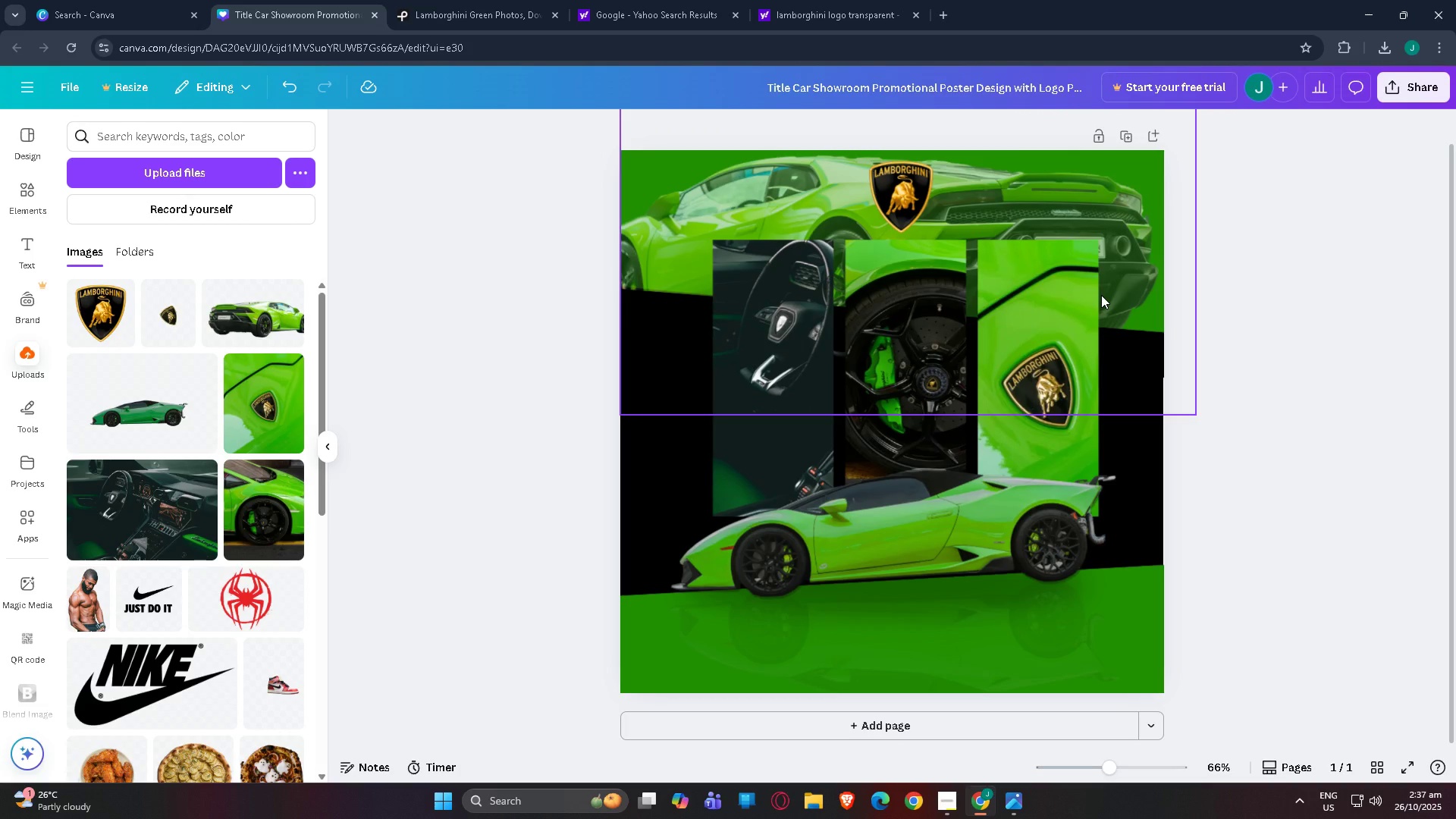 
wait(9.26)
 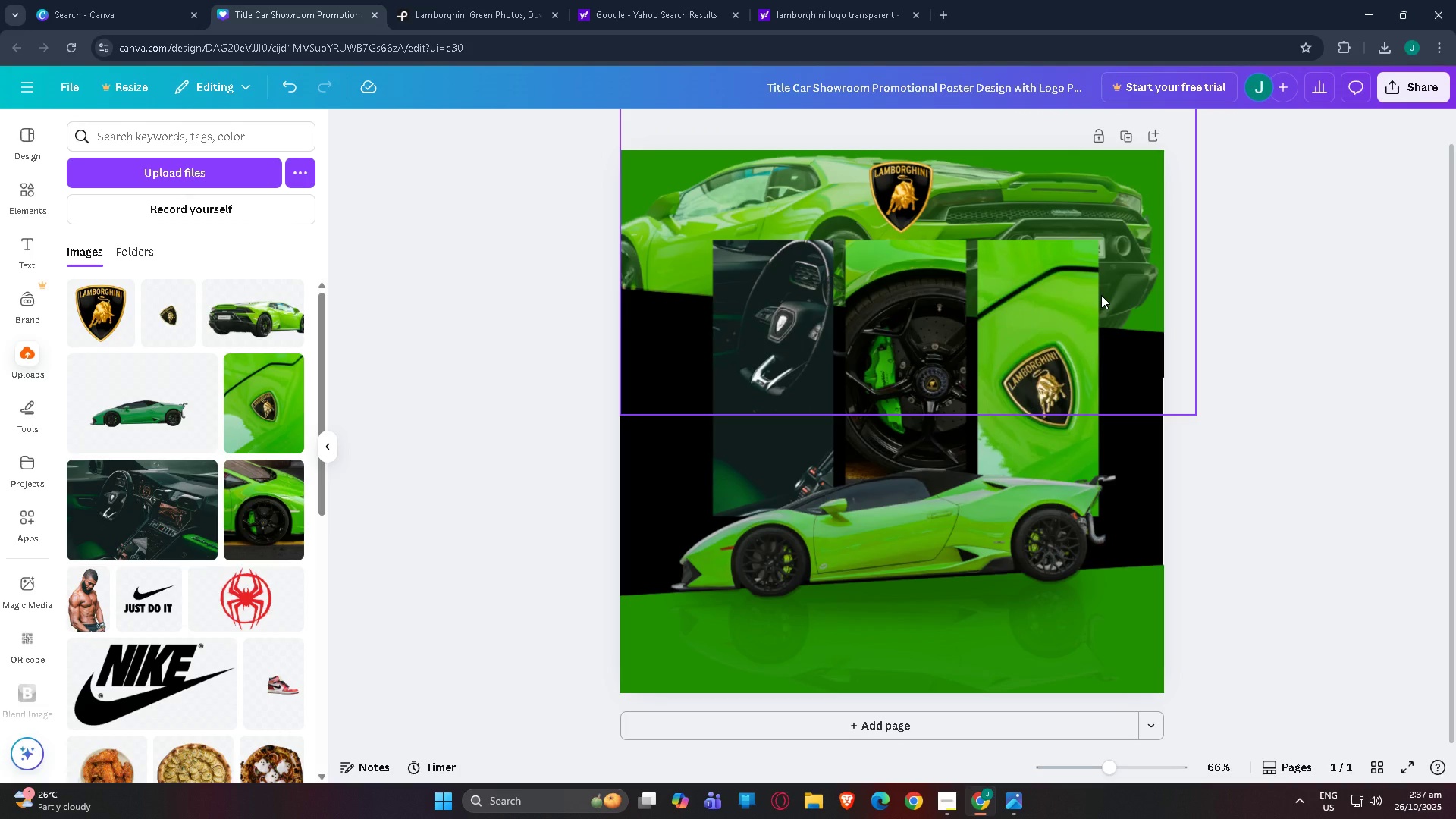 
left_click([911, 532])
 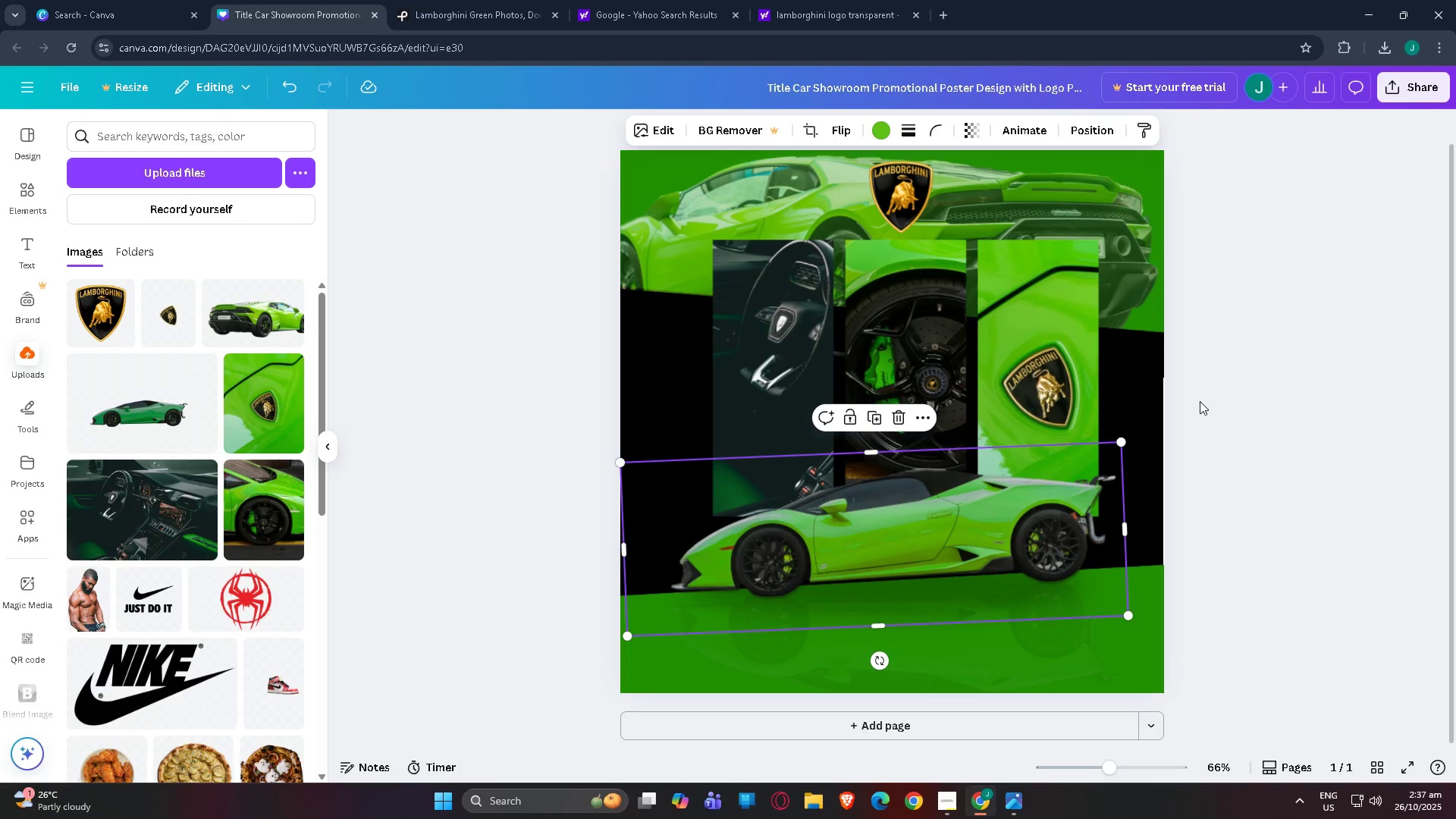 
left_click([1203, 400])
 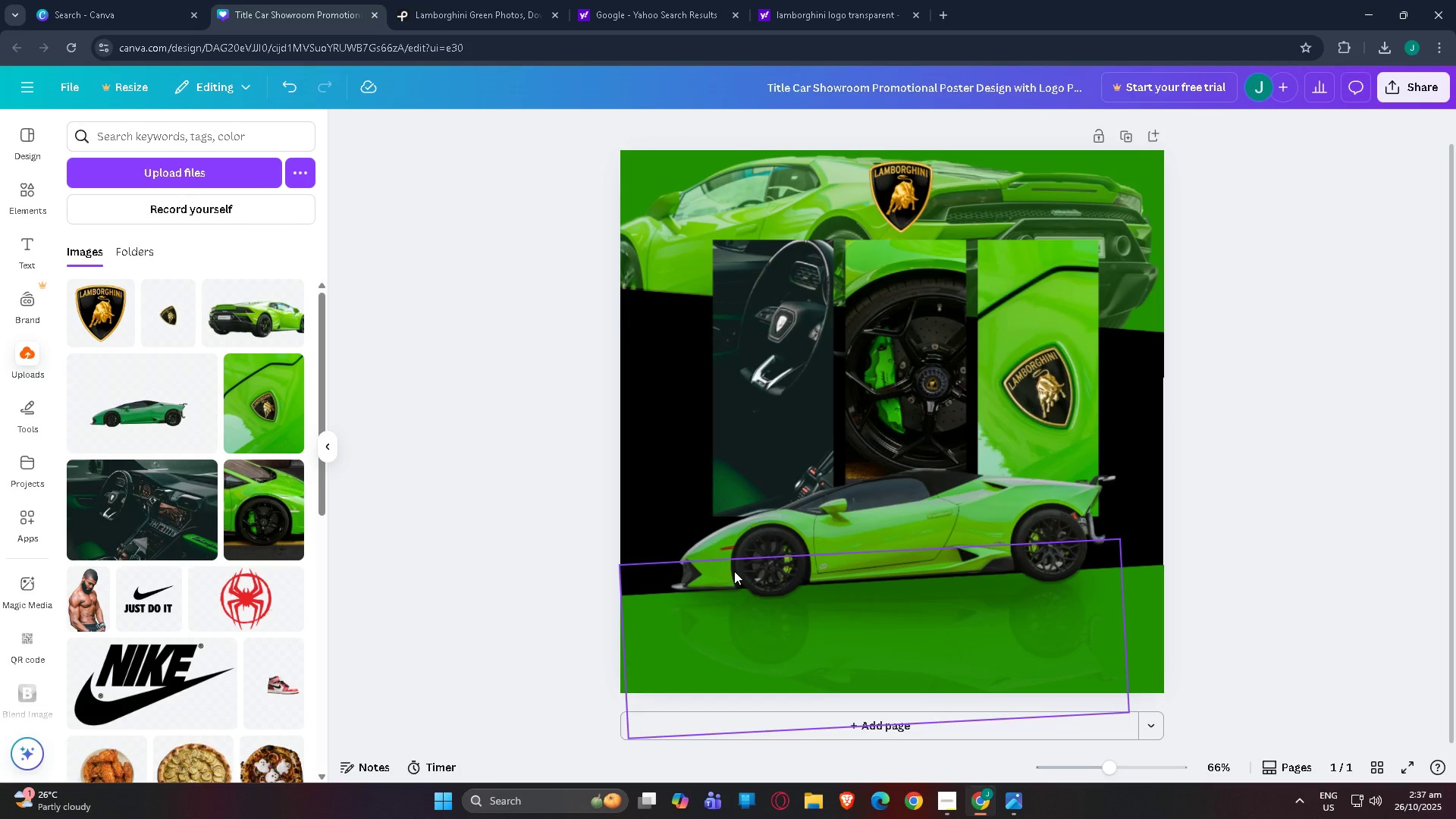 
scroll: coordinate [736, 578], scroll_direction: down, amount: 2.0
 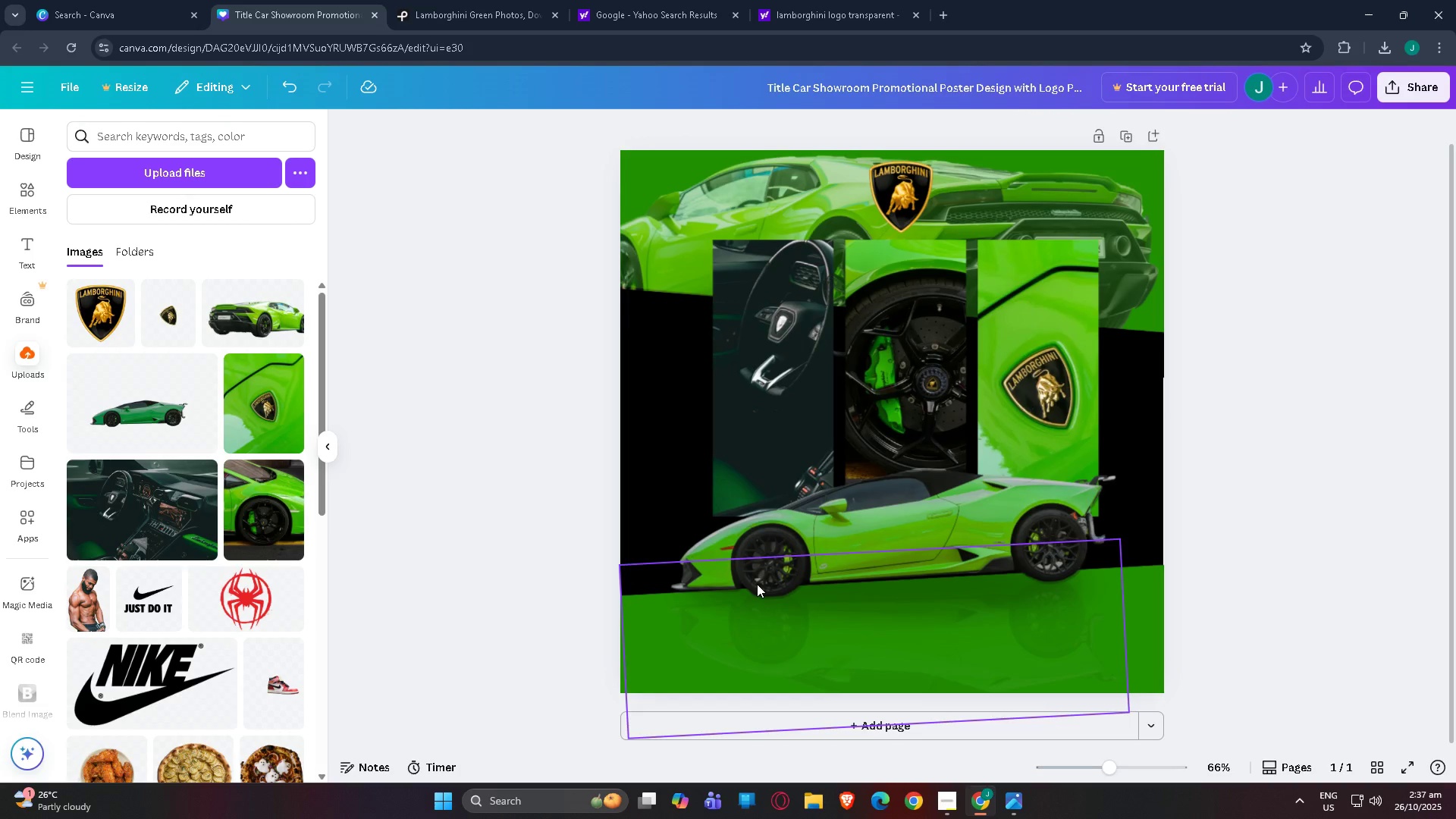 
scroll: coordinate [1036, 526], scroll_direction: none, amount: 0.0
 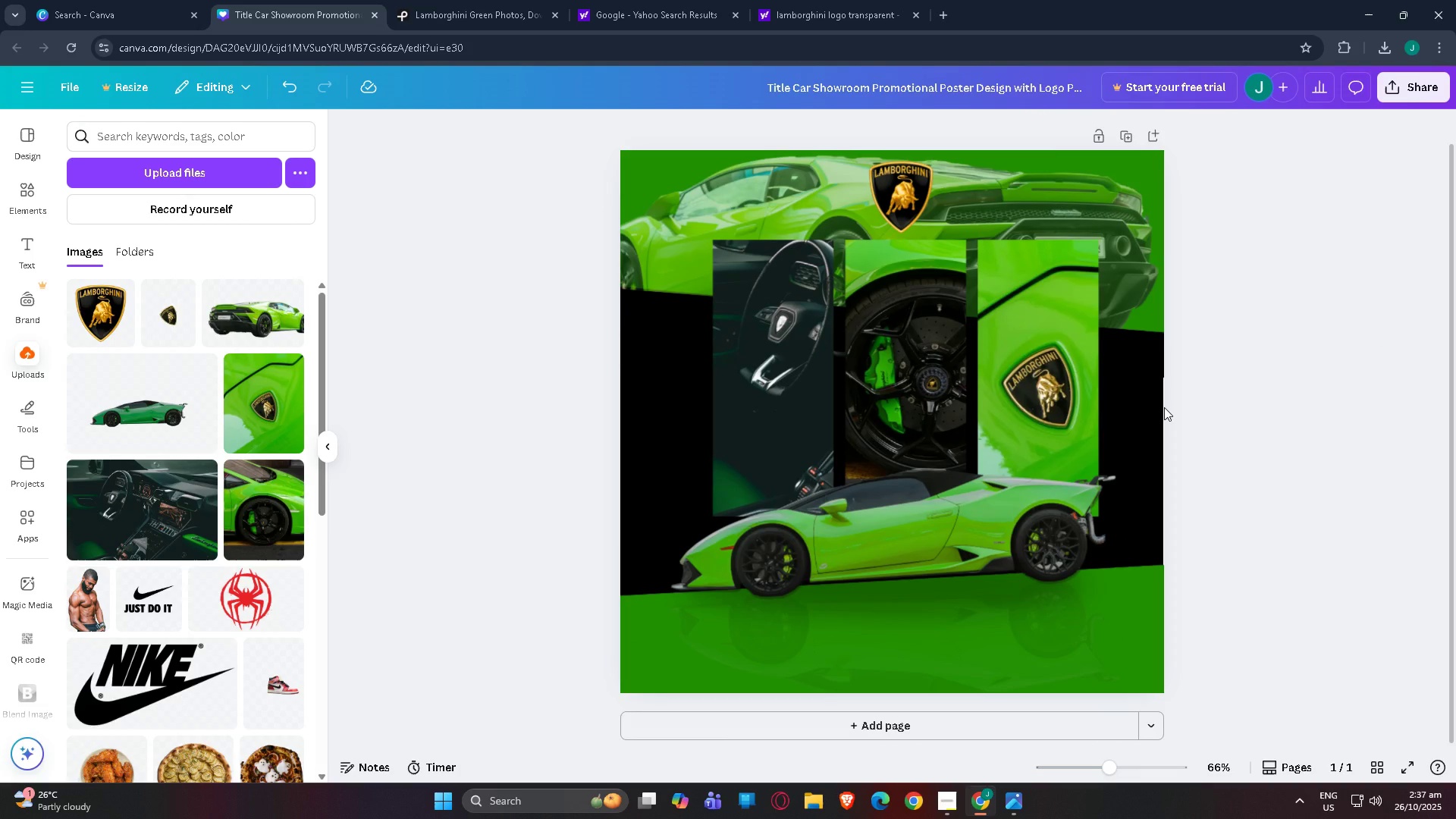 
scroll: coordinate [1012, 427], scroll_direction: up, amount: 1.0
 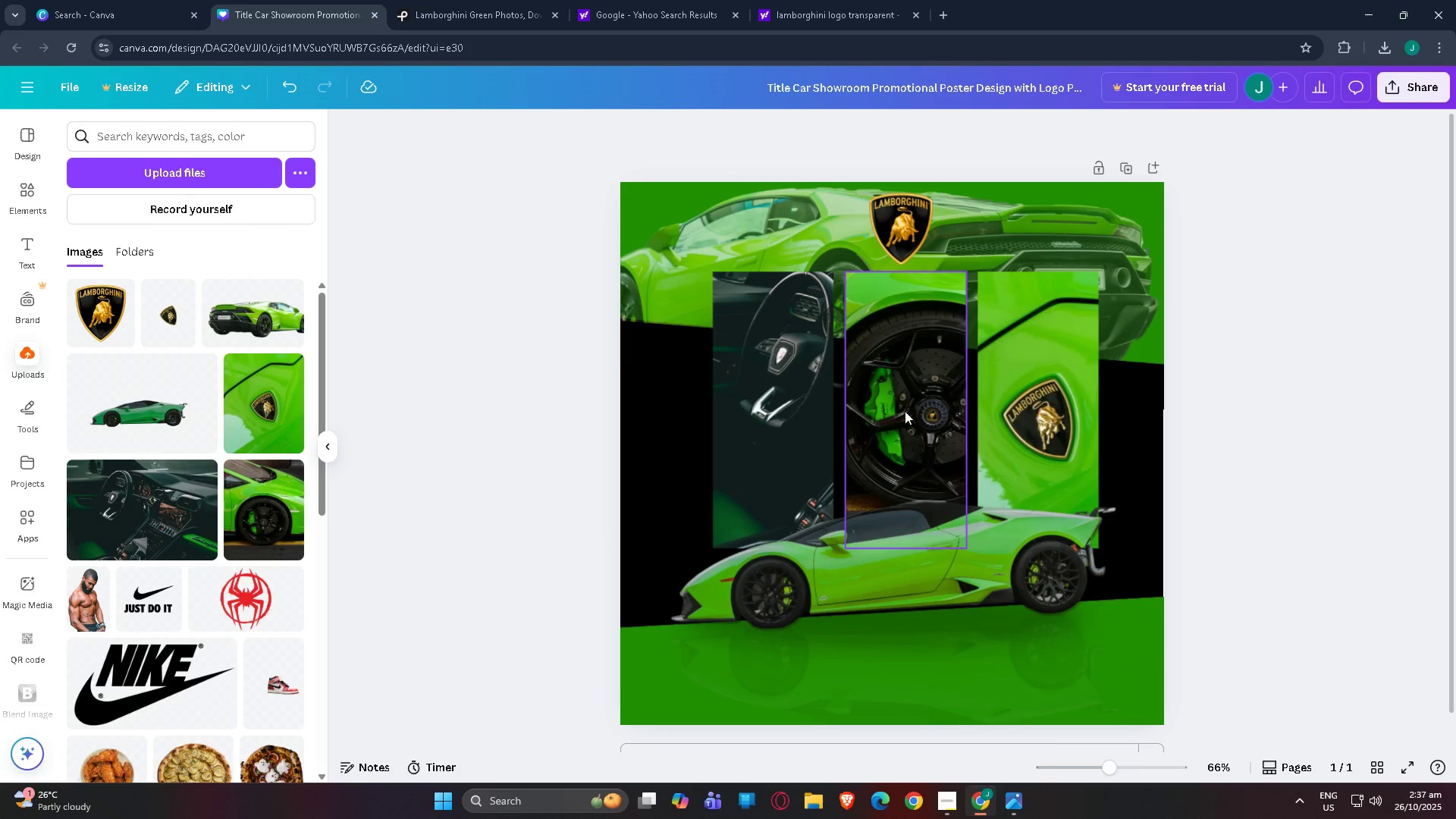 
scroll: coordinate [877, 423], scroll_direction: down, amount: 2.0
 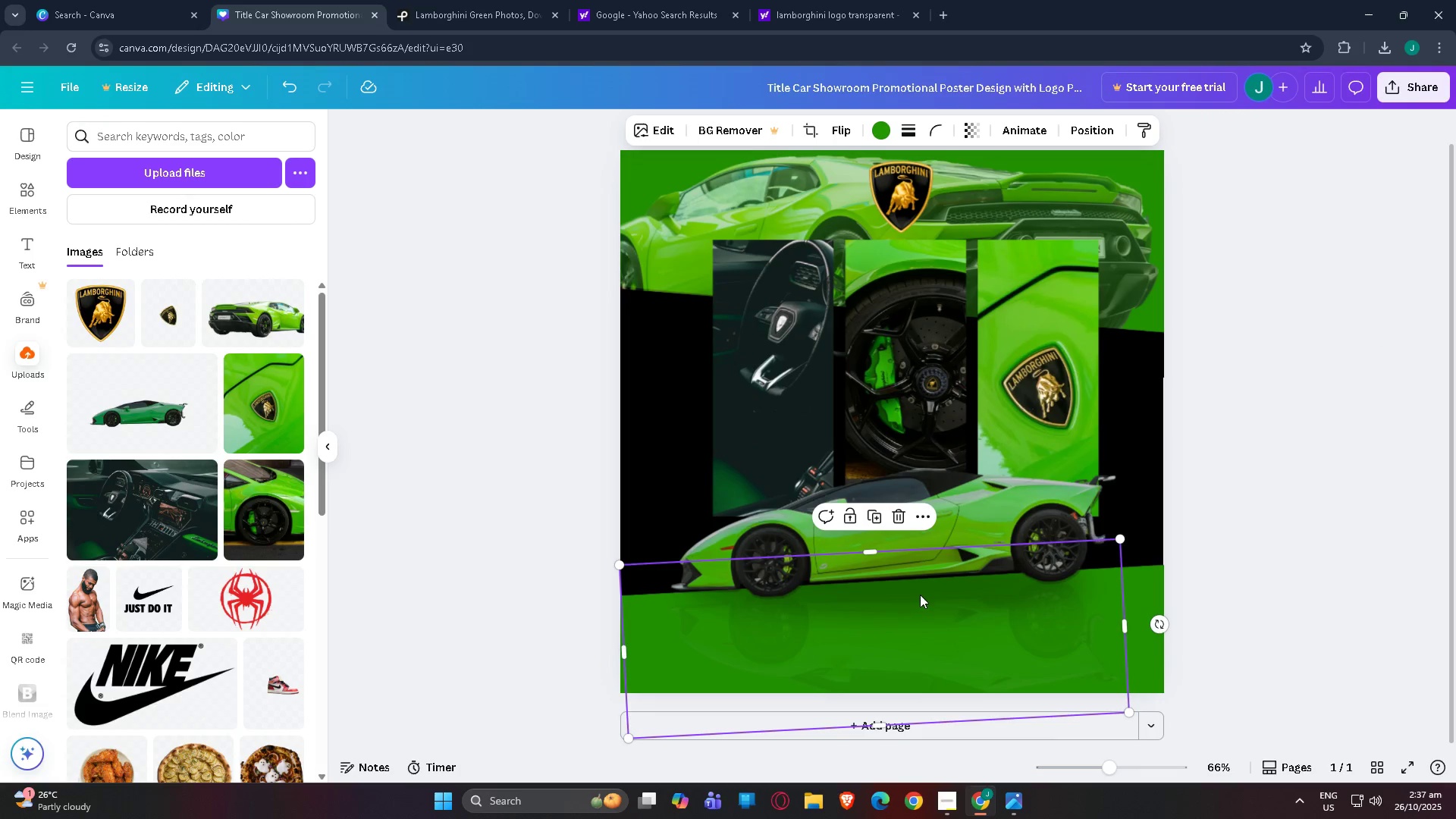 
double_click([1289, 492])
 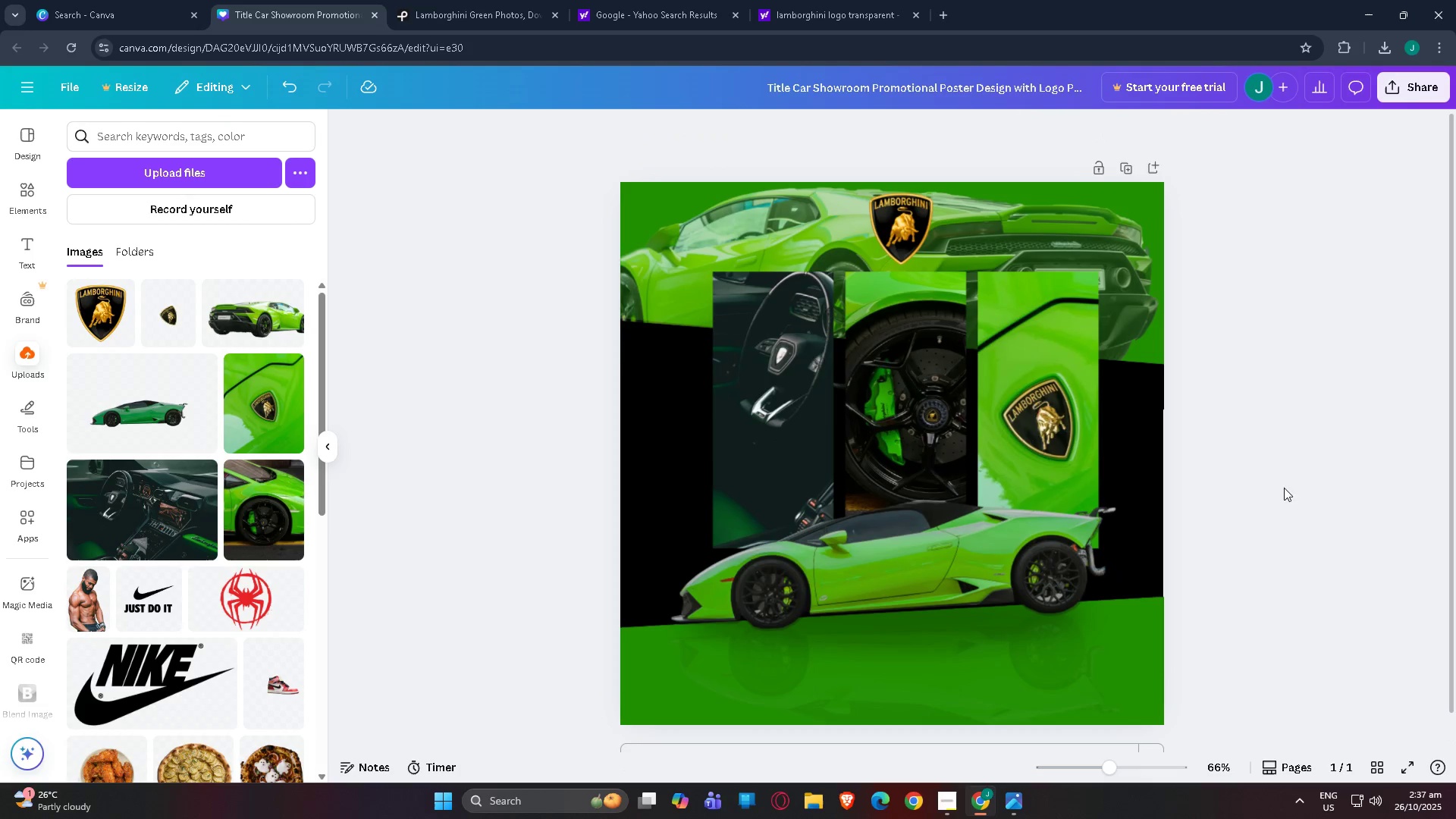 
scroll: coordinate [1272, 462], scroll_direction: none, amount: 0.0
 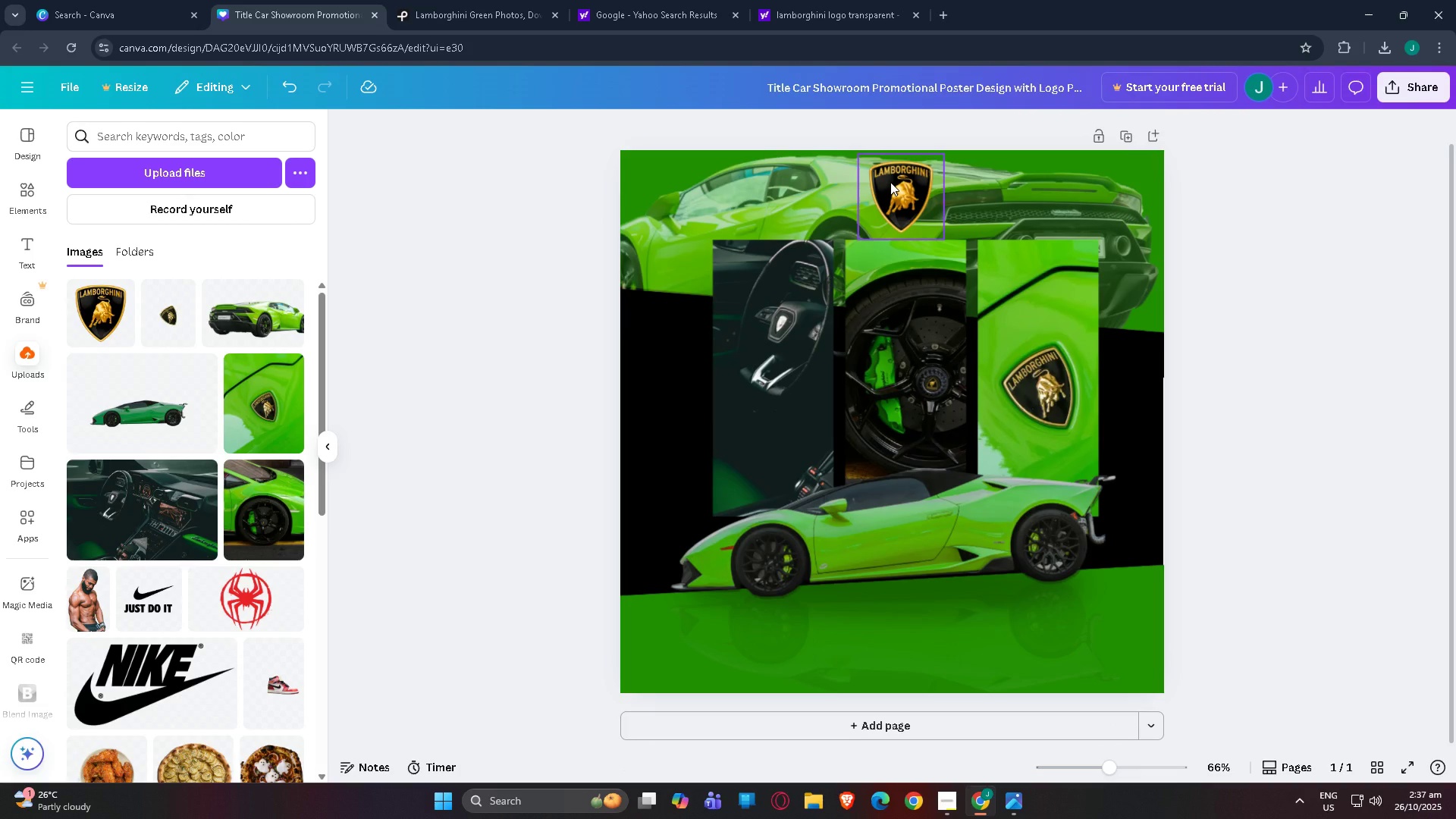 
scroll: coordinate [840, 617], scroll_direction: down, amount: 3.0
 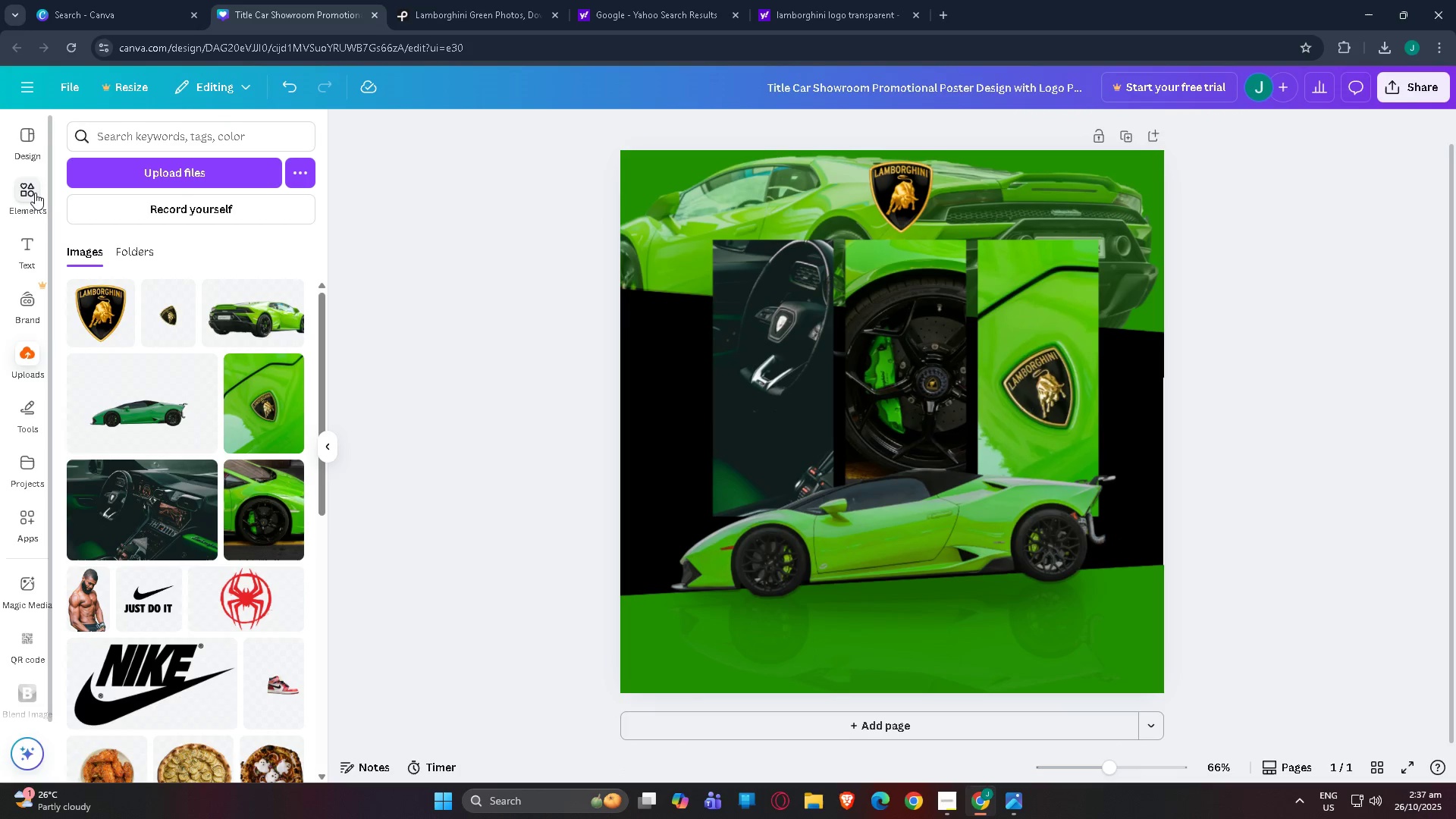 
left_click([31, 239])
 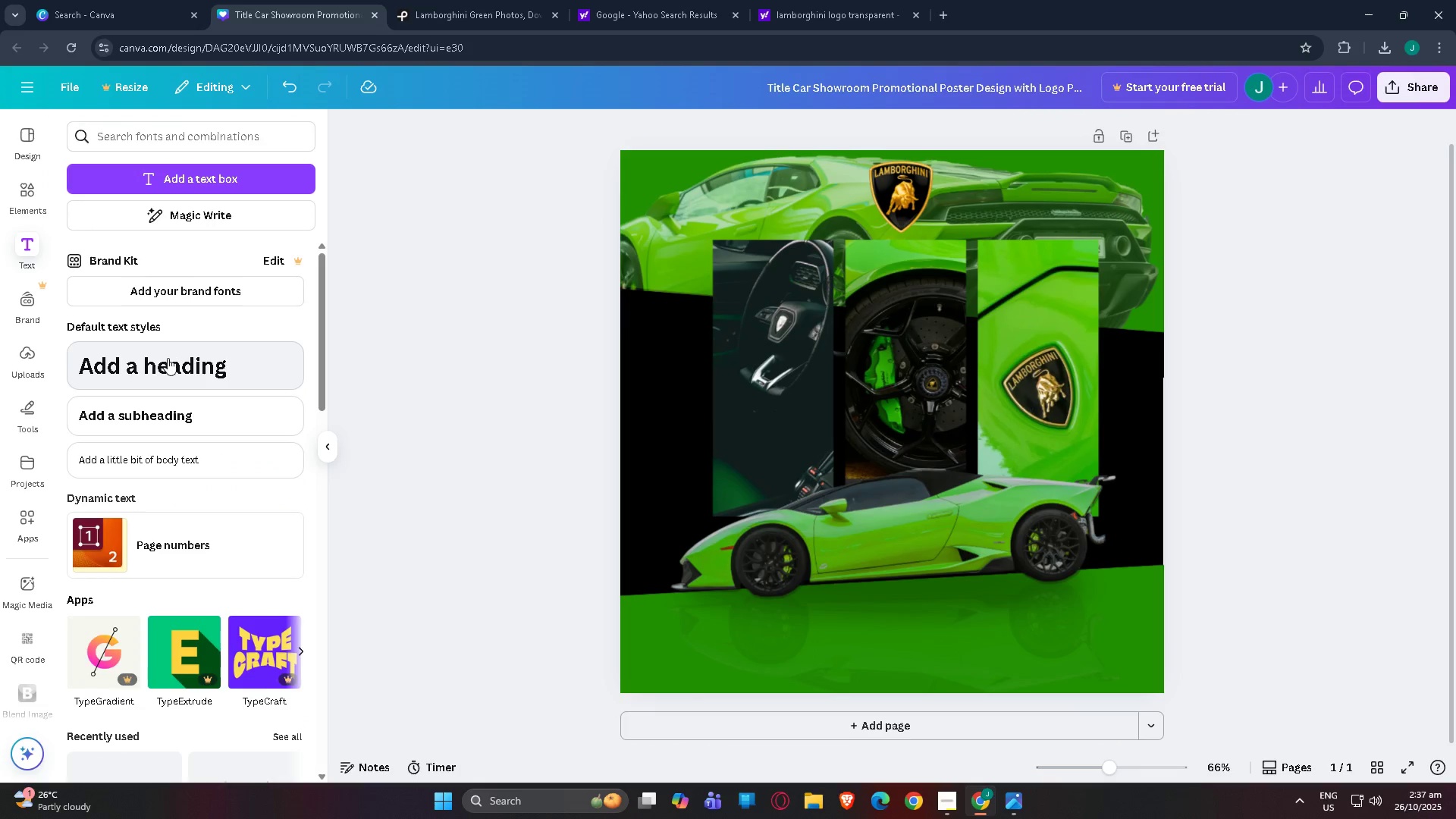 
left_click([168, 358])
 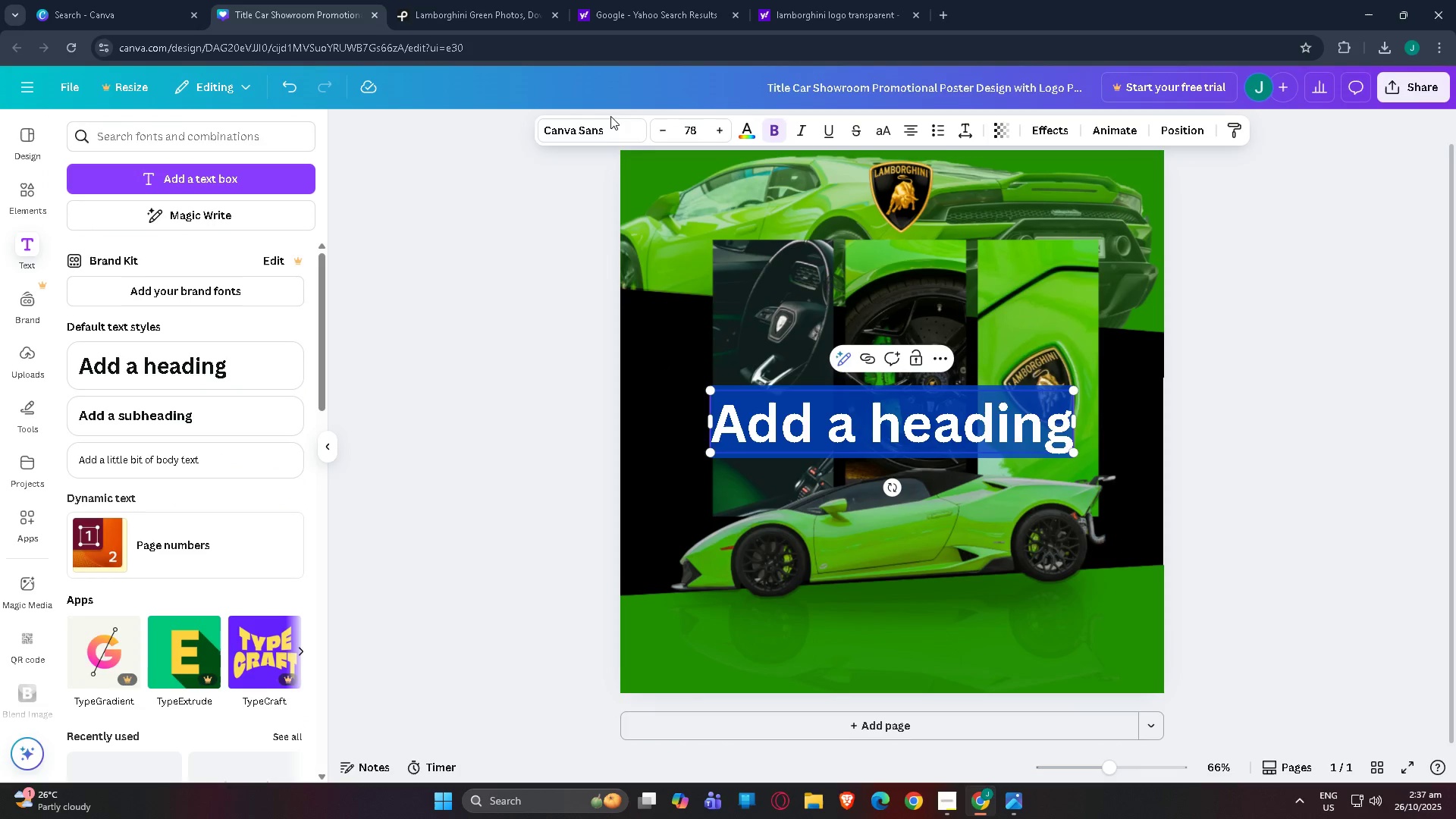 
left_click([602, 131])
 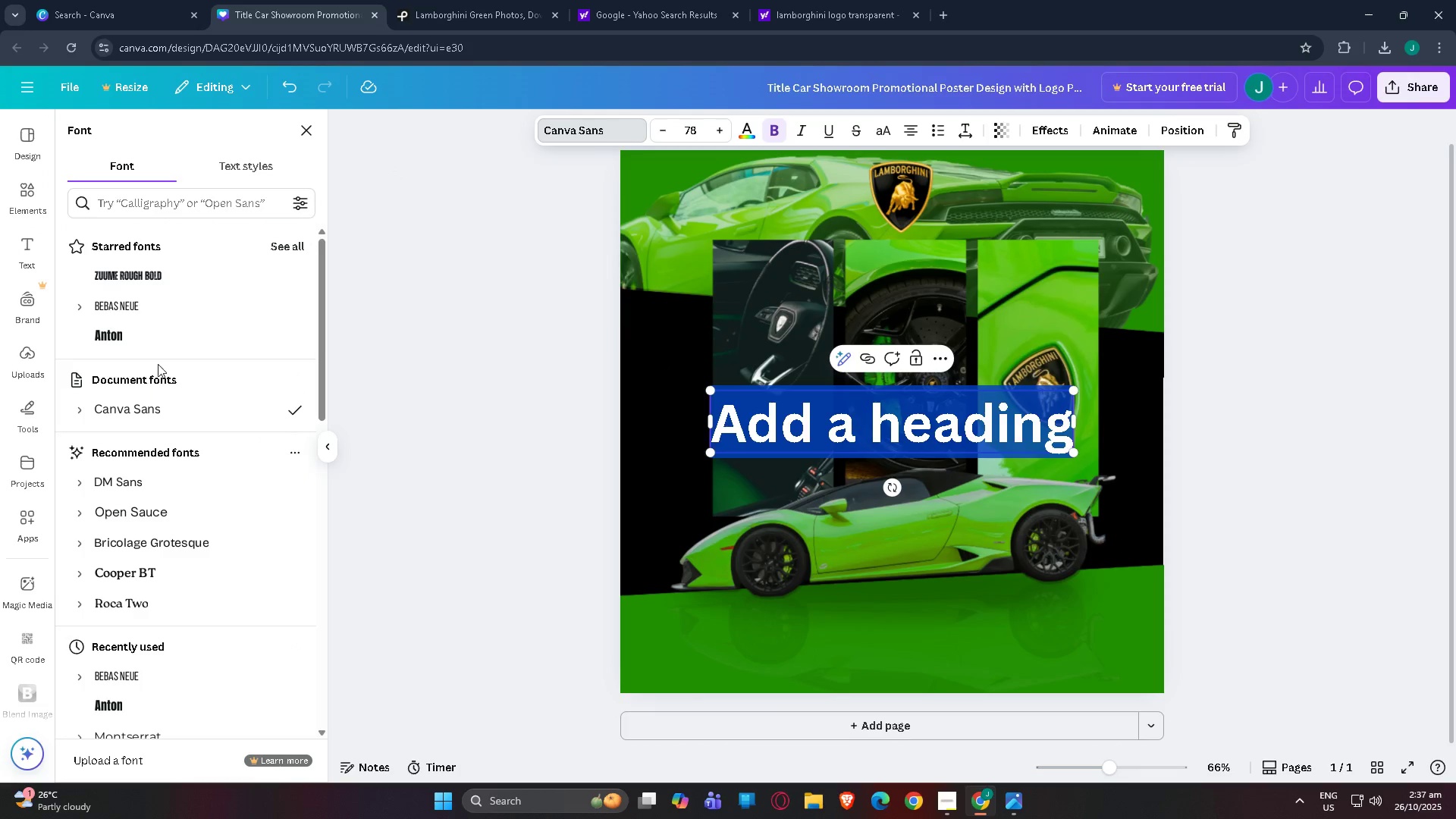 
left_click([150, 343])
 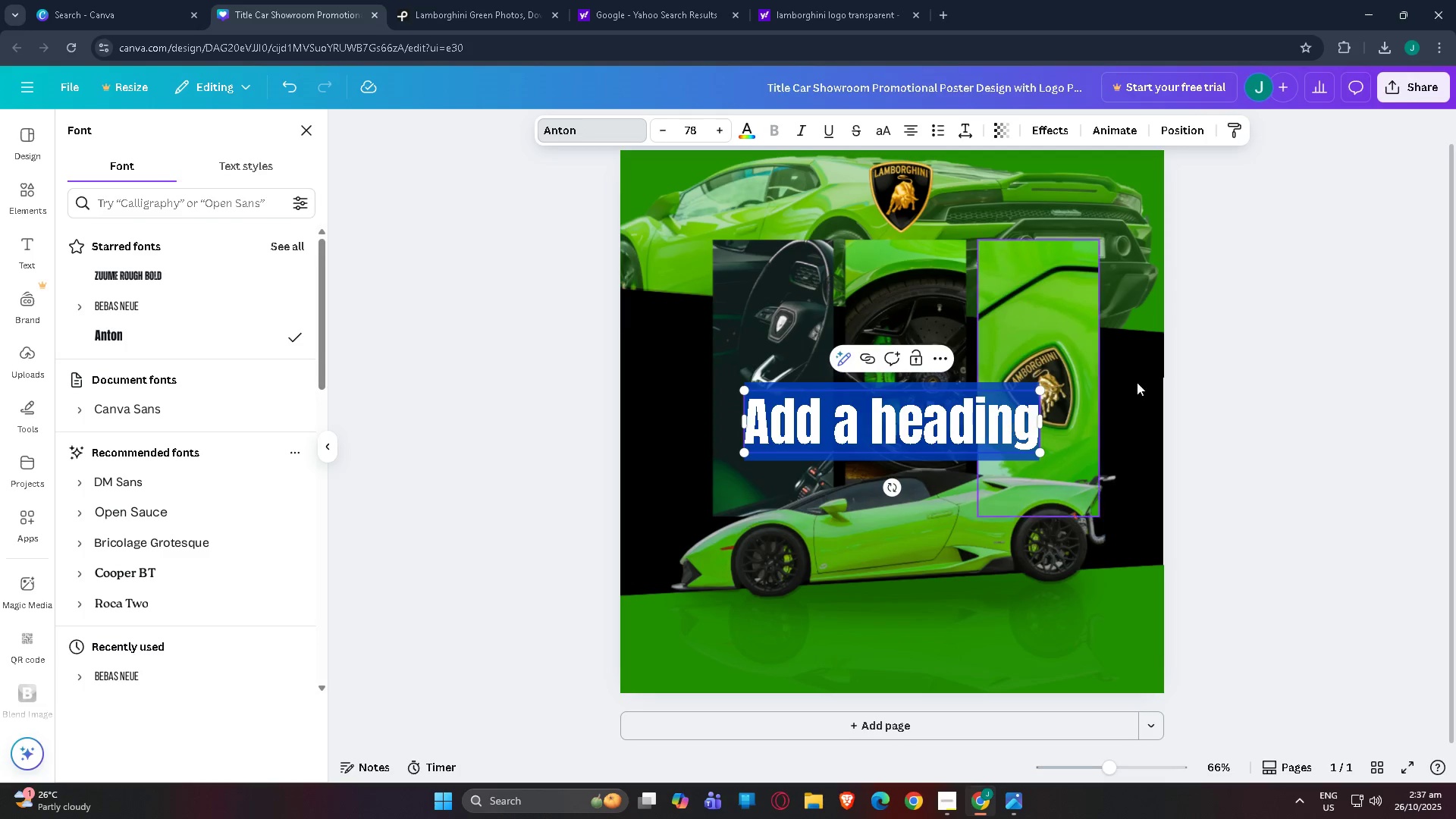 
left_click([1258, 362])
 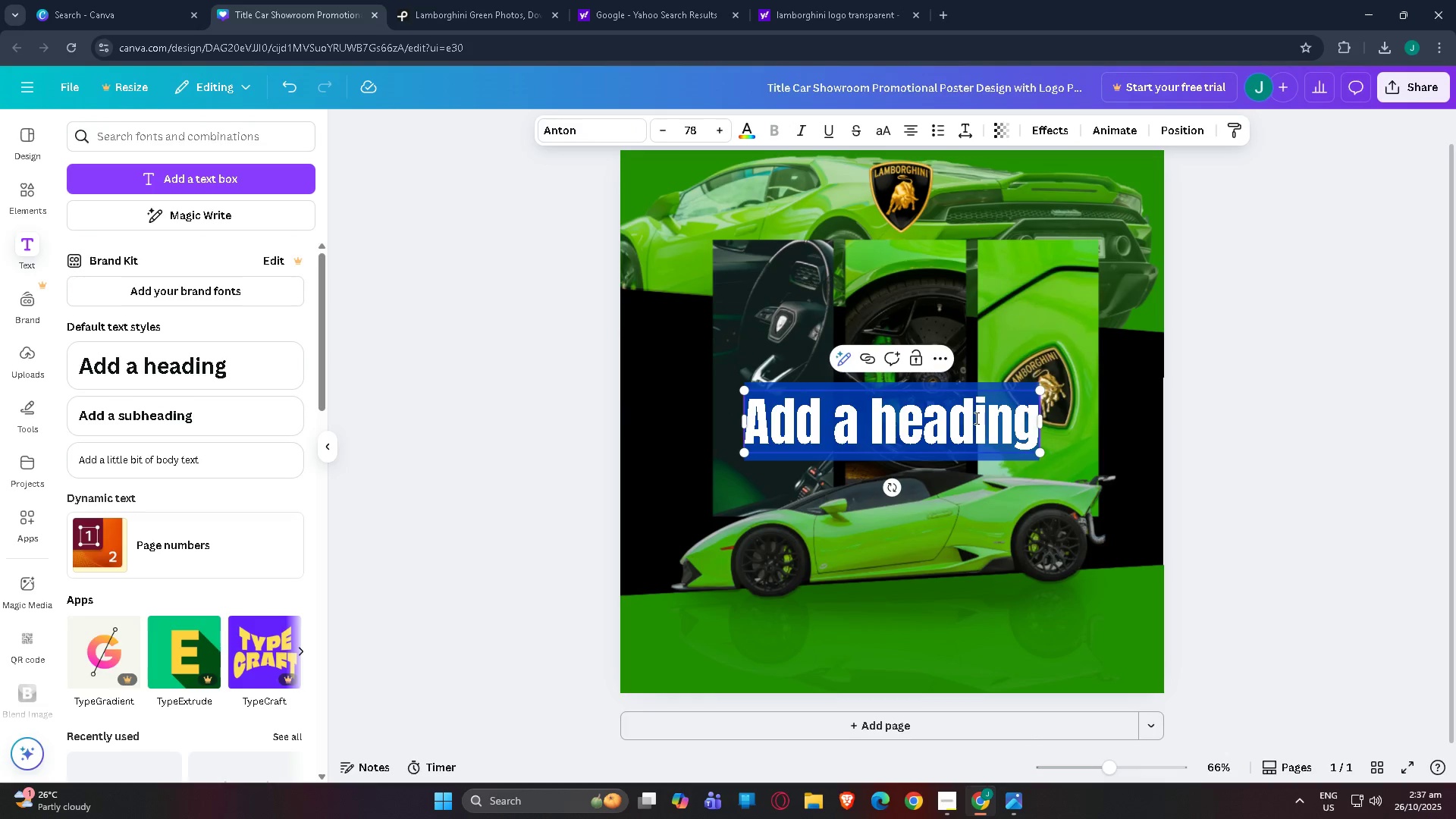 
double_click([1272, 397])
 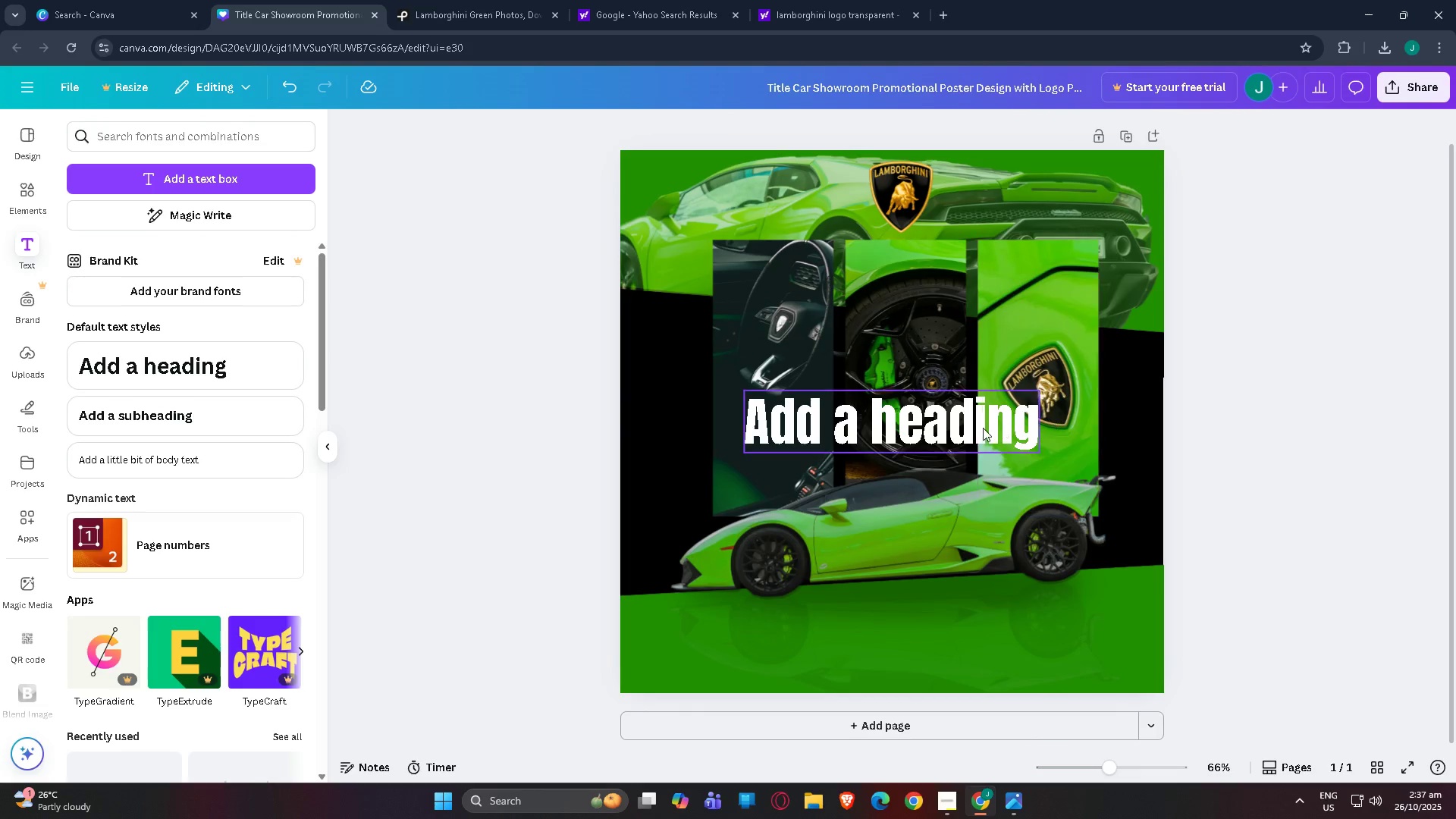 
left_click_drag(start_coordinate=[981, 427], to_coordinate=[990, 637])
 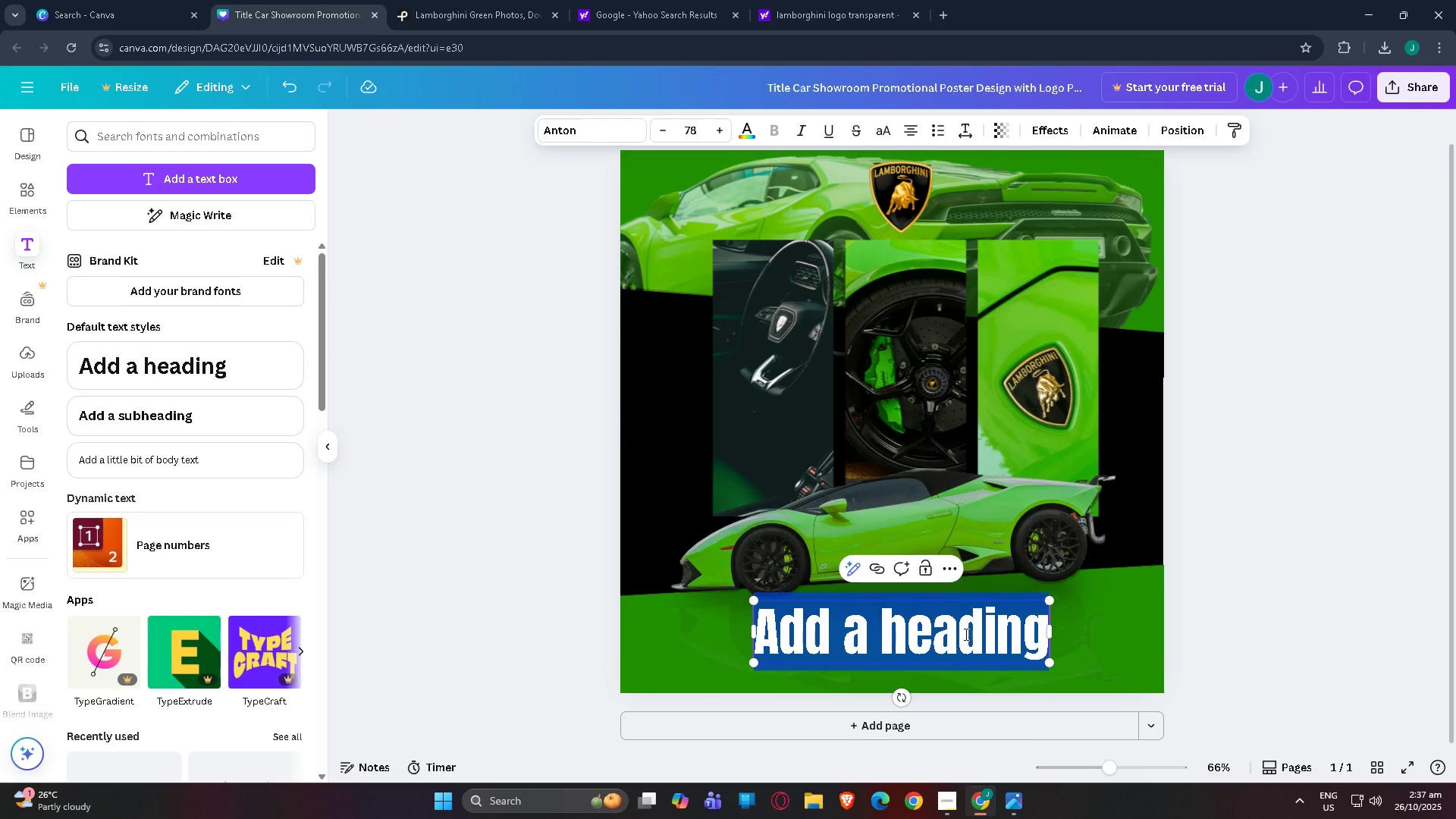 
double_click([965, 634])
 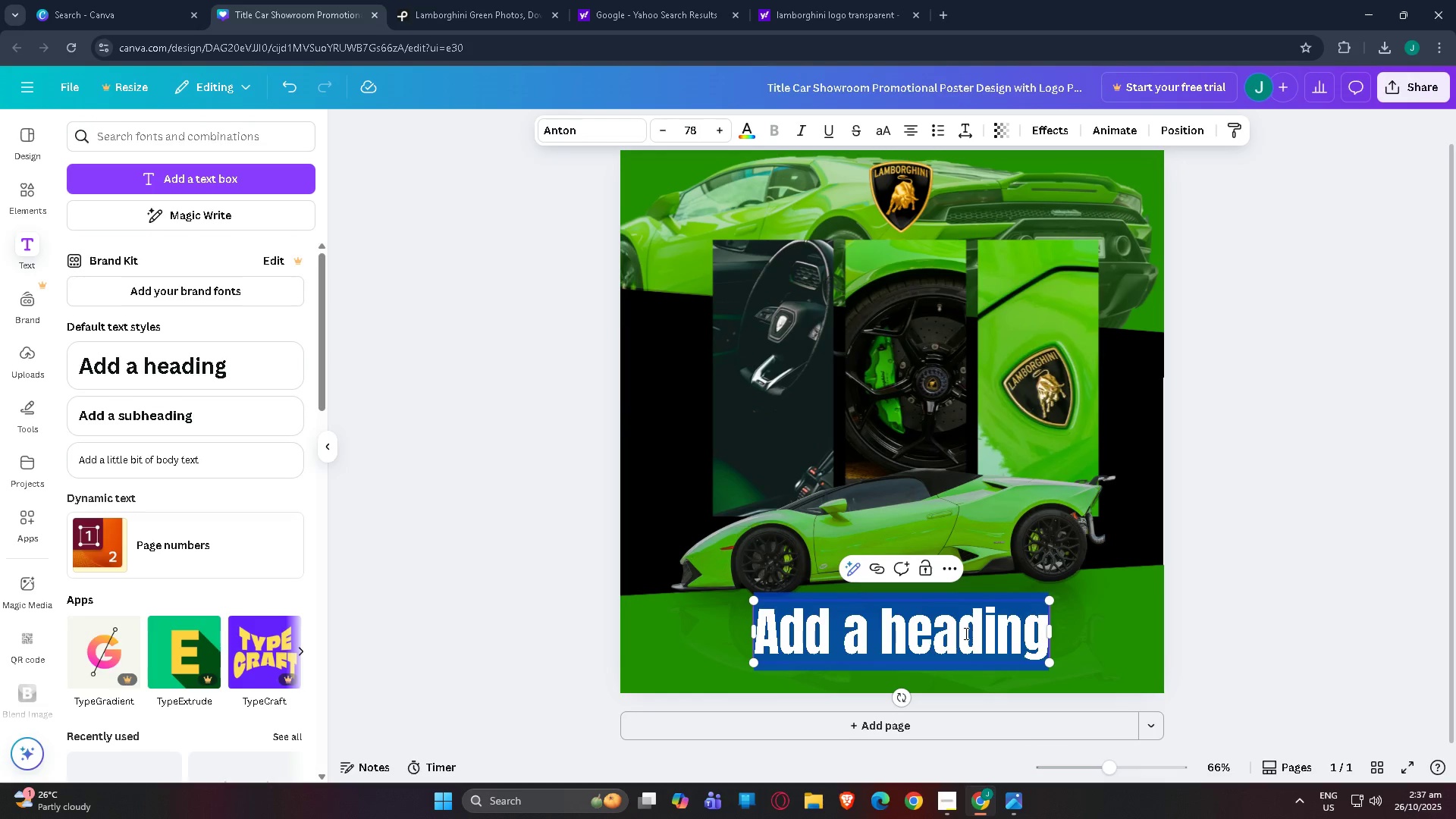 
type(LOGO ")
key(Backspace)
type(')
key(Backspace)
type(HERE)
 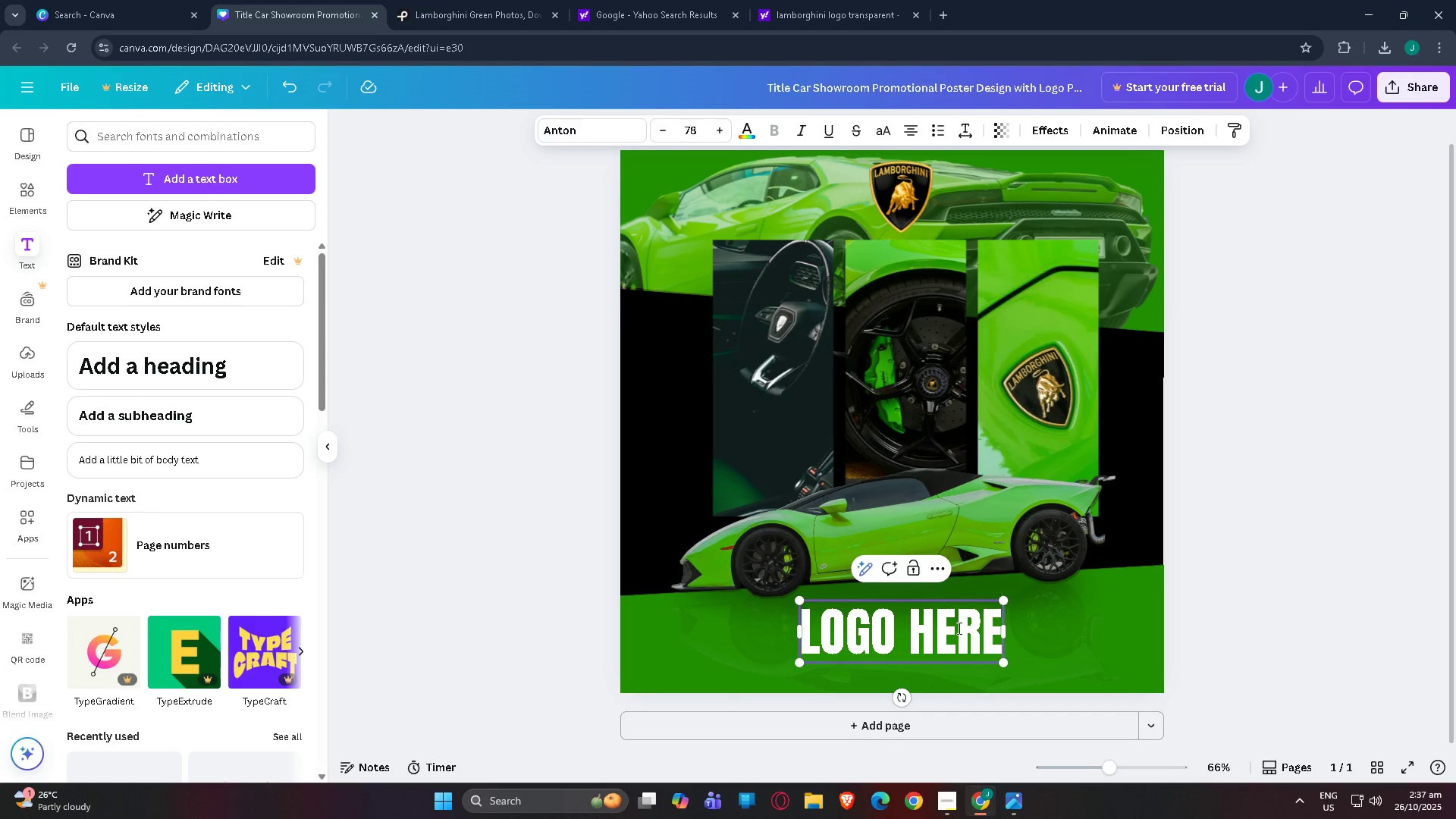 
left_click_drag(start_coordinate=[1005, 601], to_coordinate=[917, 623])
 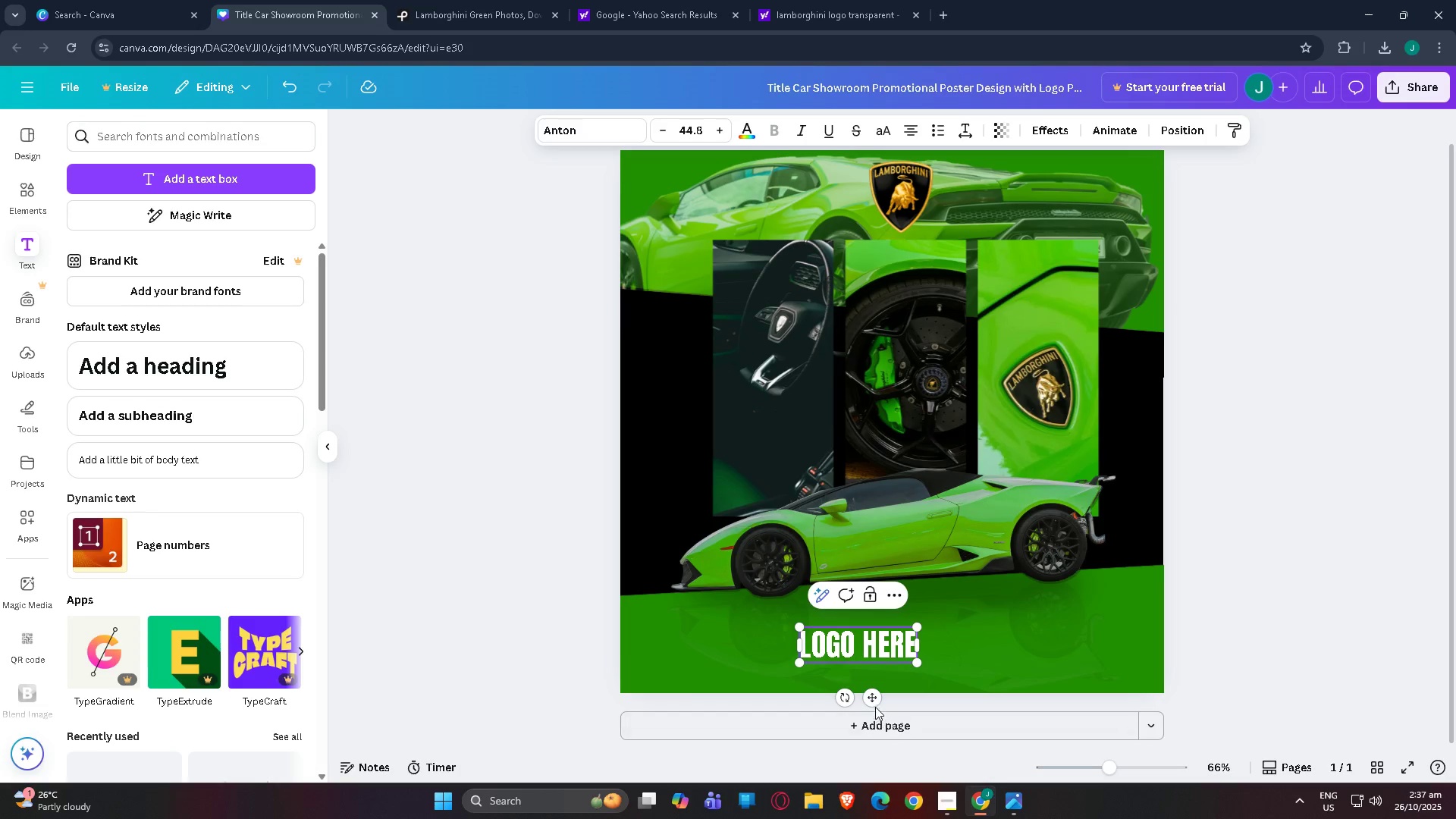 
left_click_drag(start_coordinate=[874, 700], to_coordinate=[1107, 698])
 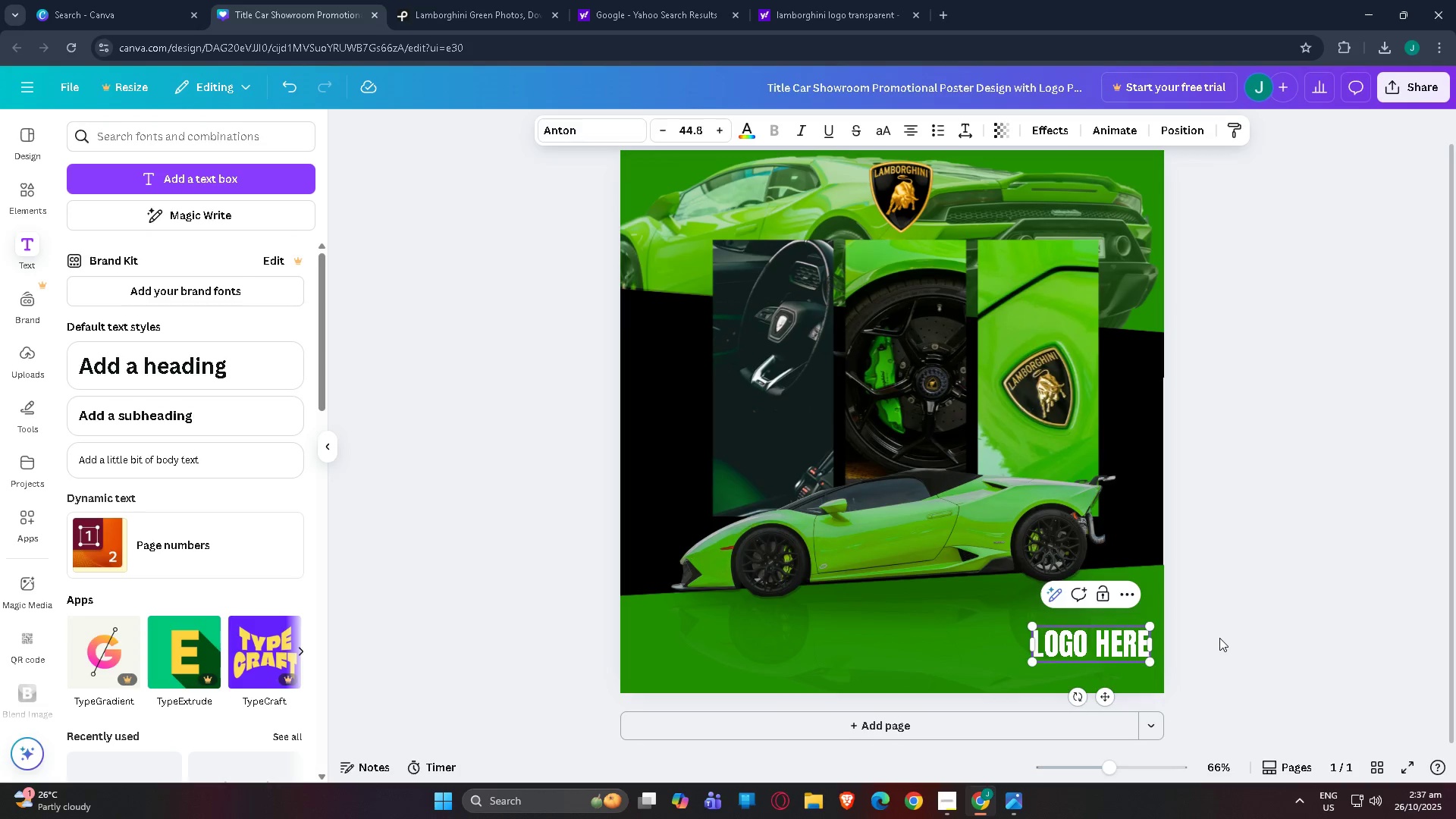 
left_click([1219, 638])
 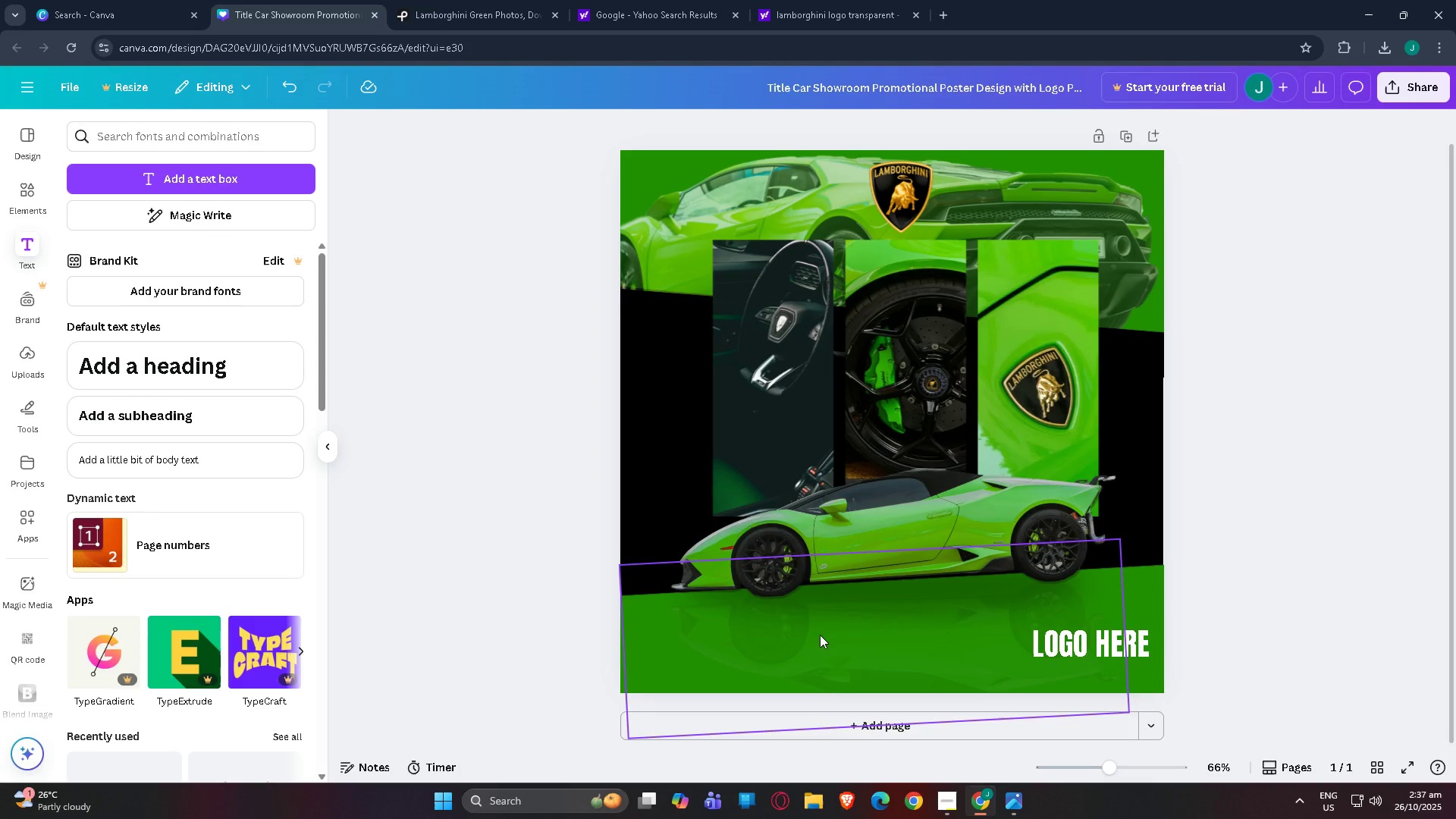 
left_click([1307, 526])
 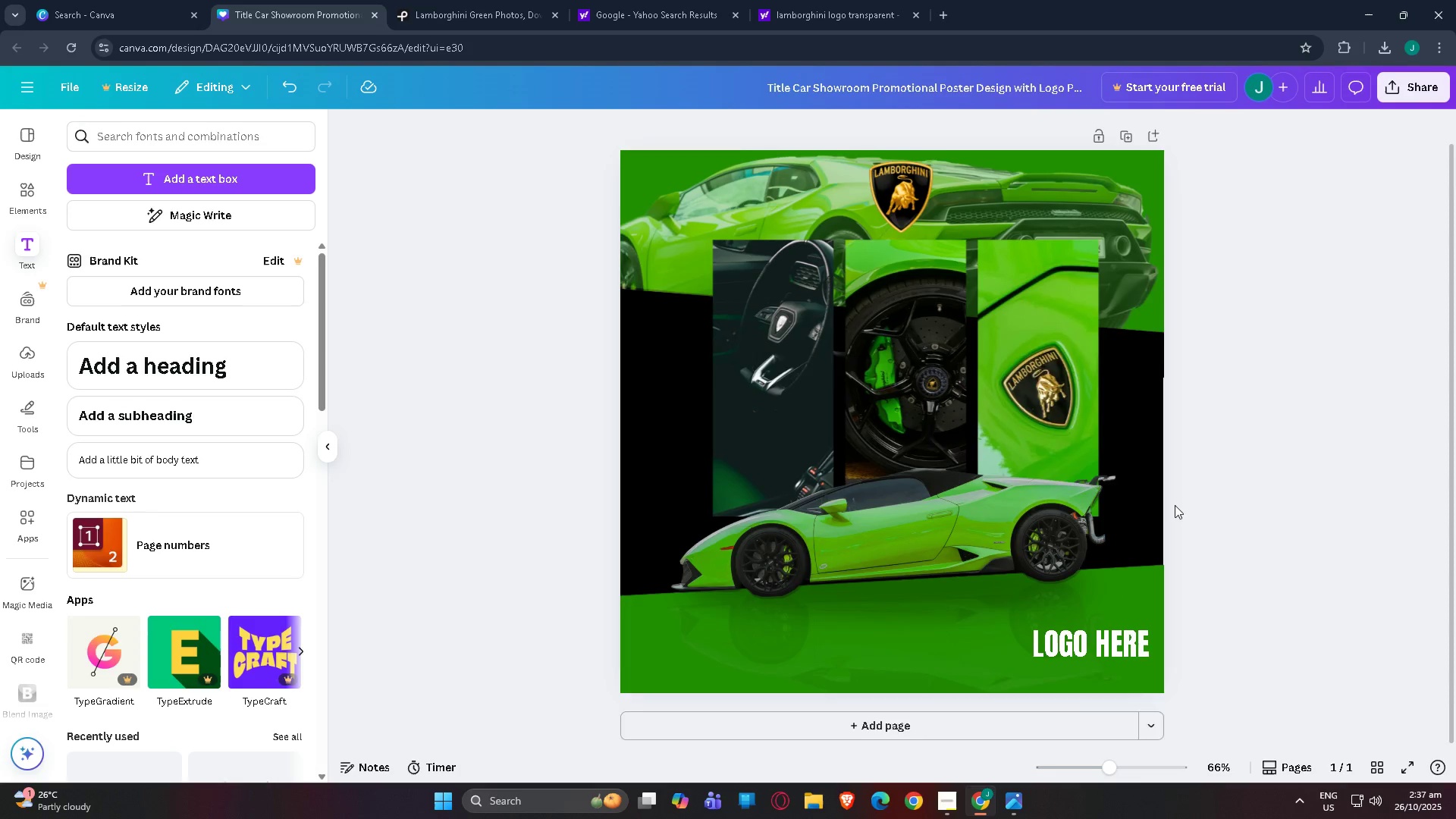 
scroll: coordinate [1171, 505], scroll_direction: up, amount: 2.0
 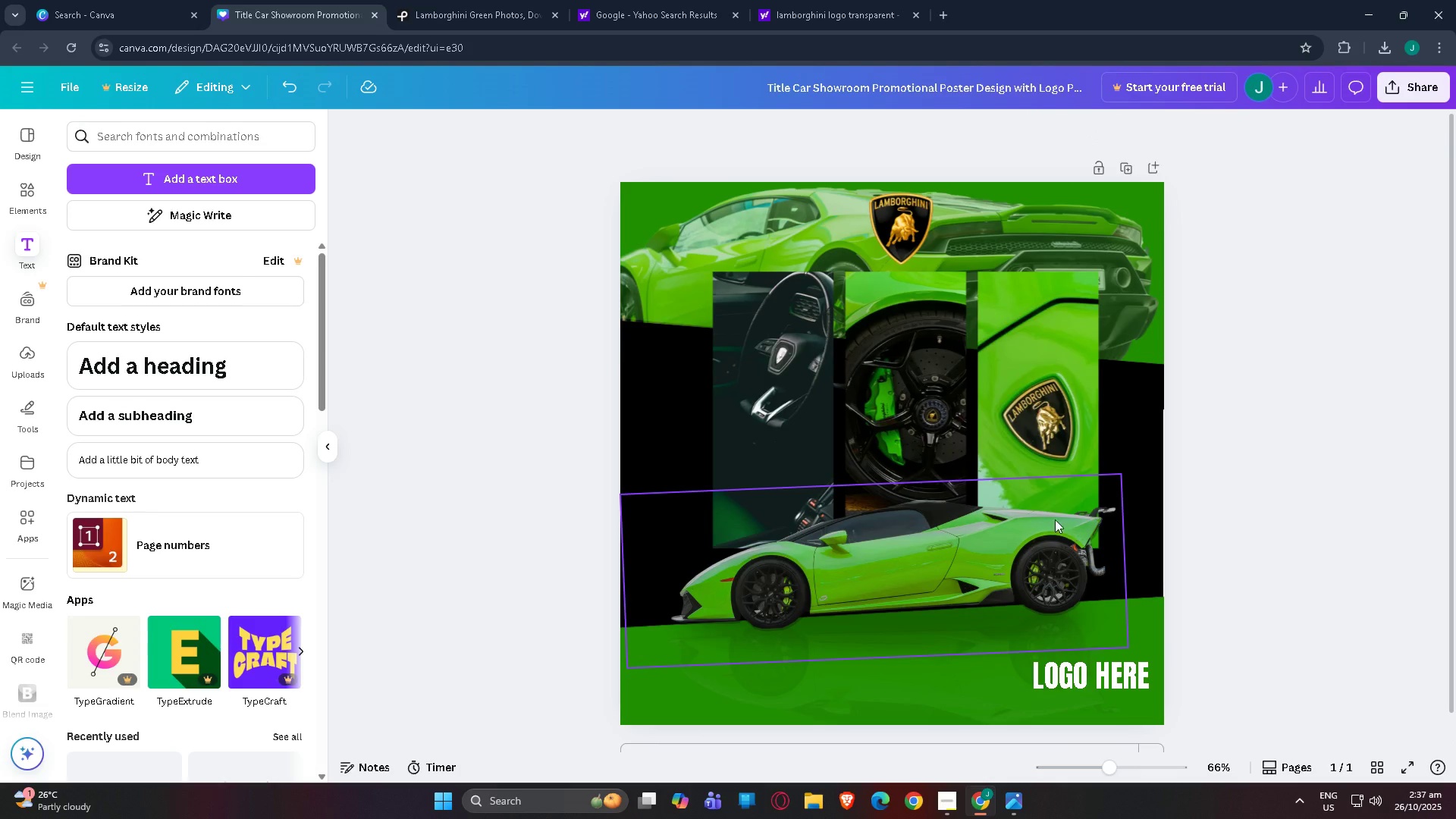 
scroll: coordinate [912, 495], scroll_direction: down, amount: 7.0
 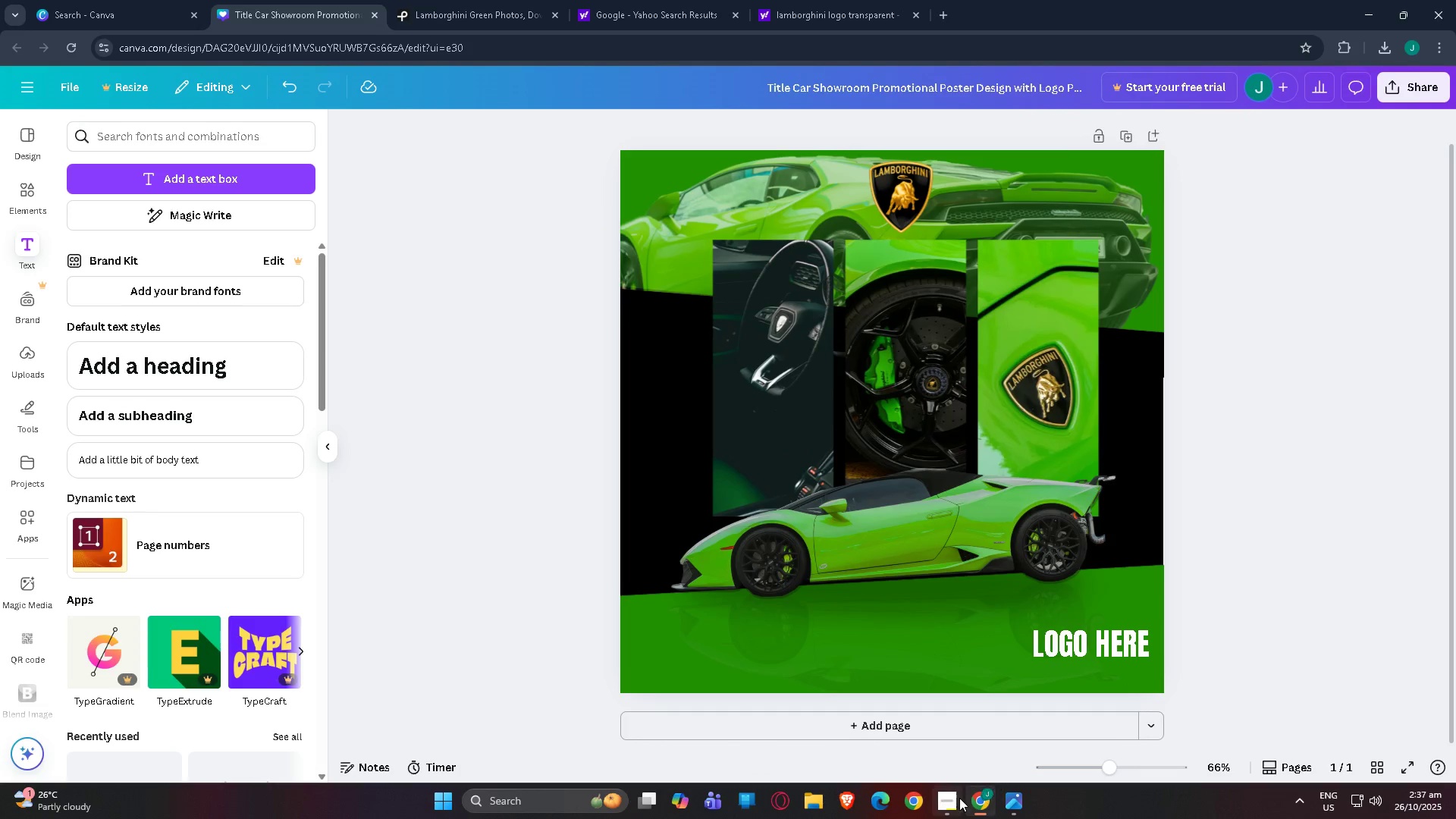 
left_click([951, 799])